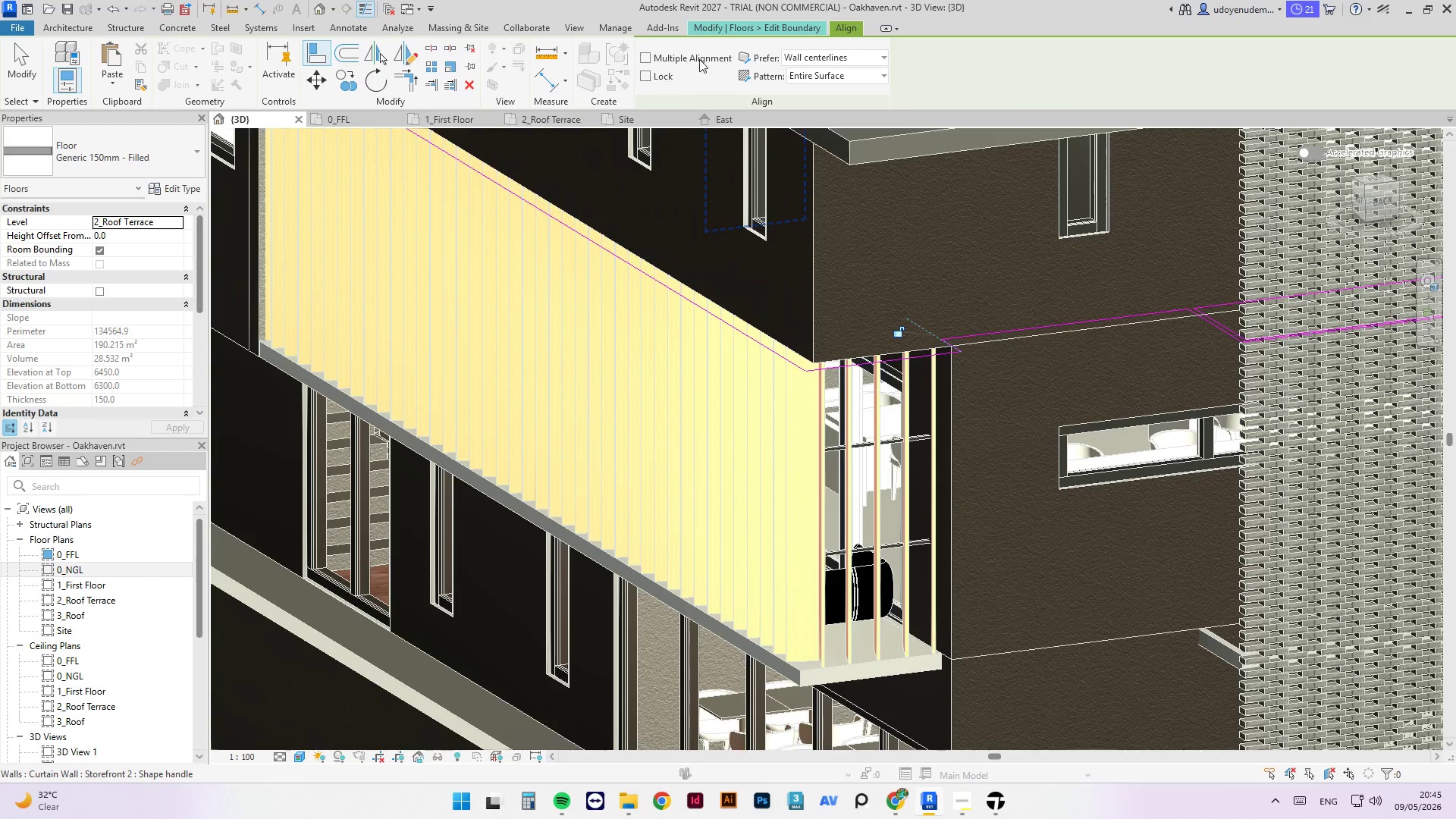 
left_click([808, 26])
 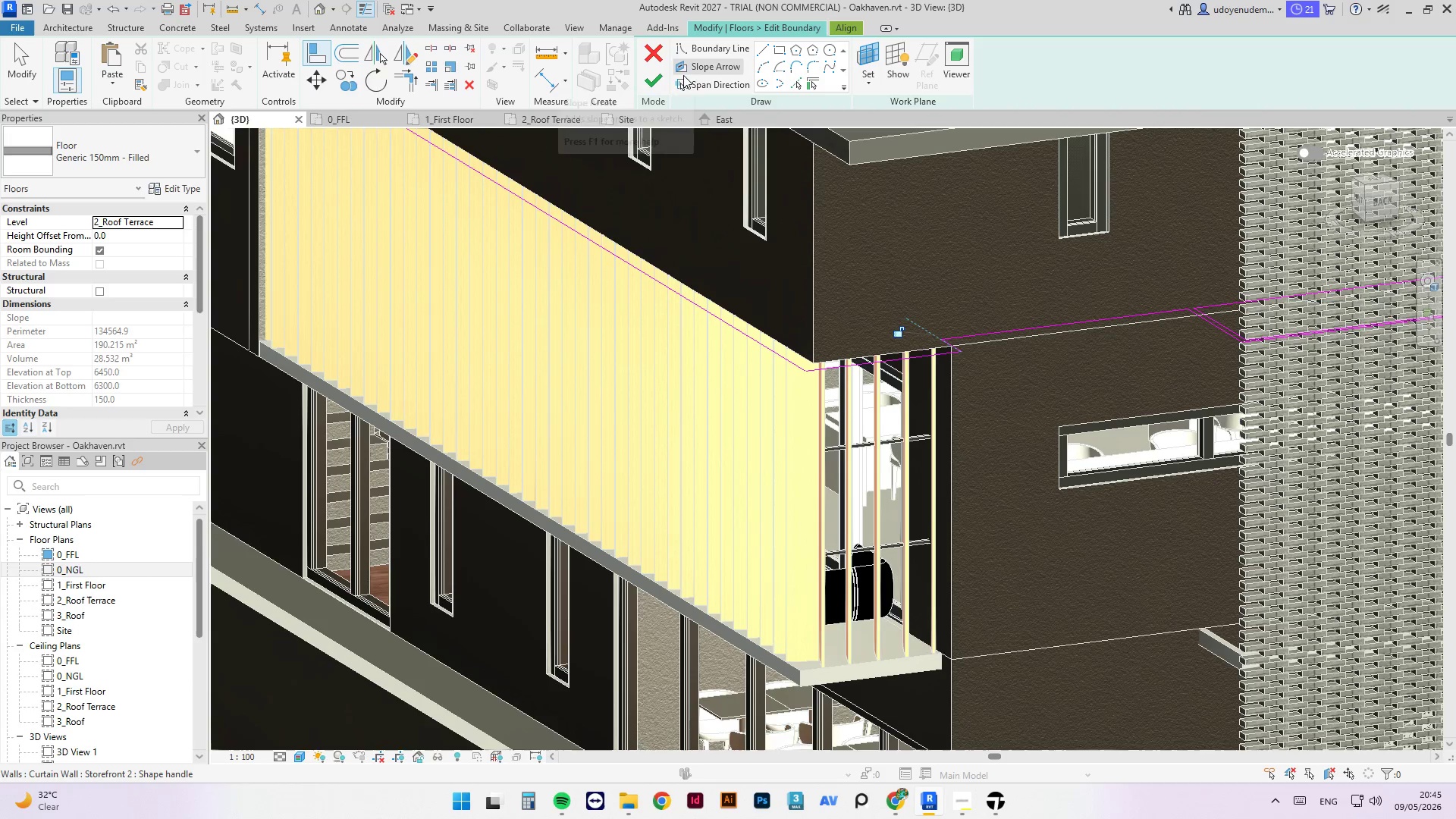 
left_click([657, 90])
 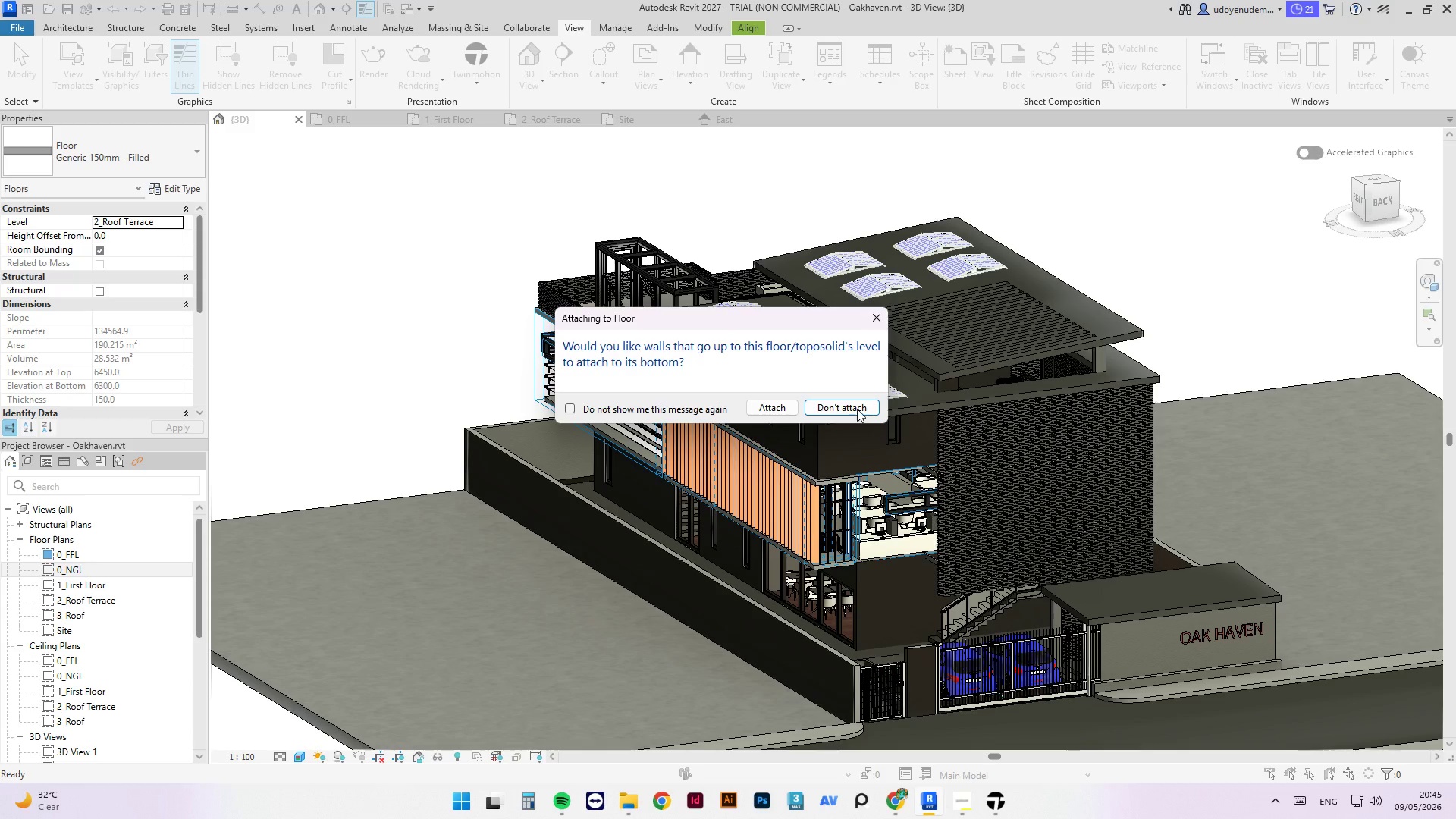 
left_click([851, 400])
 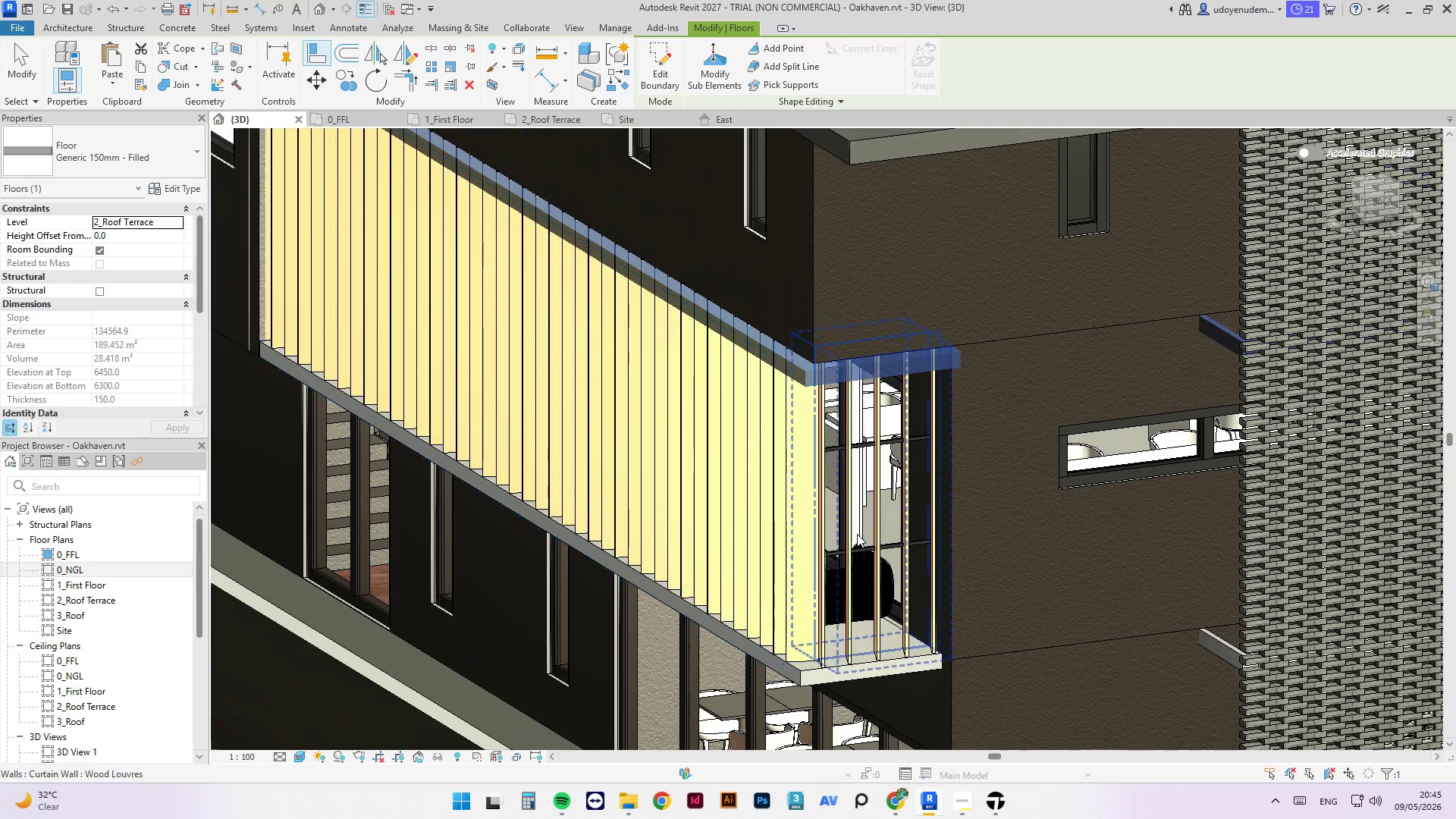 
key(Escape)
 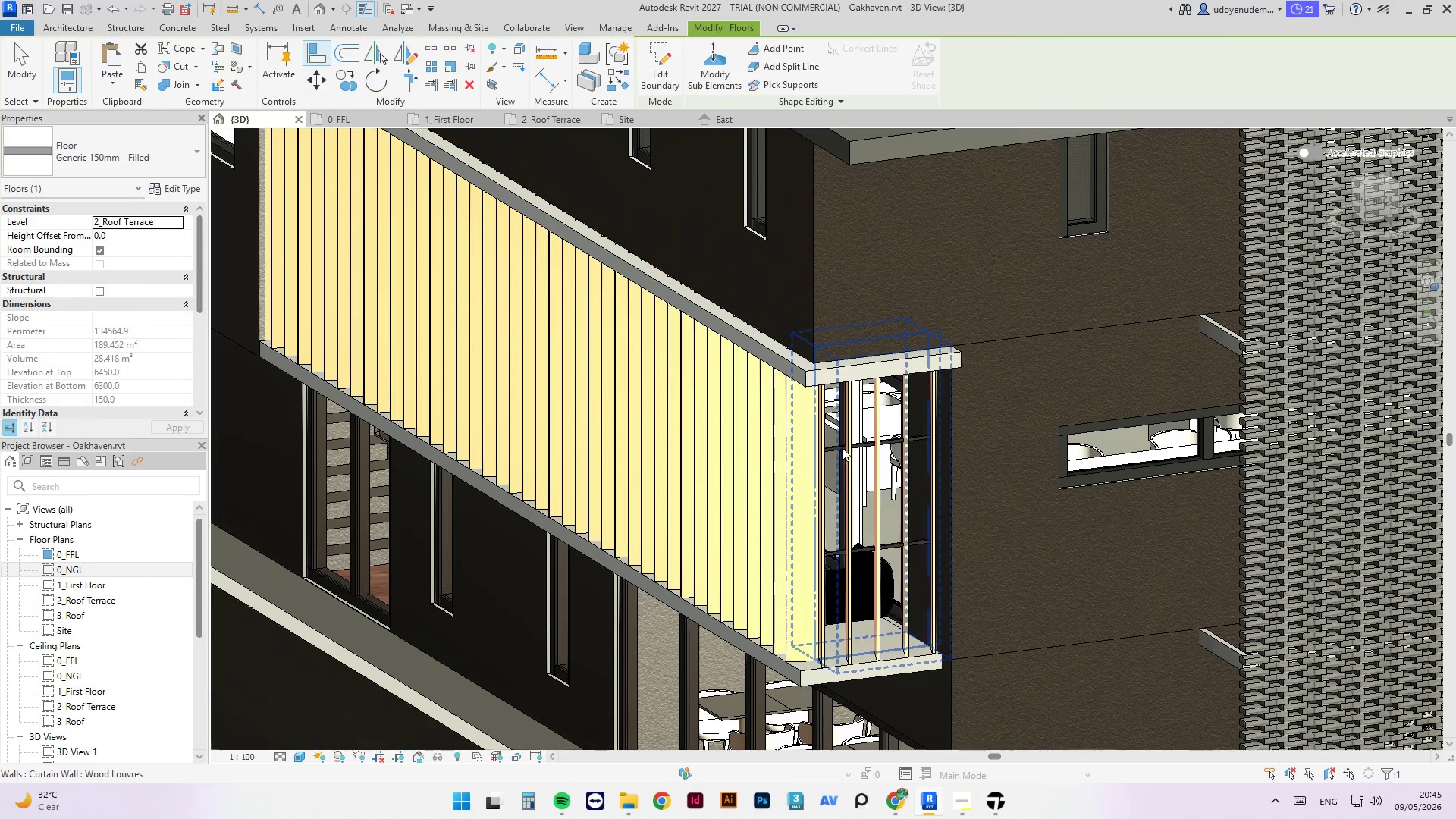 
hold_key(key=ShiftLeft, duration=3.7)
 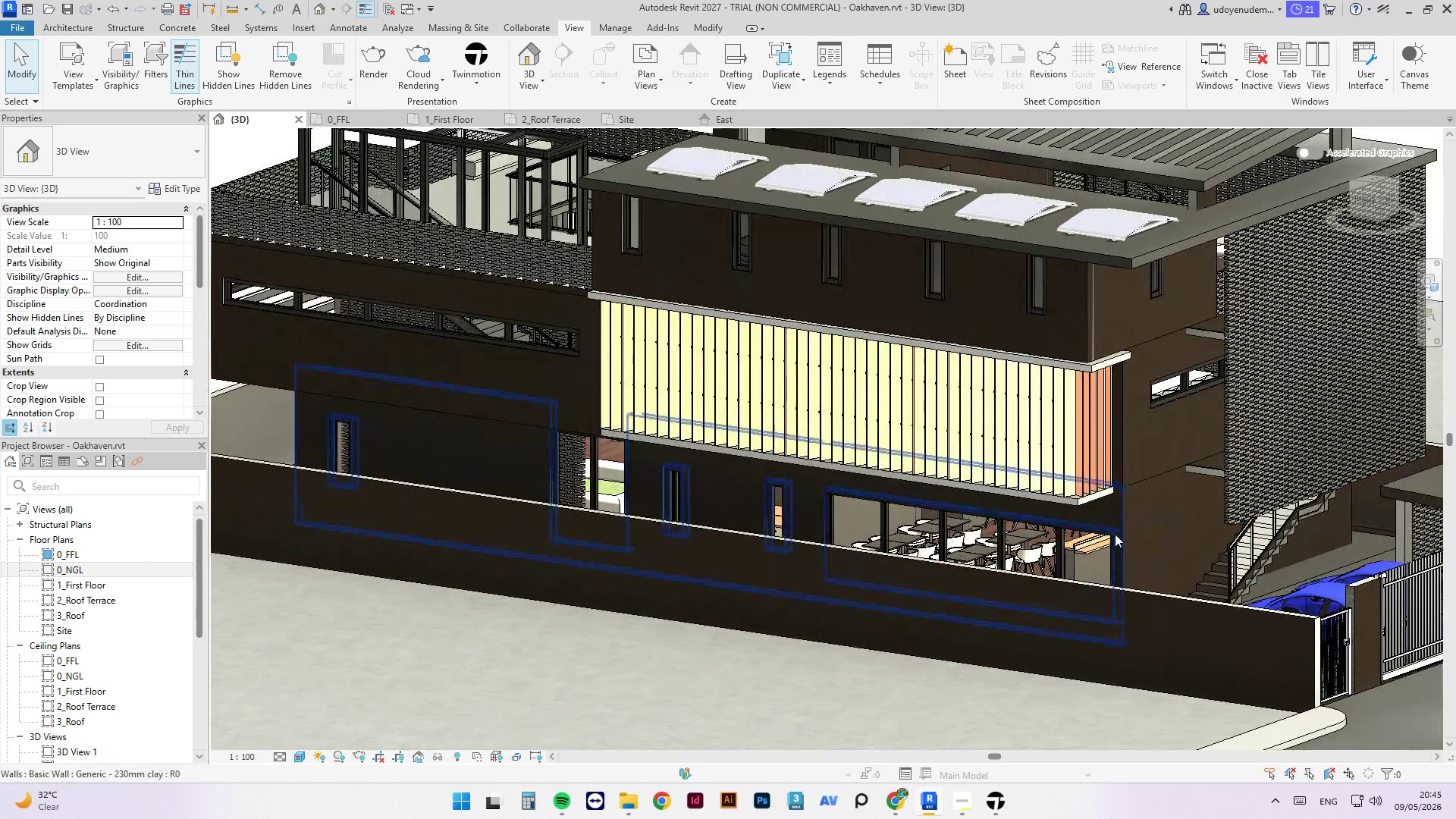 
scroll: coordinate [833, 428], scroll_direction: down, amount: 6.0
 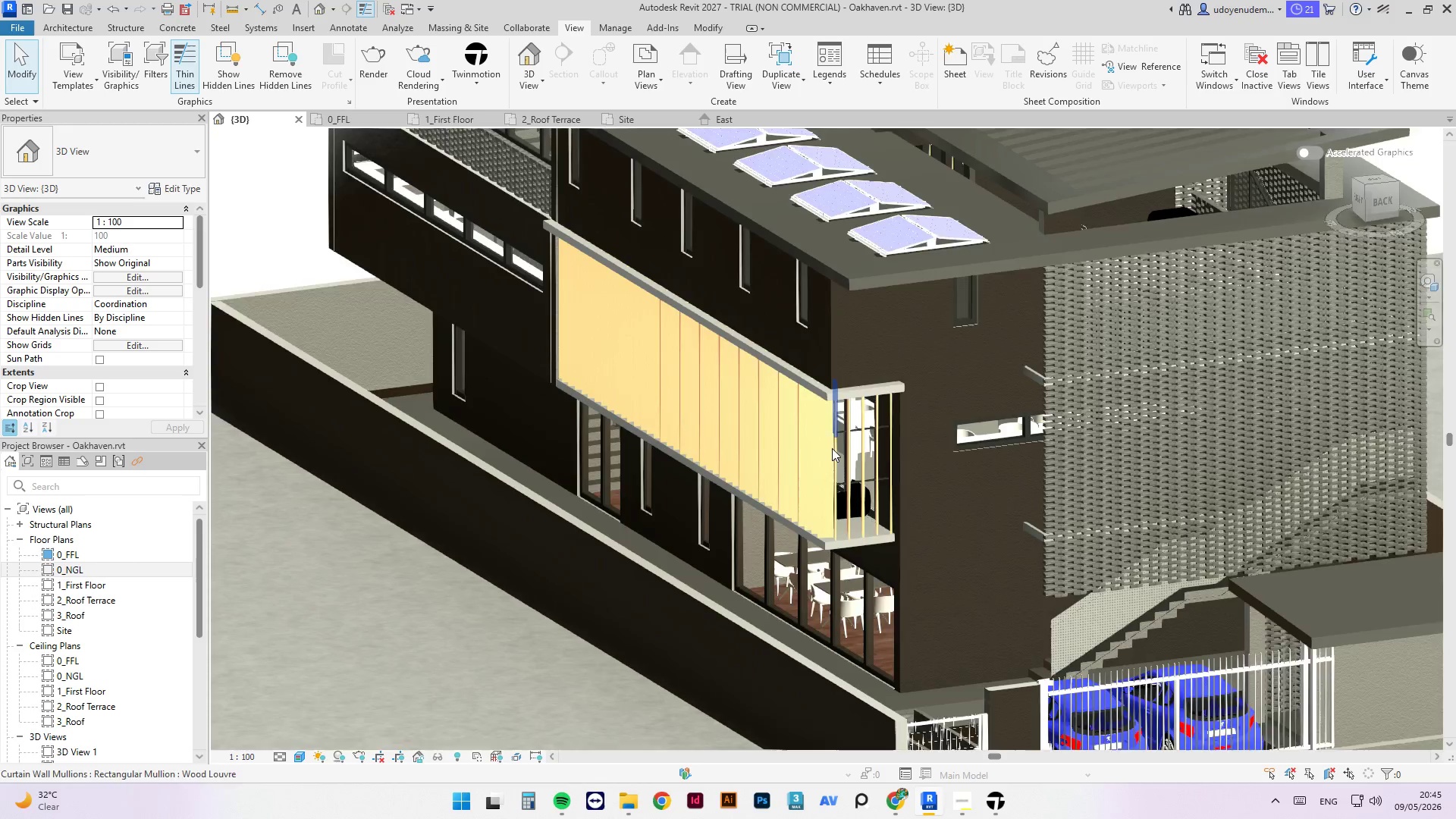 
scroll: coordinate [1116, 530], scroll_direction: up, amount: 1.0
 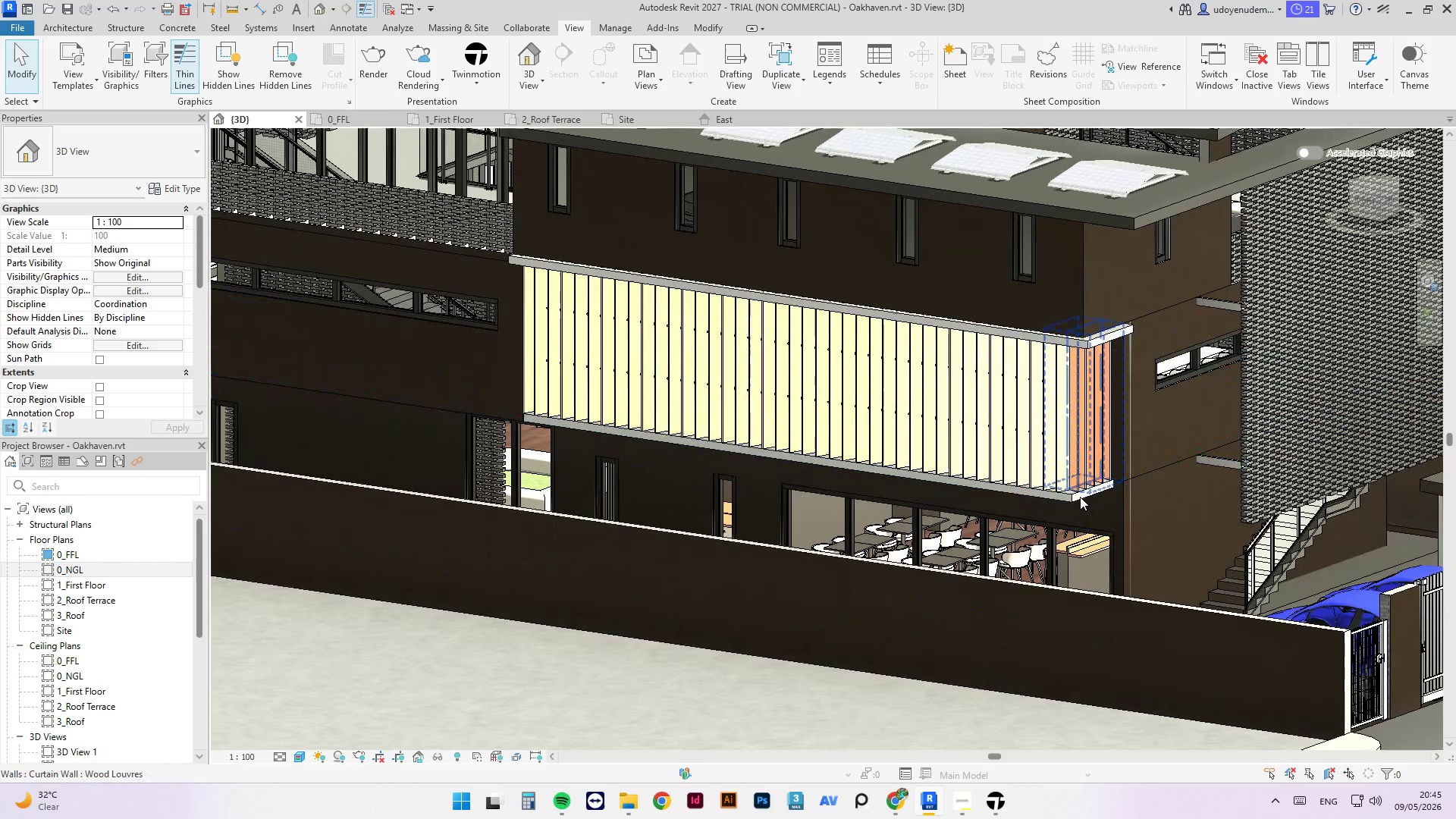 
left_click([1080, 497])
 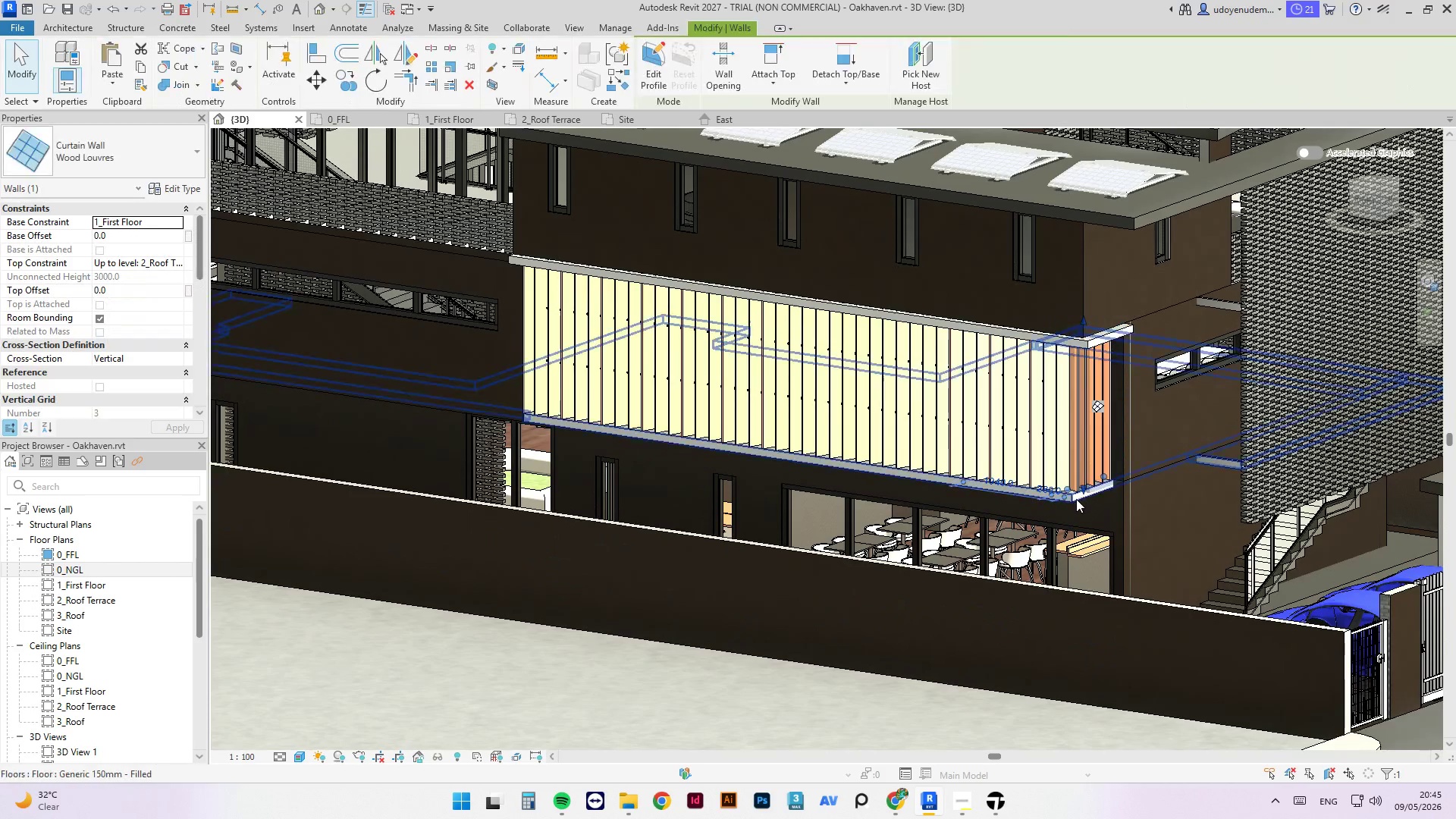 
key(Escape)
 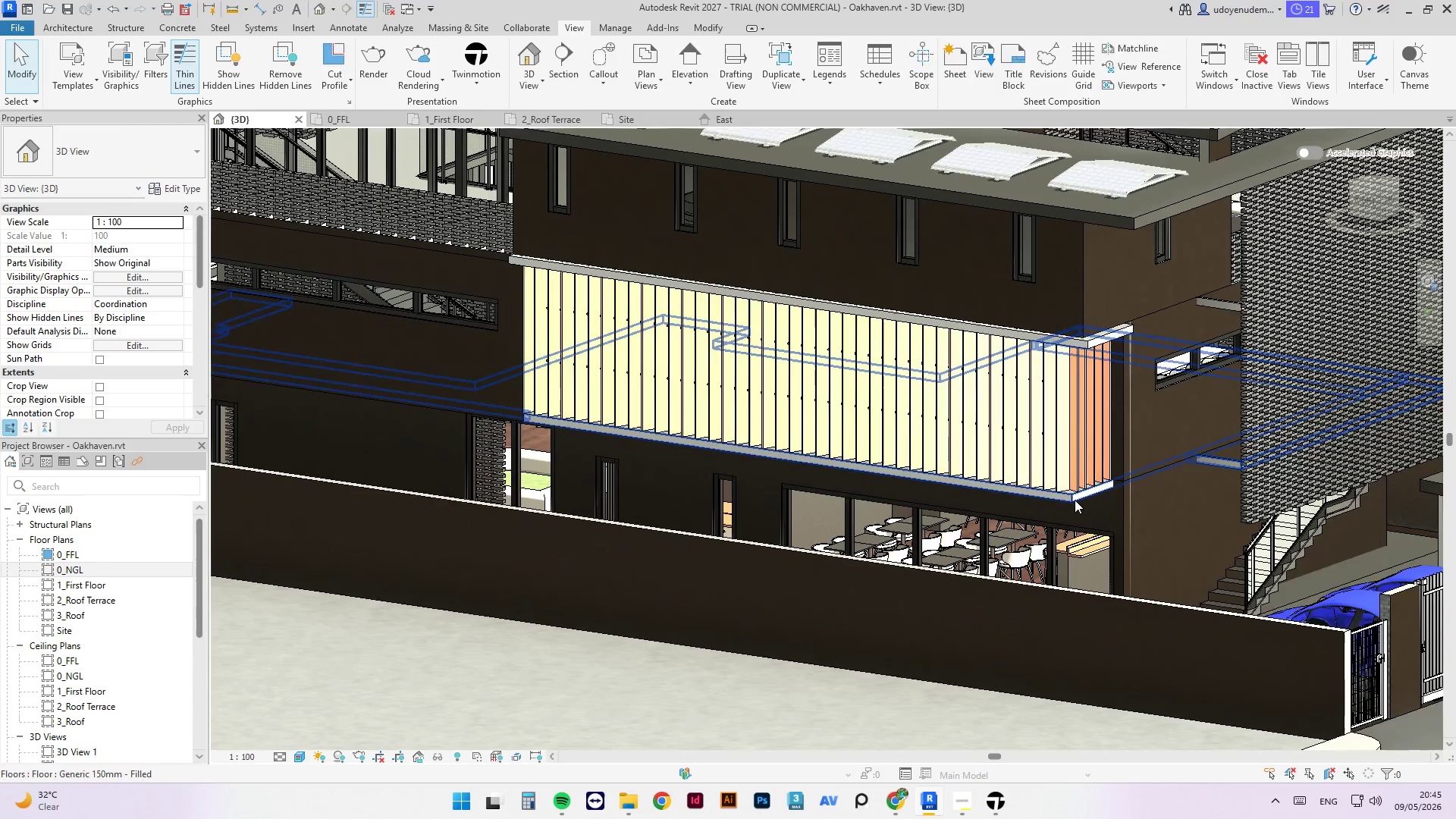 
scroll: coordinate [1075, 500], scroll_direction: up, amount: 2.0
 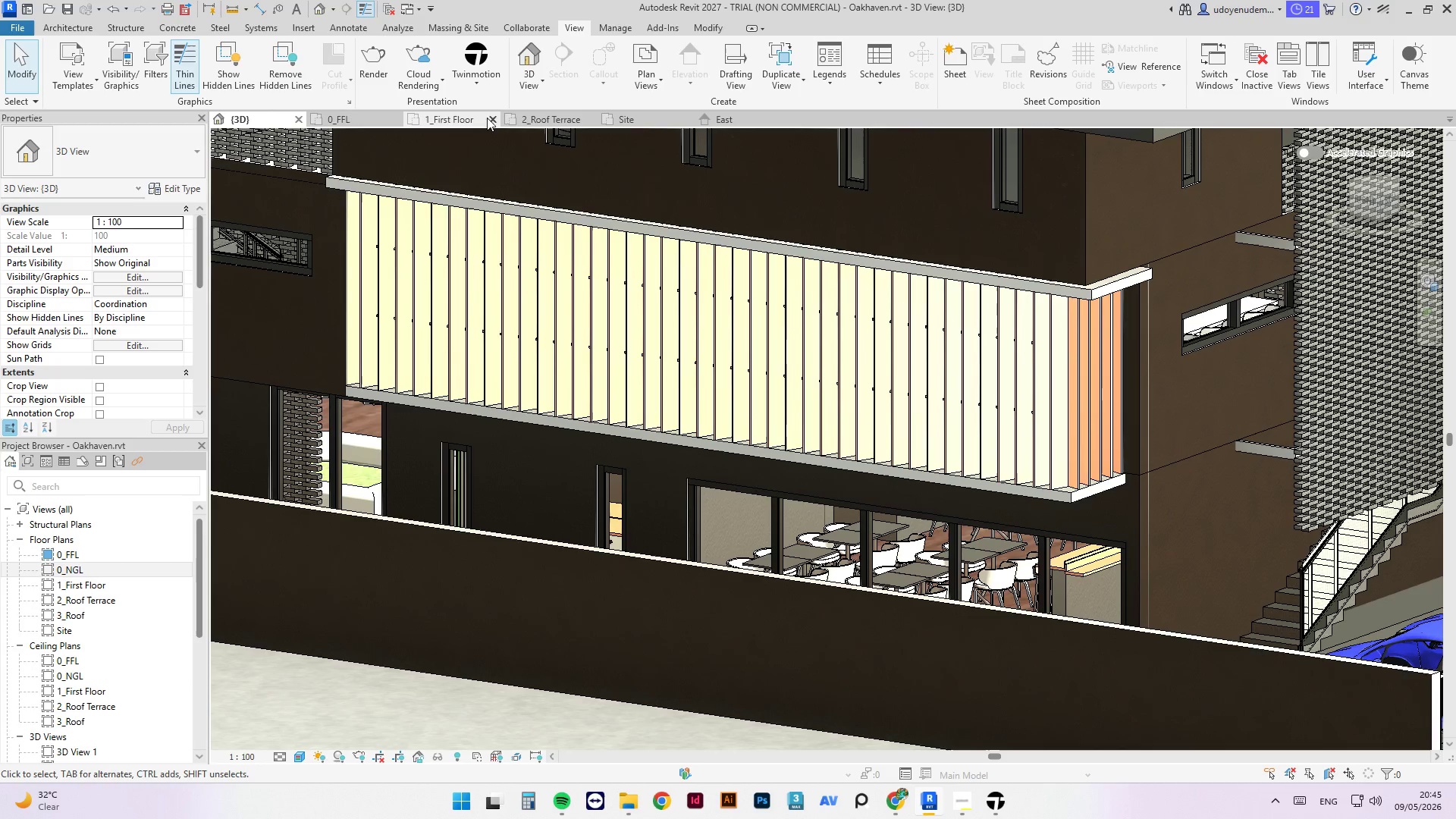 
left_click([438, 121])
 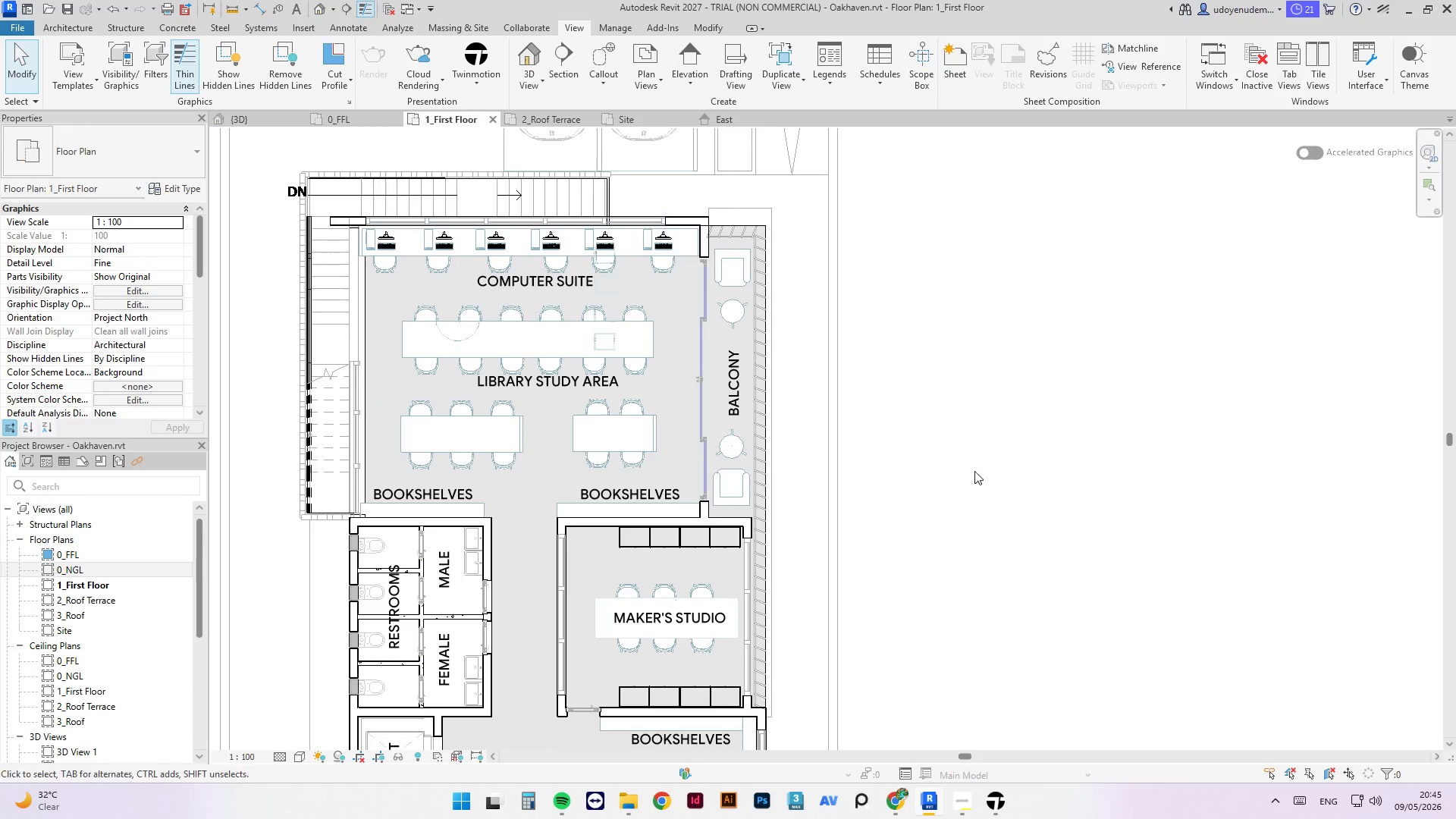 
scroll: coordinate [912, 377], scroll_direction: up, amount: 4.0
 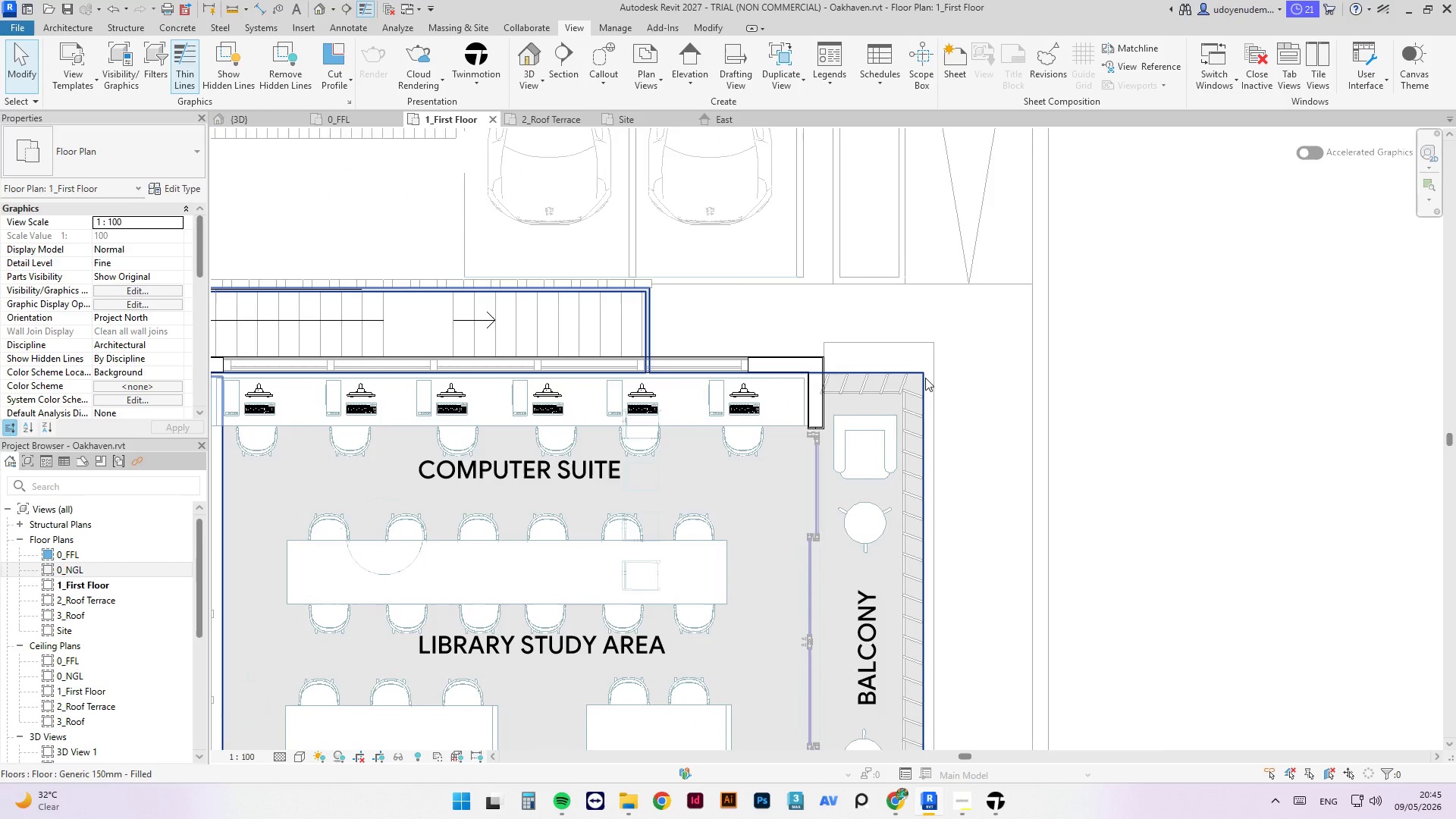 
left_click([925, 378])
 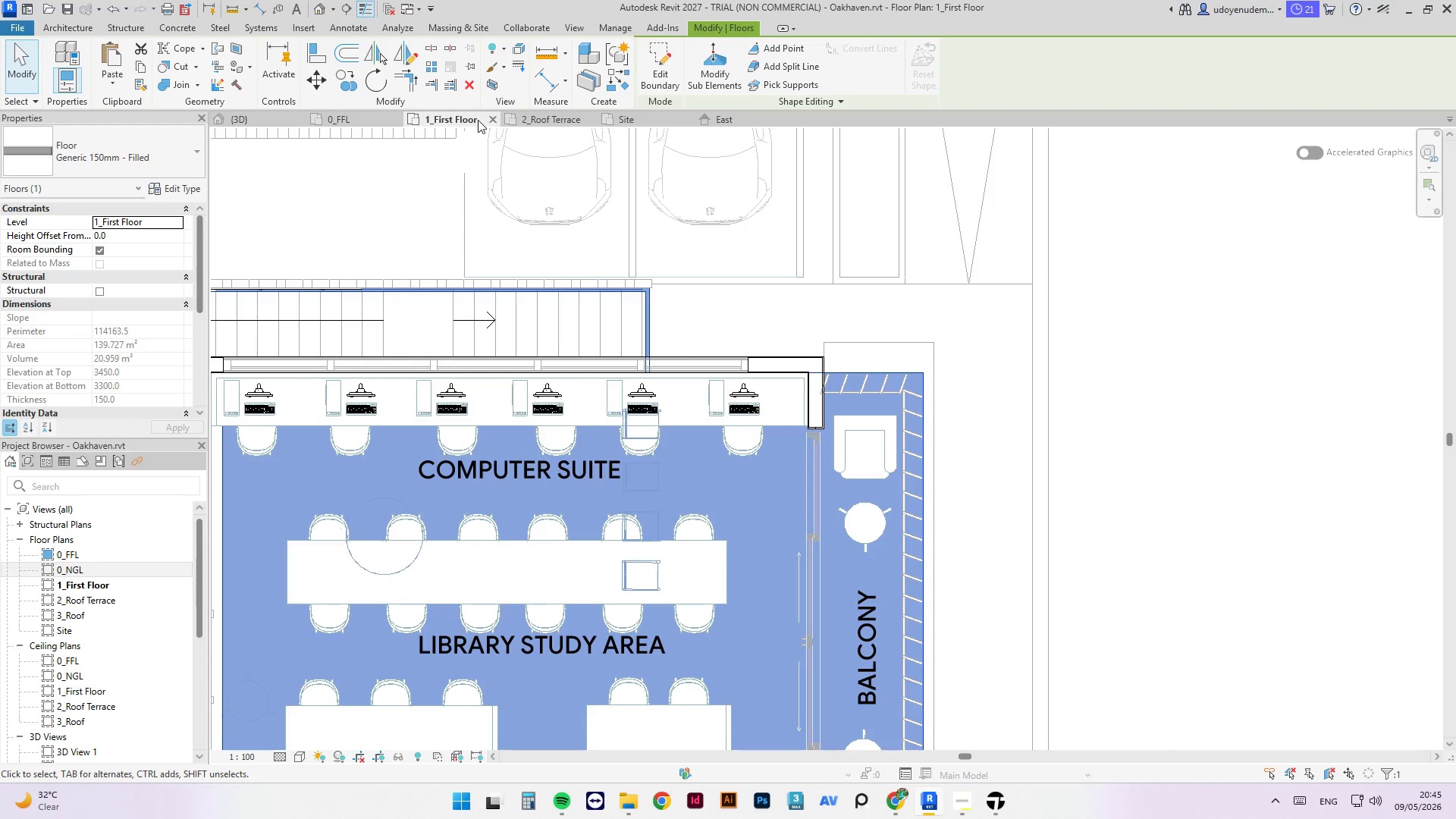 
left_click([530, 122])
 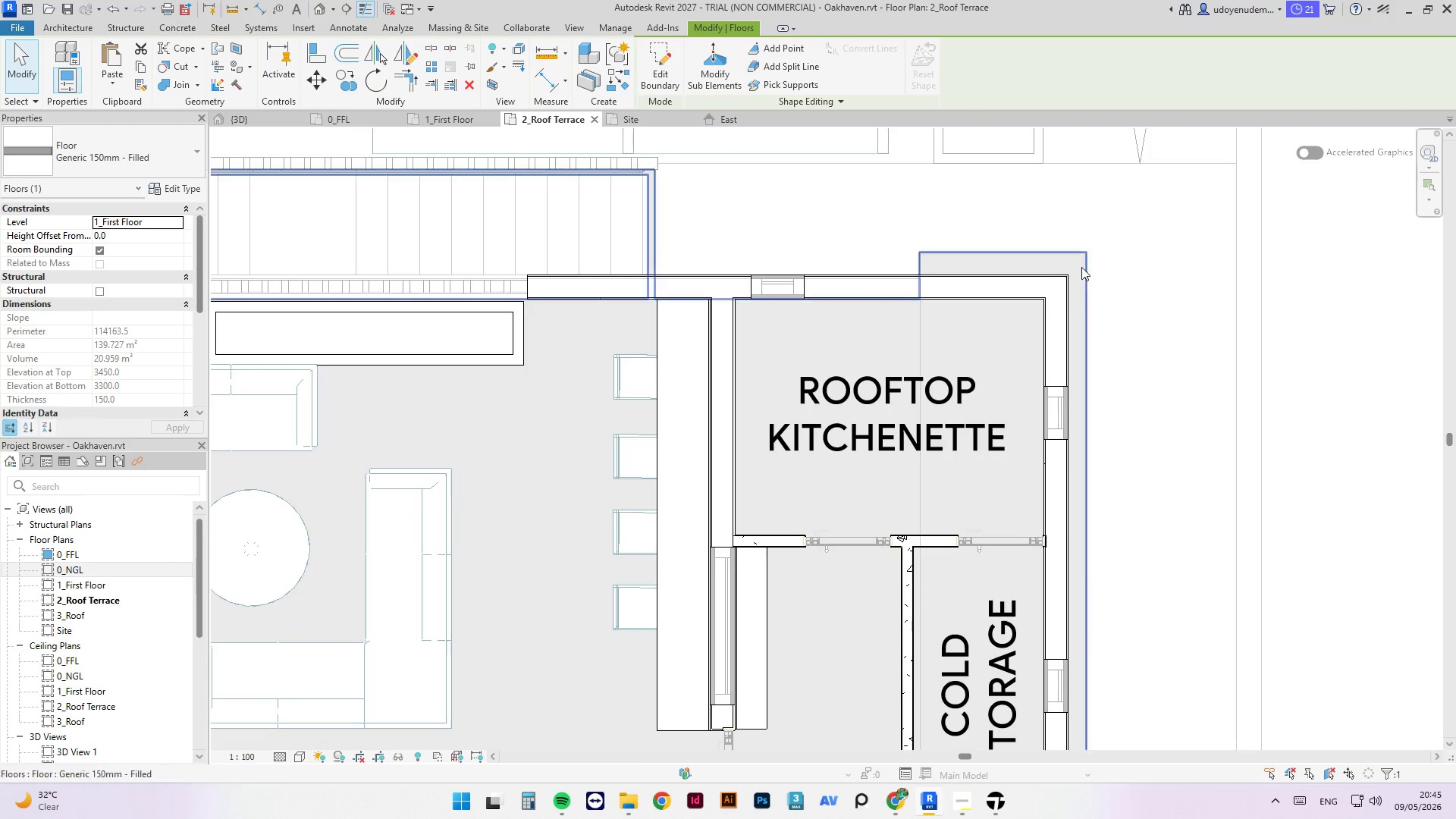 
left_click([1083, 265])
 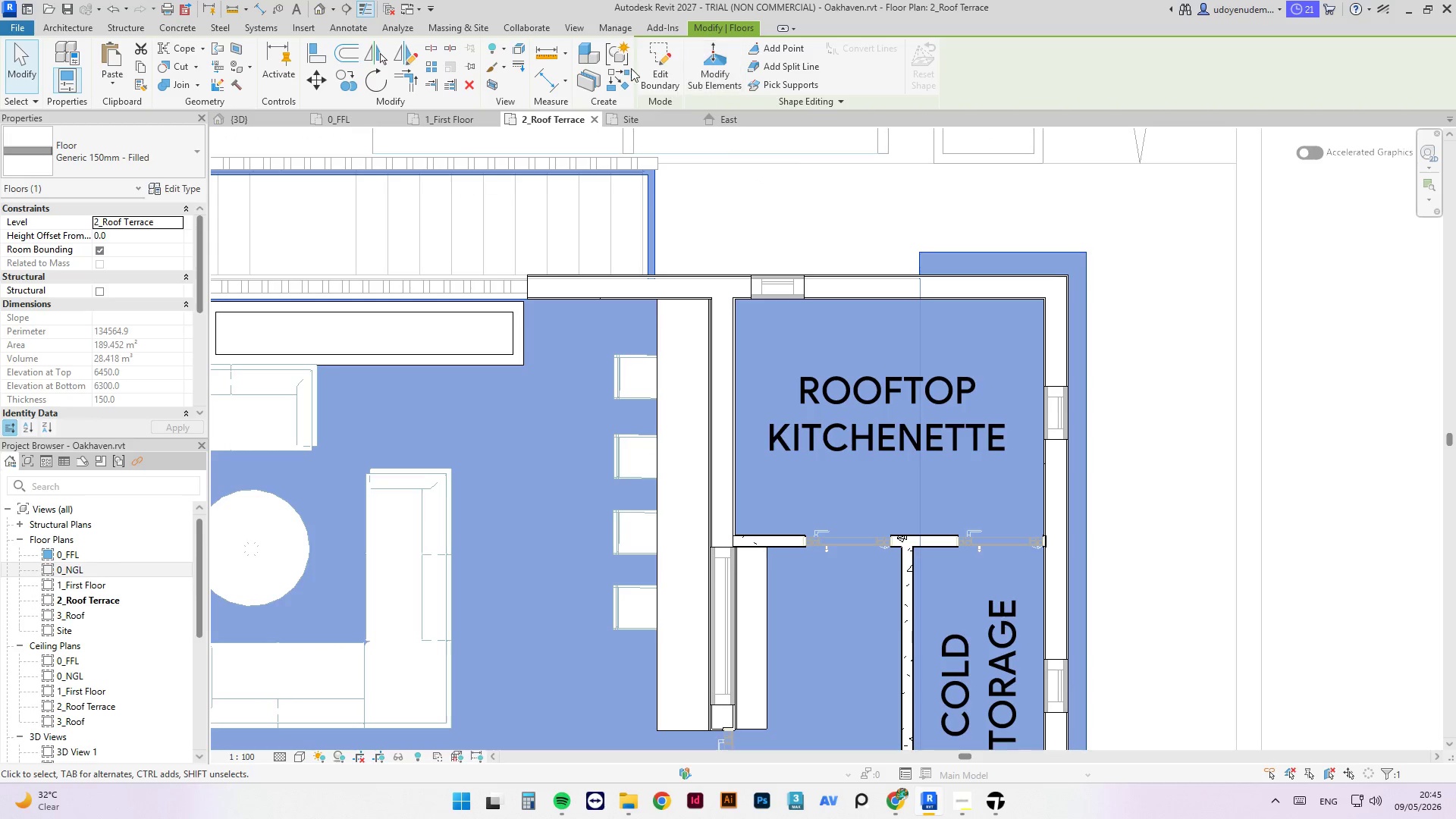 
left_click([651, 58])
 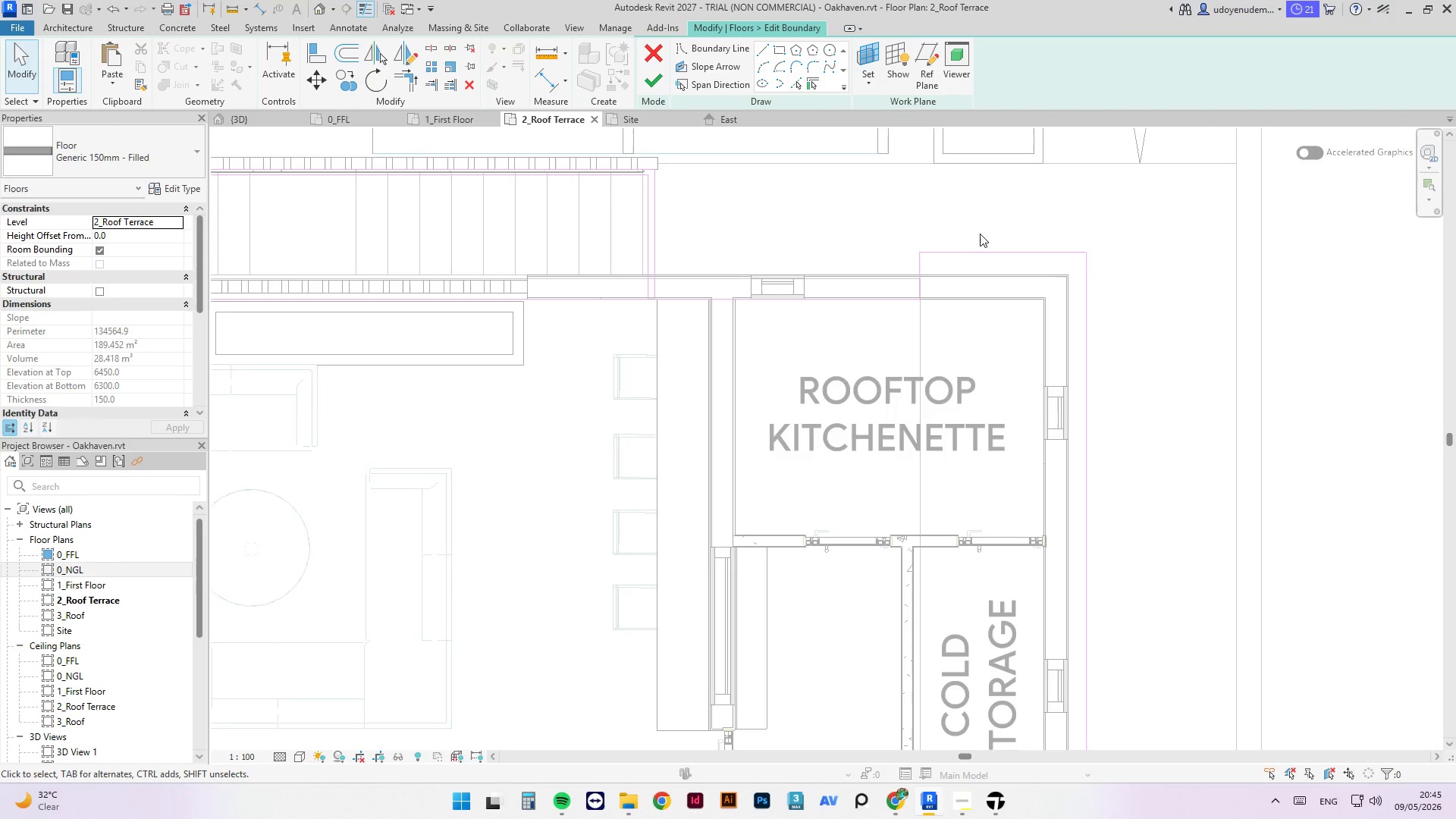 
left_click_drag(start_coordinate=[962, 224], to_coordinate=[909, 263])
 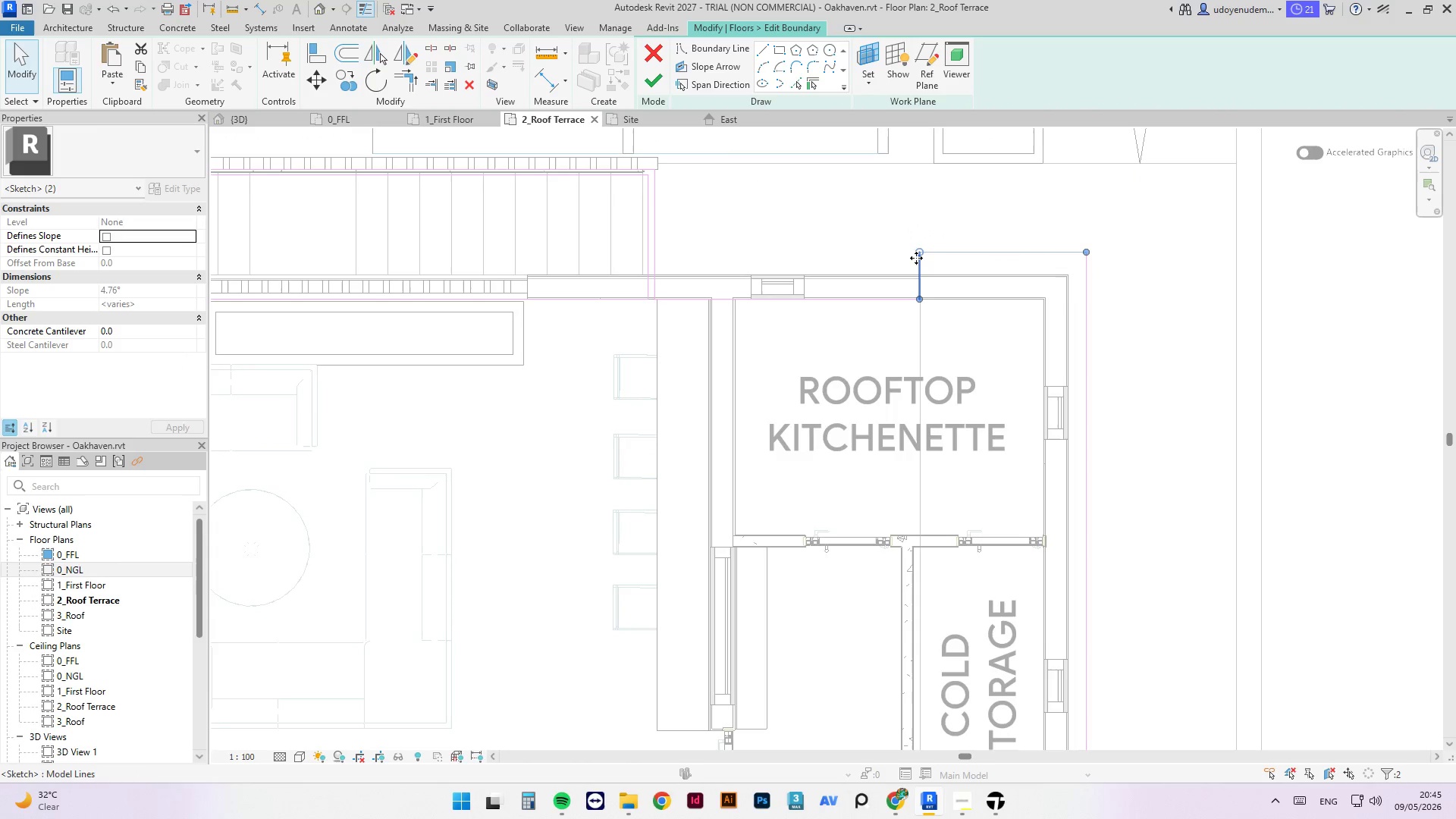 
key(Control+C)
 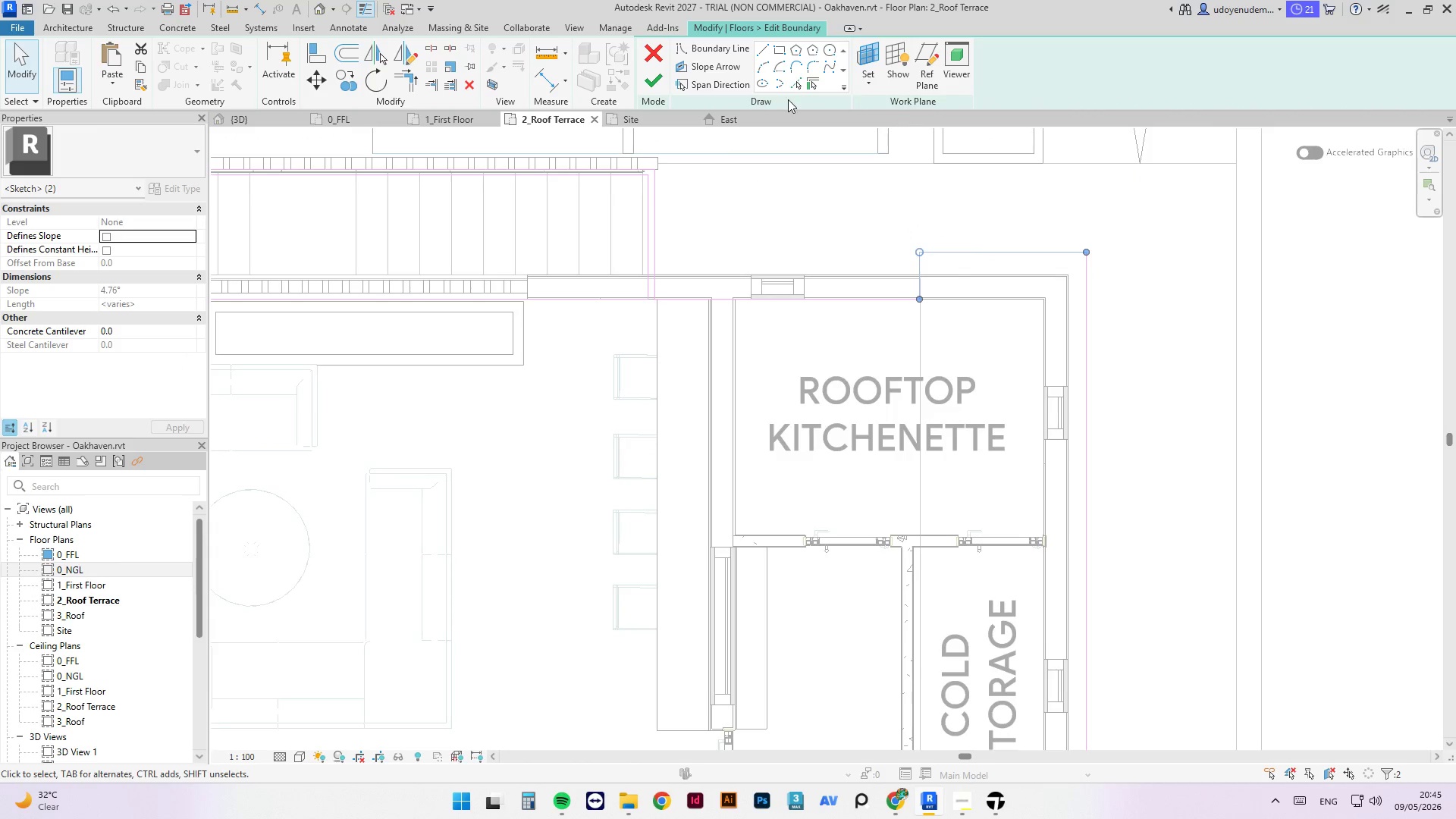 
key(Control+C)
 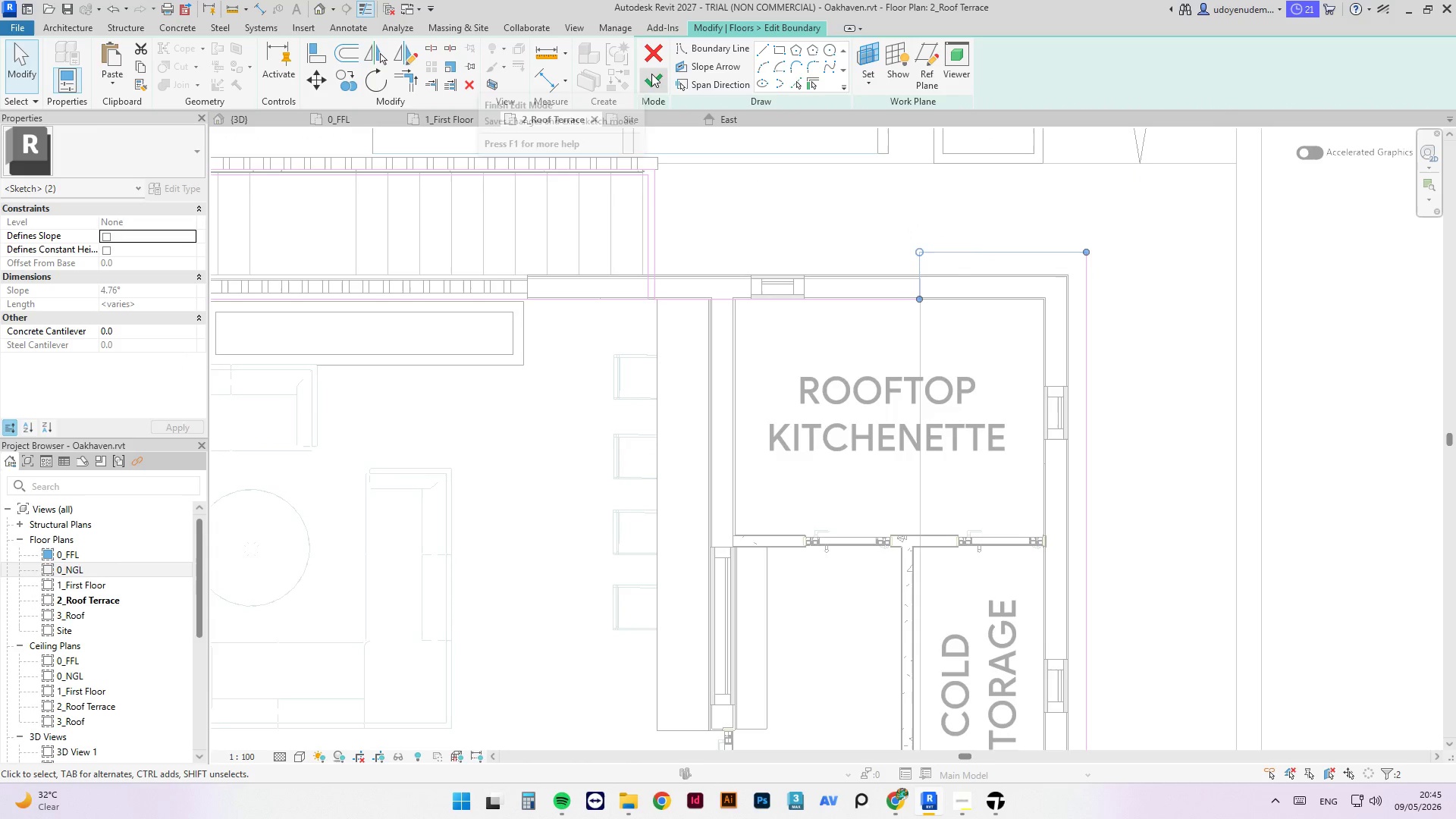 
left_click([652, 61])
 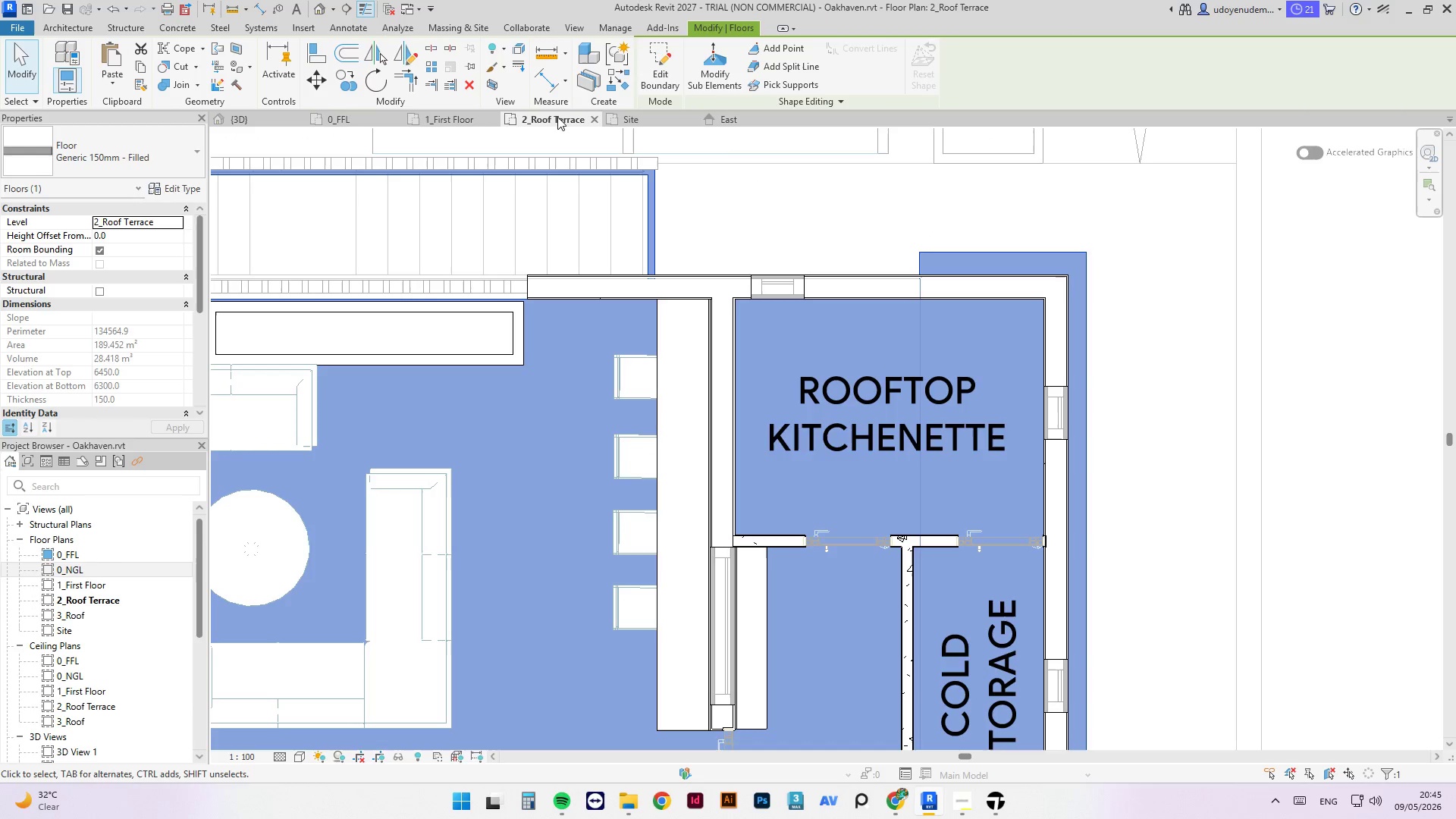 
left_click([430, 111])
 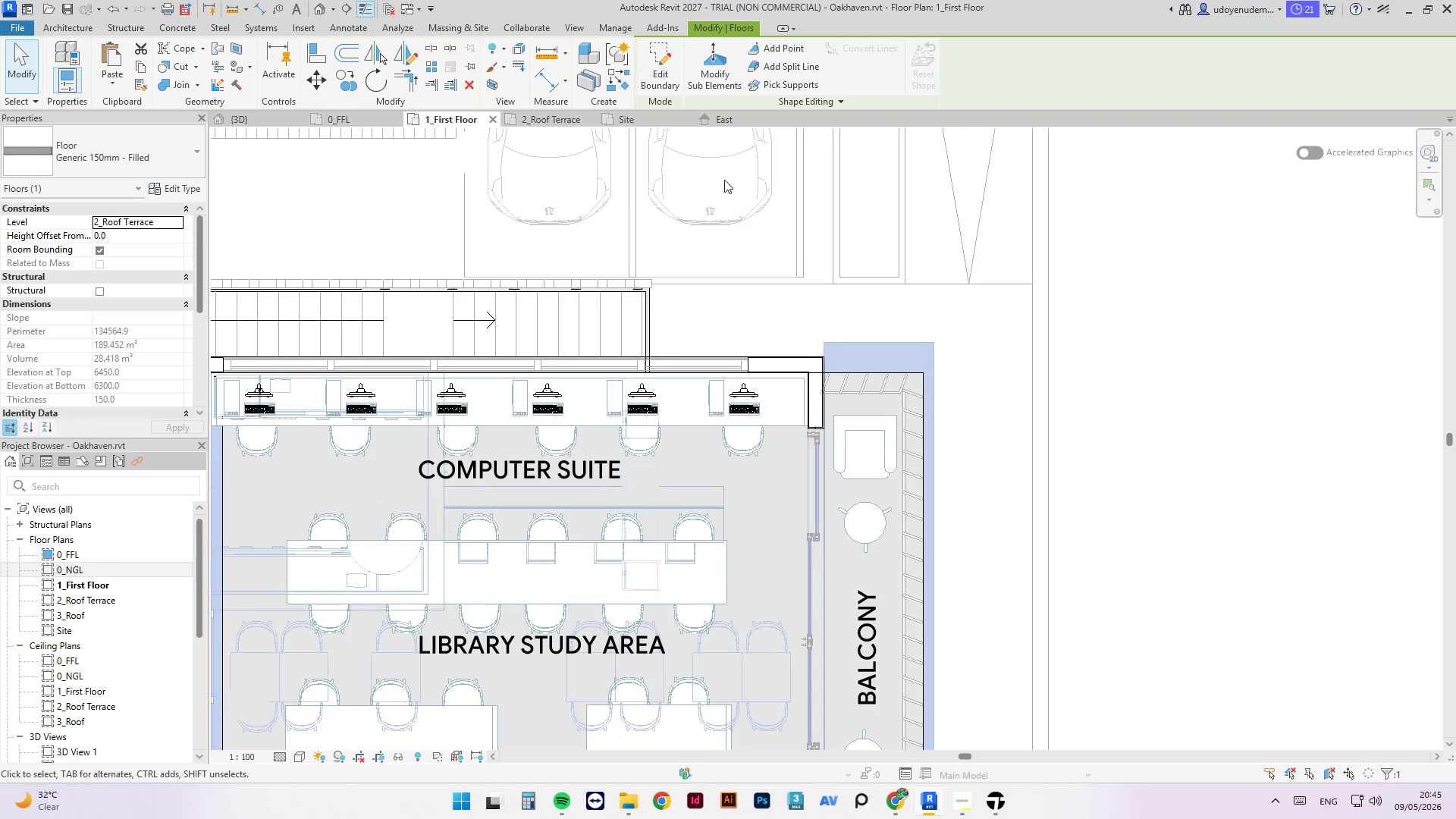 
left_click([924, 325])
 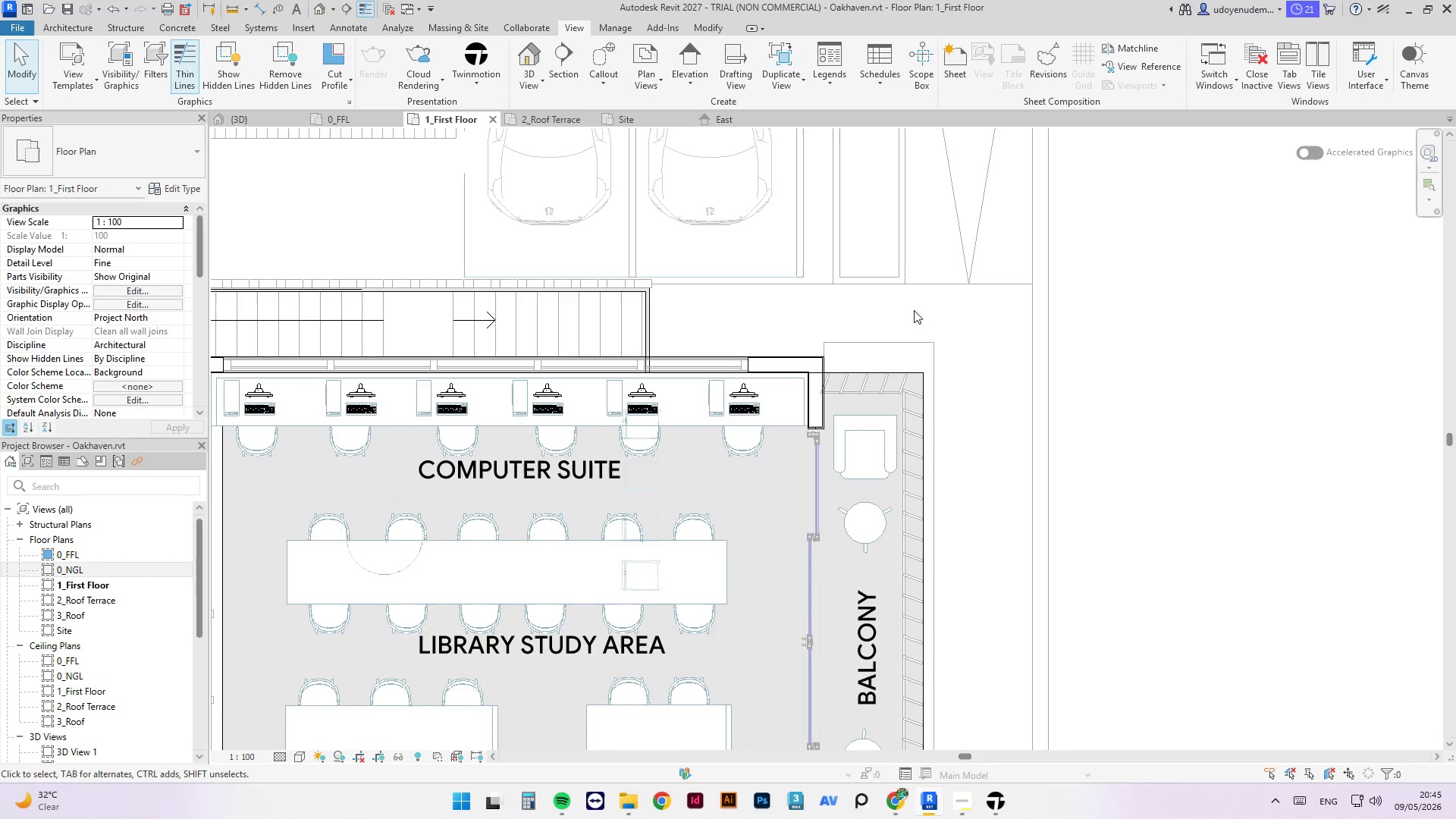 
left_click([557, 130])
 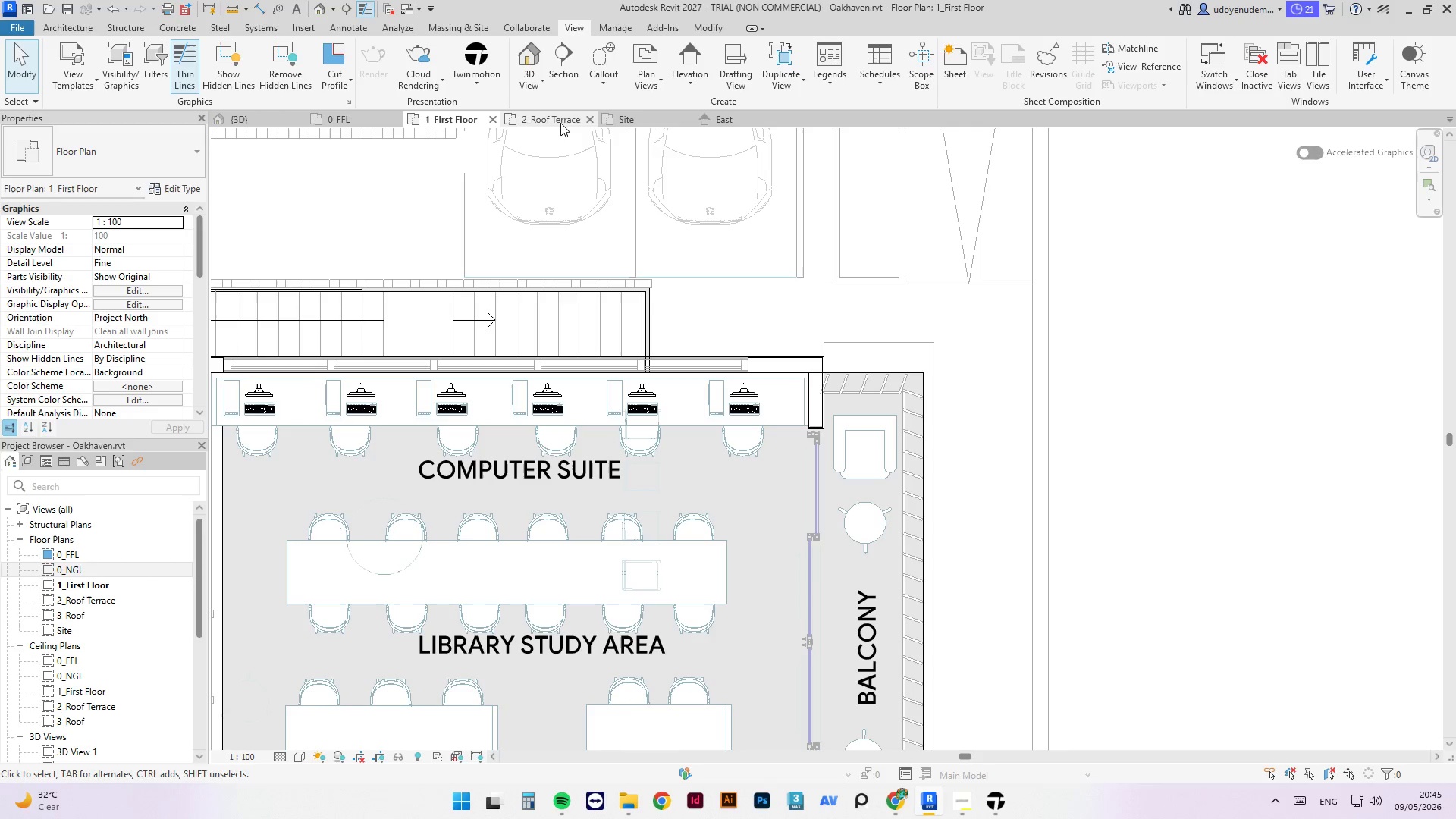 
left_click([560, 123])
 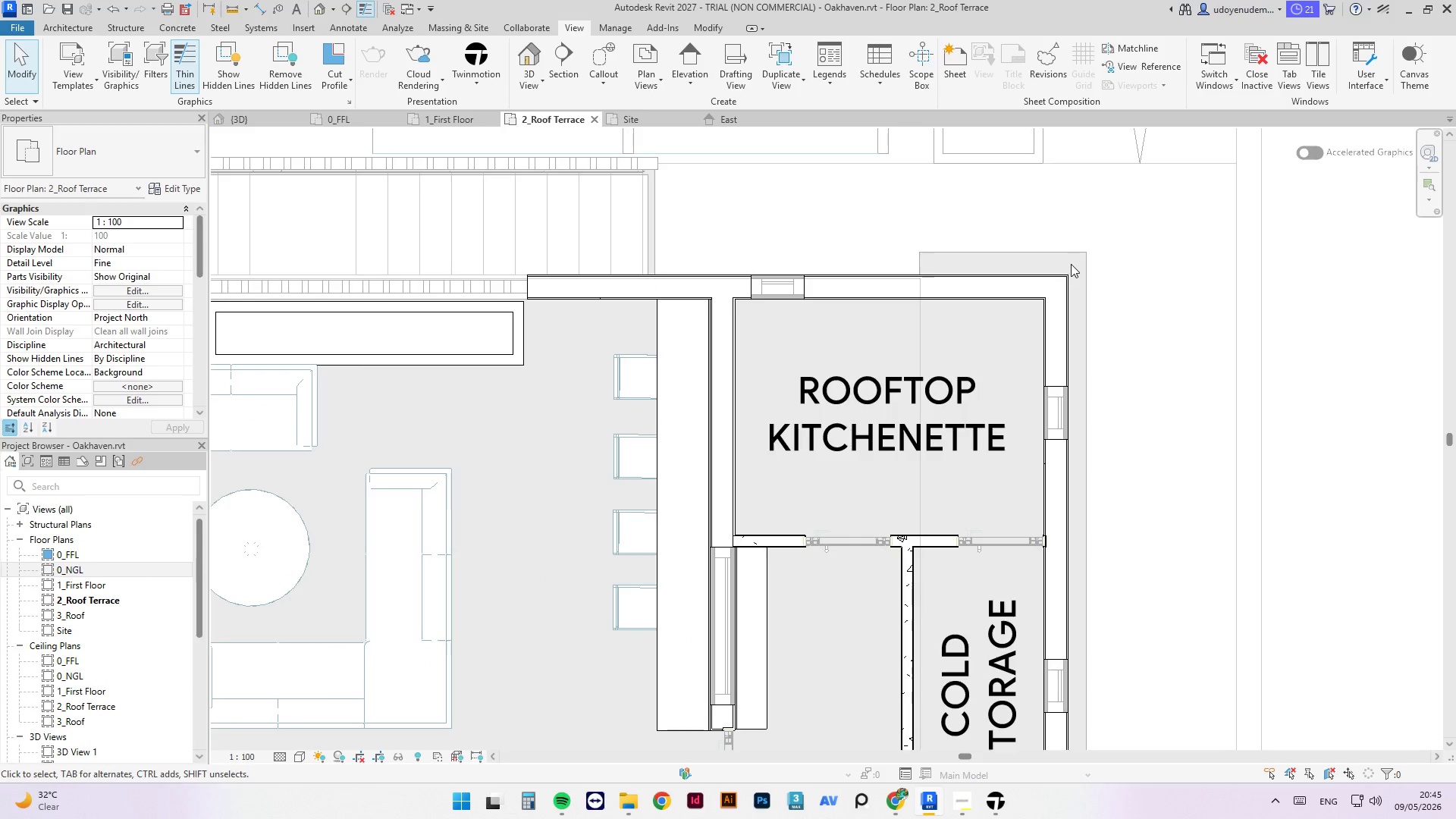 
double_click([1068, 250])
 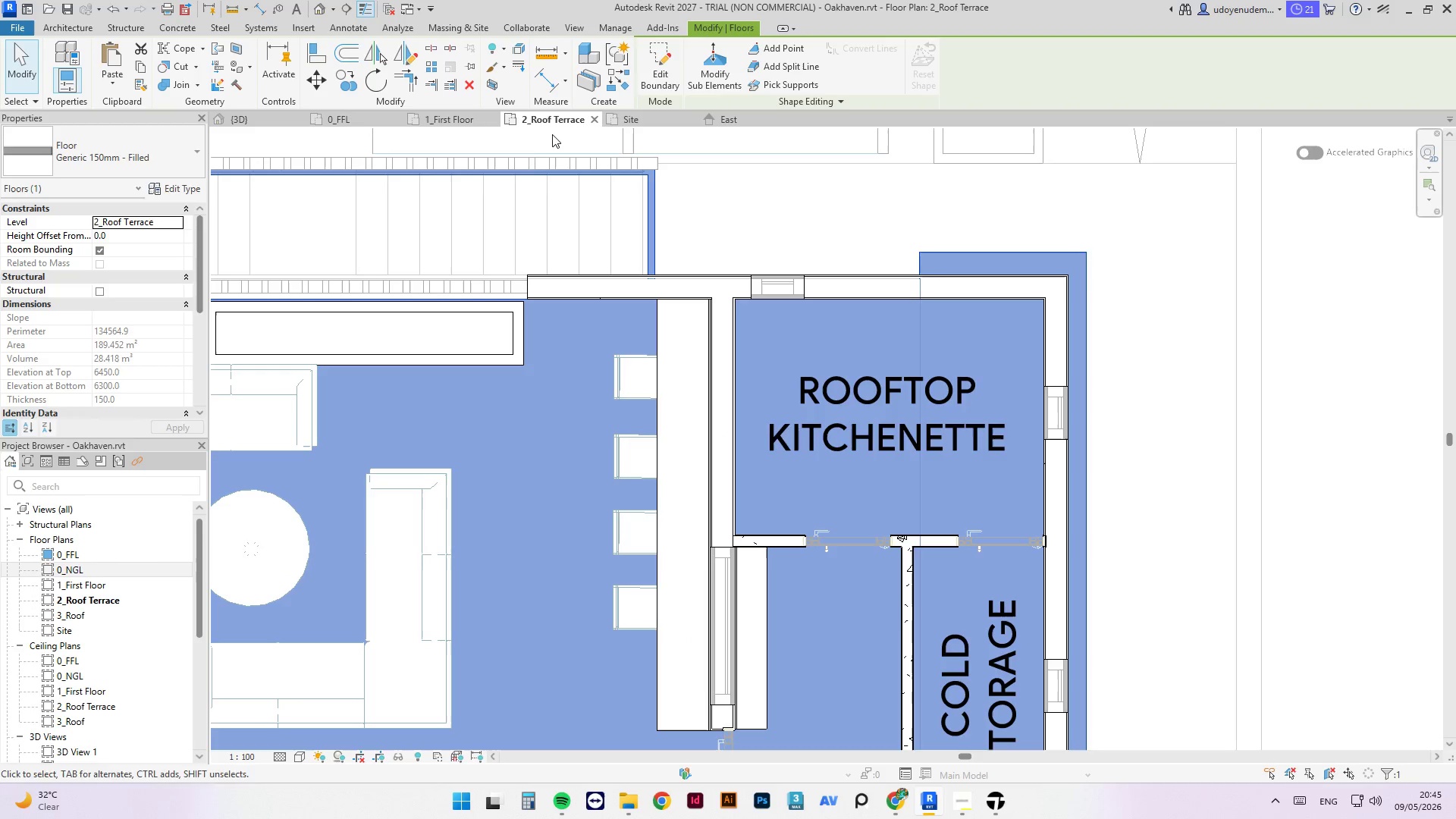 
left_click([462, 114])
 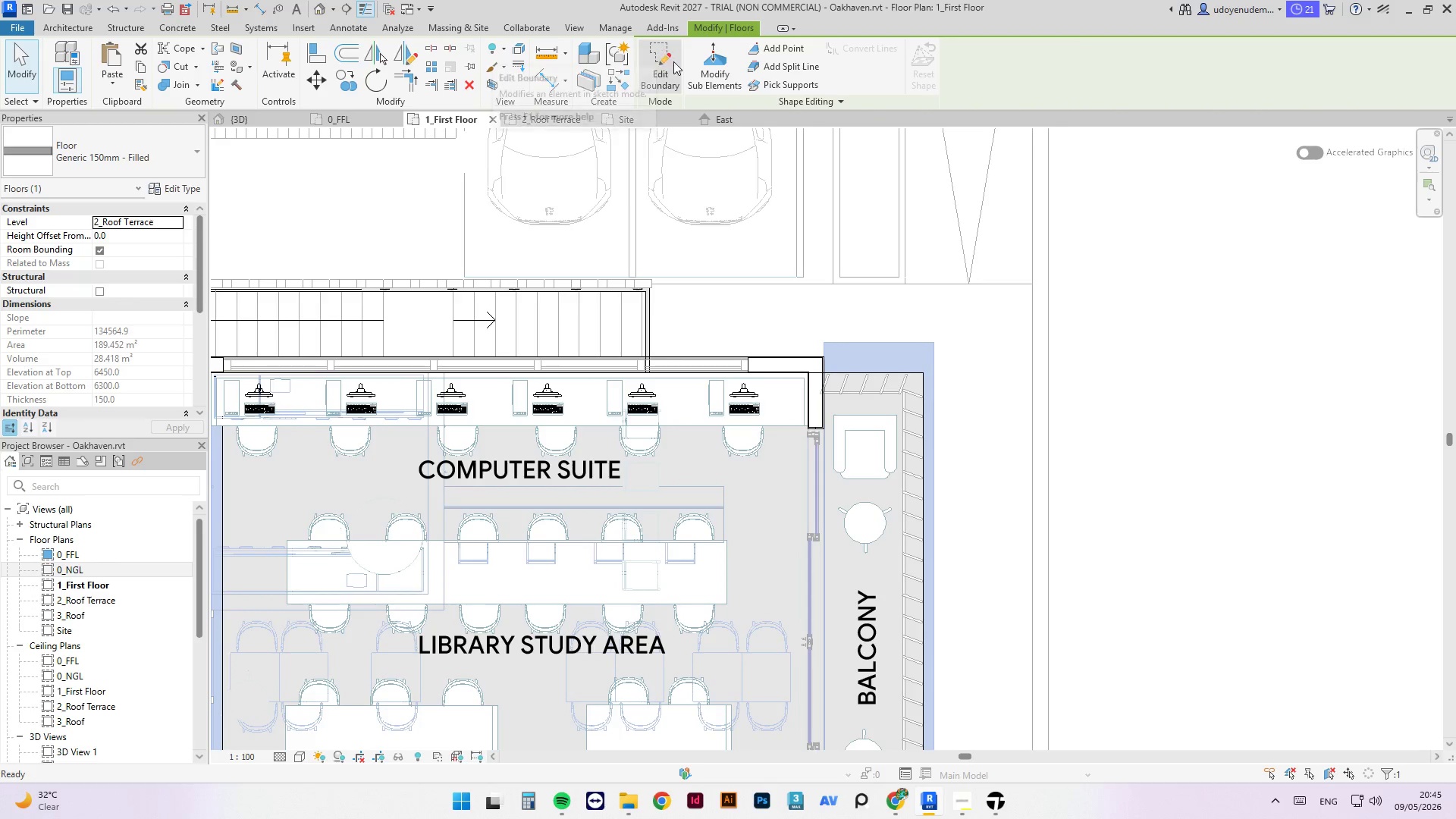 
right_click([1137, 389])
 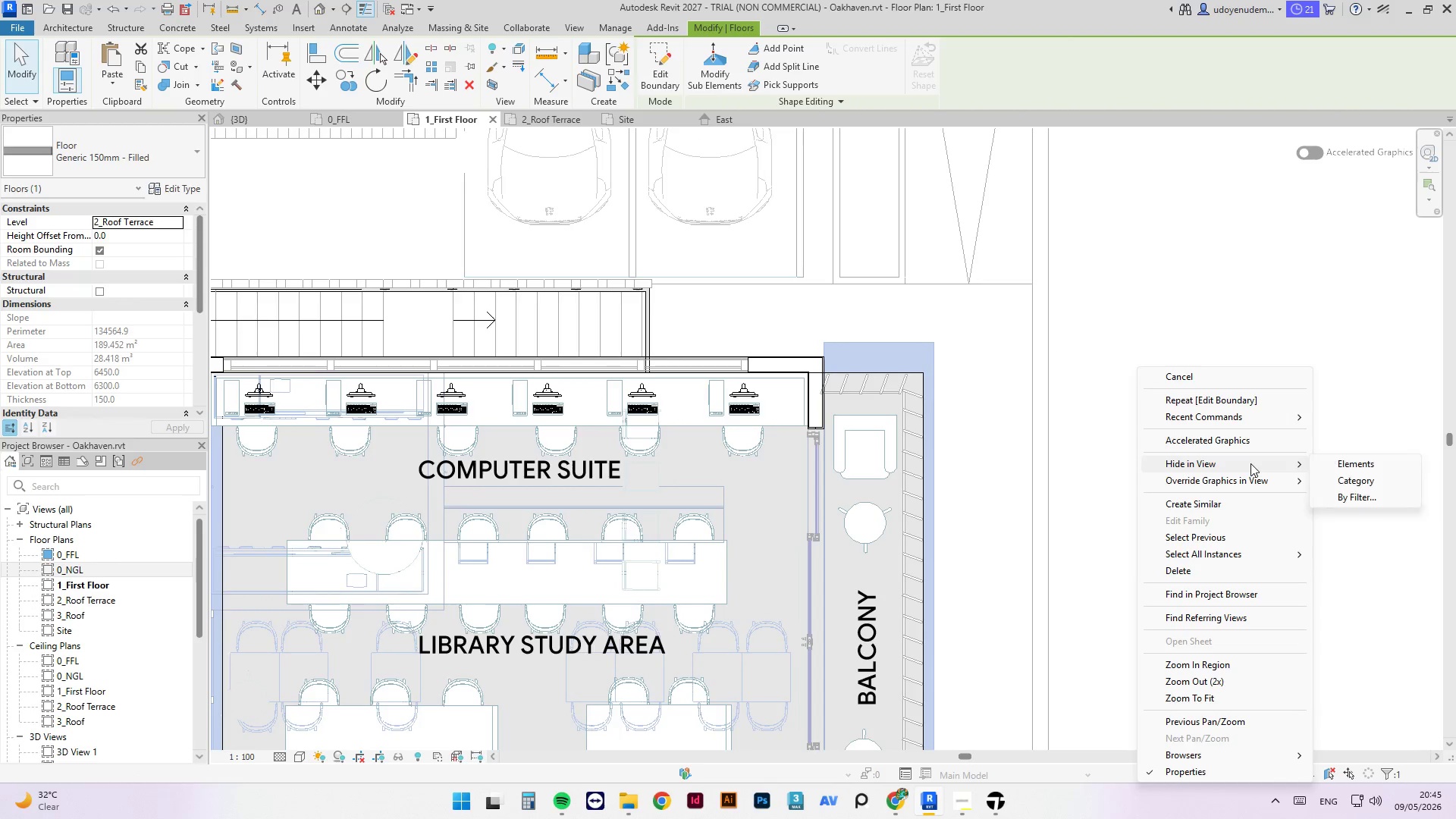 
left_click([1351, 469])
 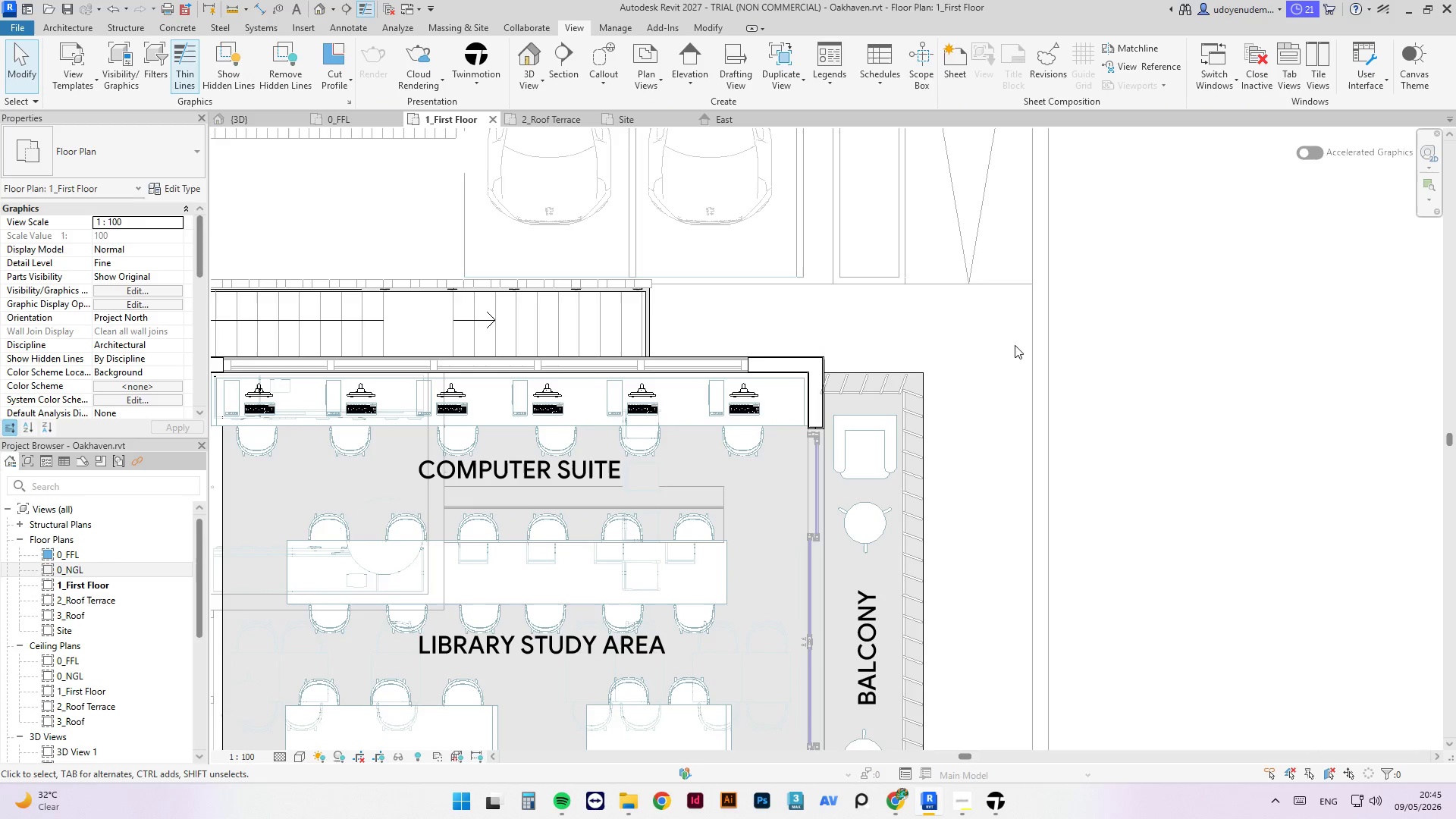 
left_click([1093, 340])
 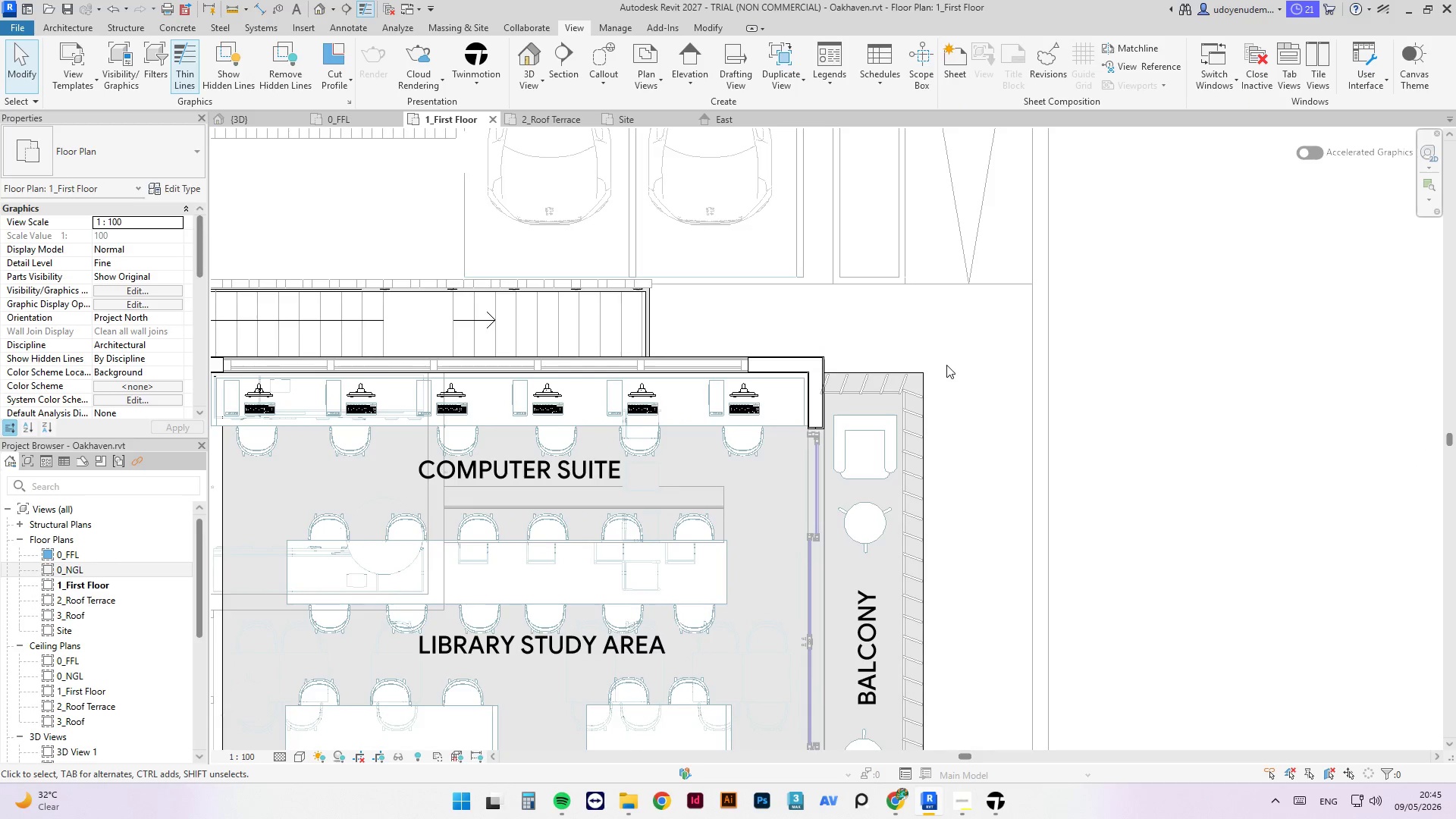 
left_click([918, 378])
 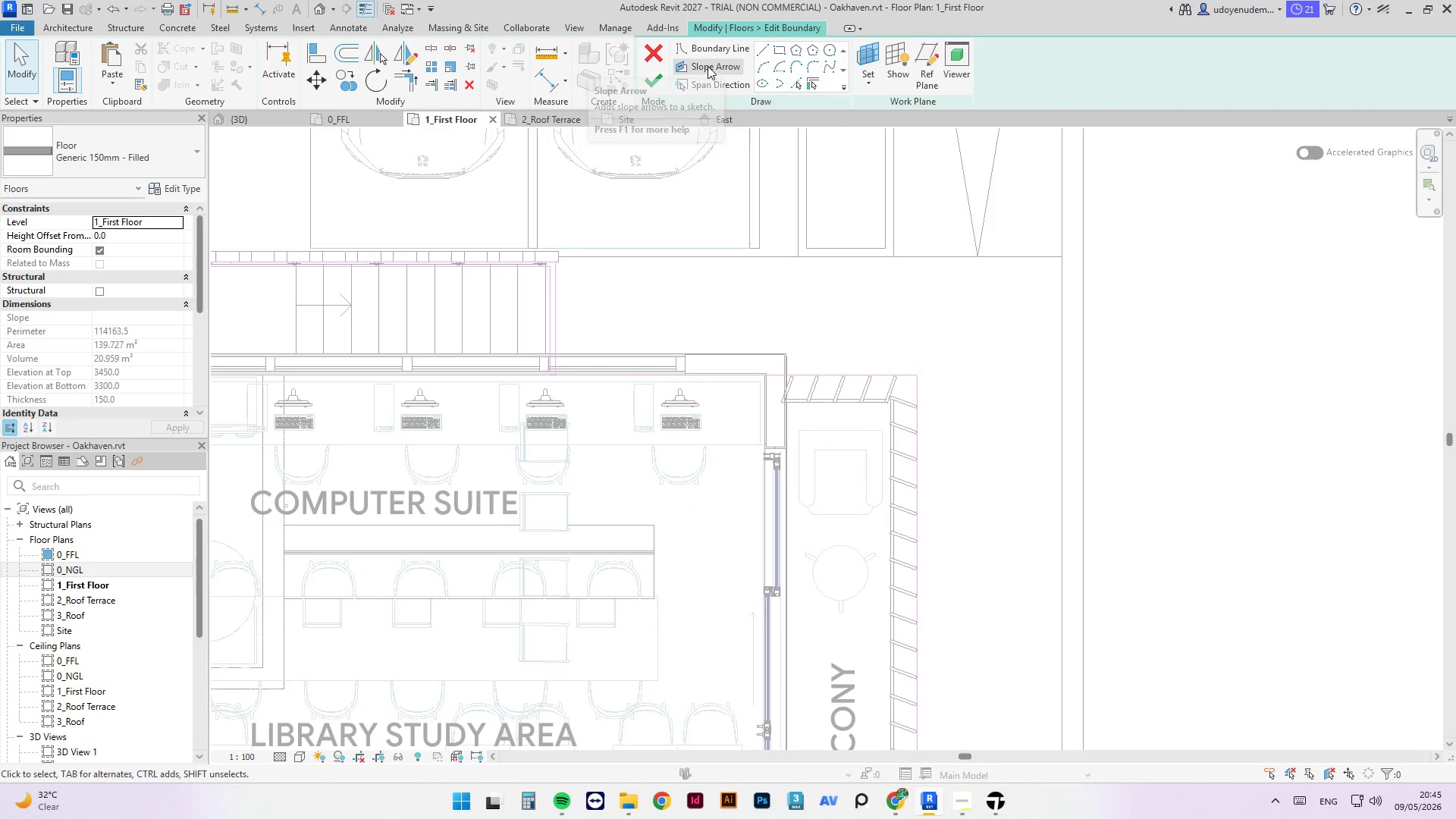 
scroll: coordinate [938, 369], scroll_direction: up, amount: 2.0
 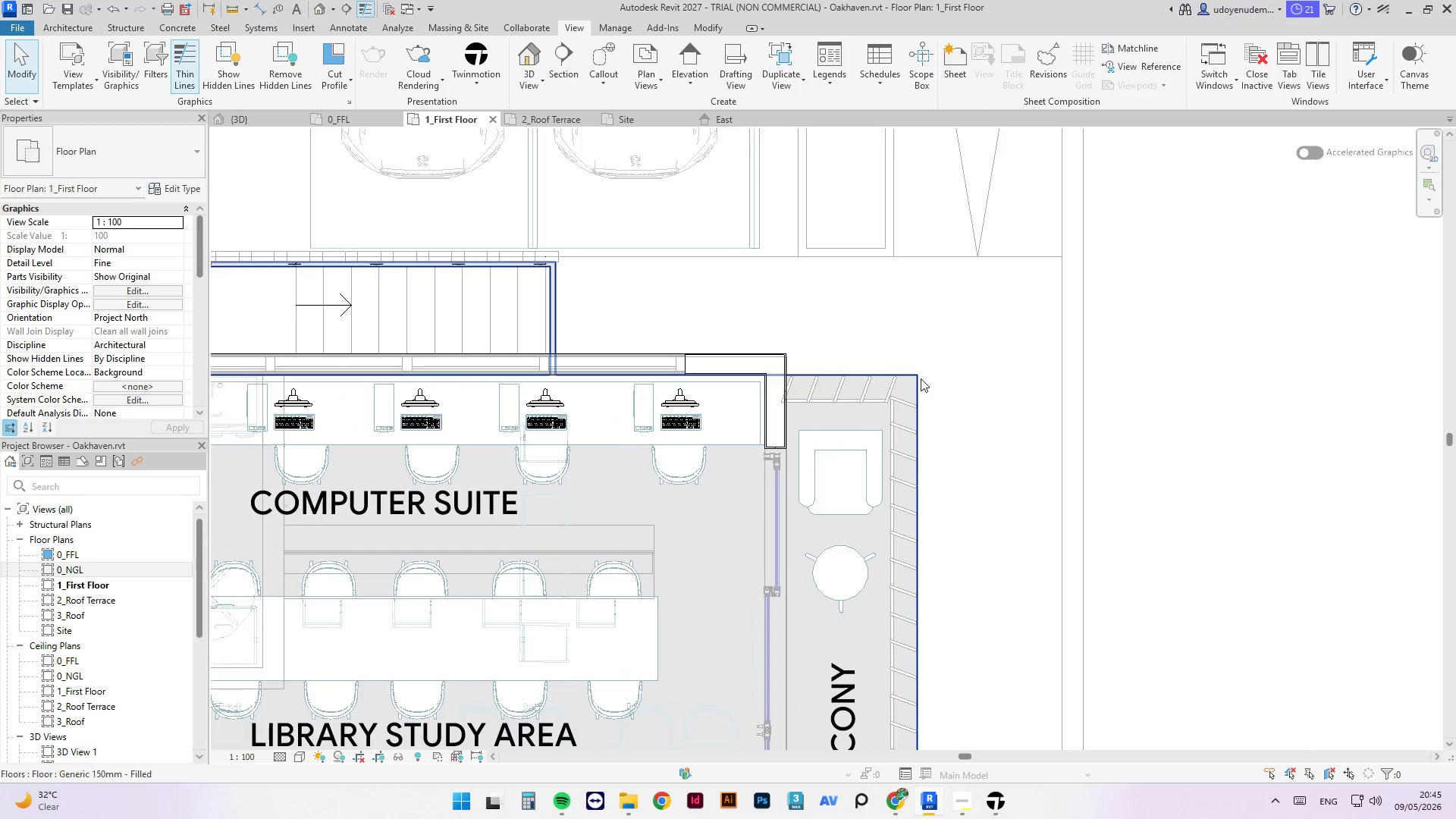 
left_click([104, 82])
 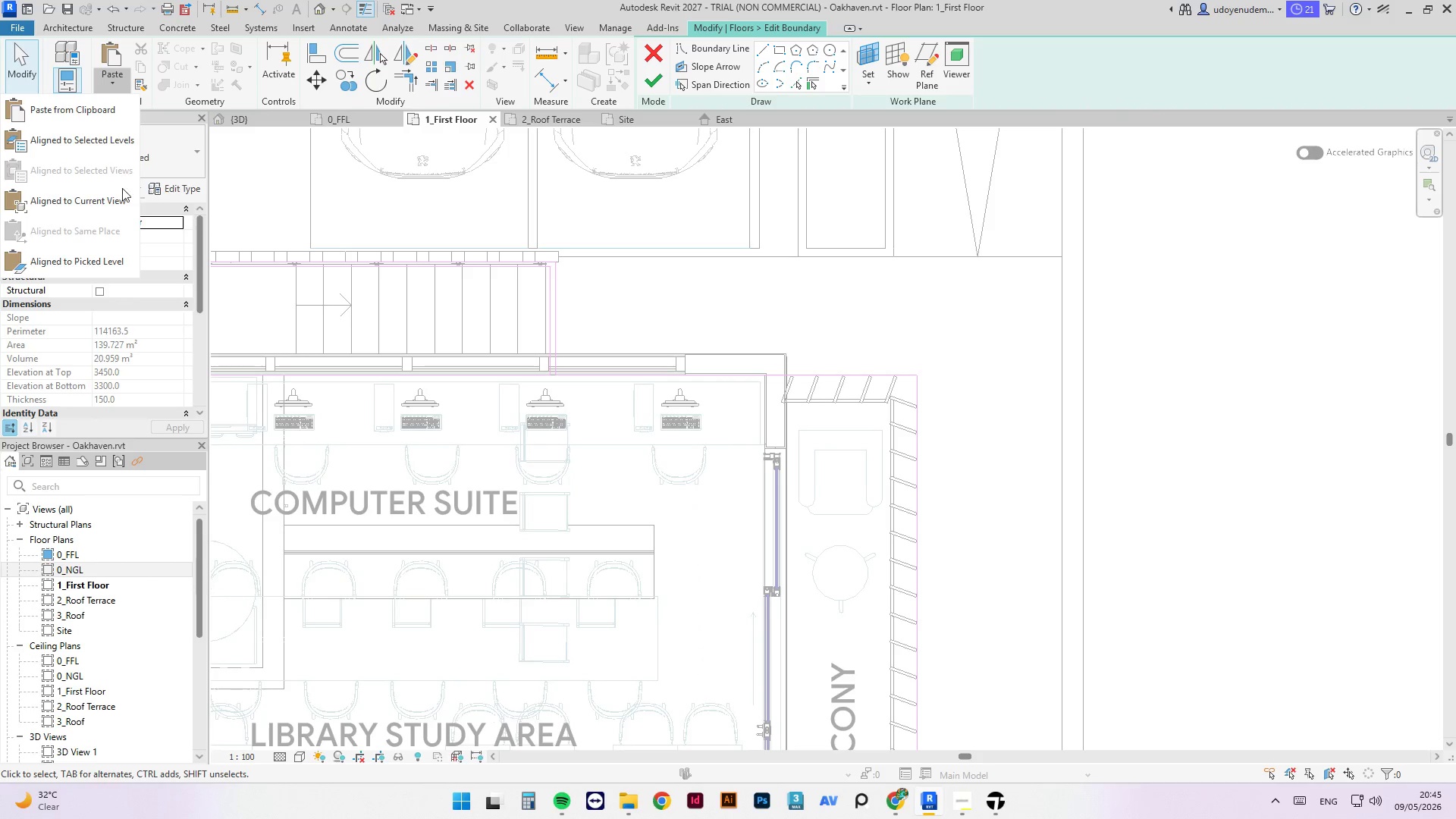 
left_click([119, 202])
 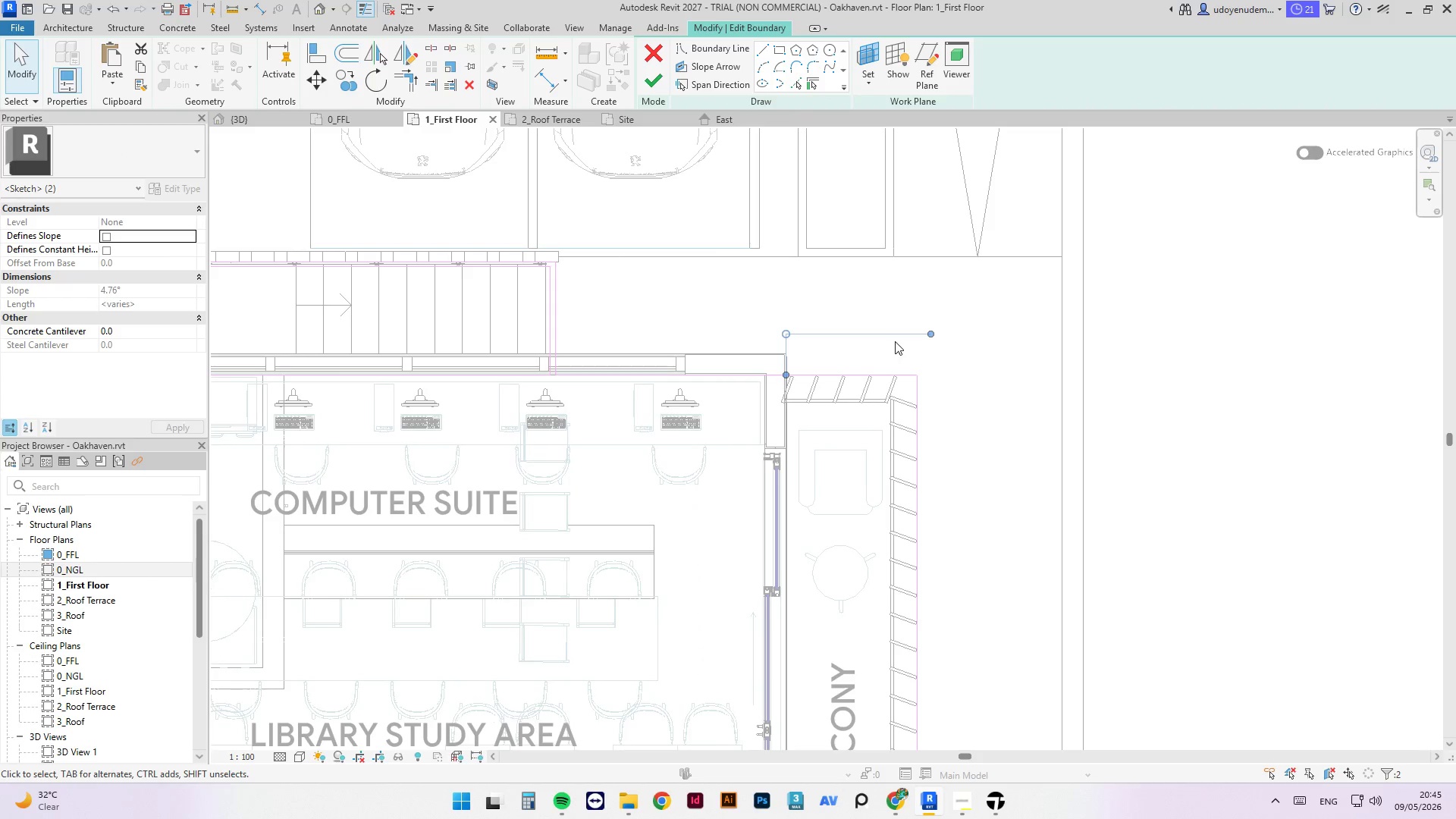 
scroll: coordinate [936, 383], scroll_direction: up, amount: 2.0
 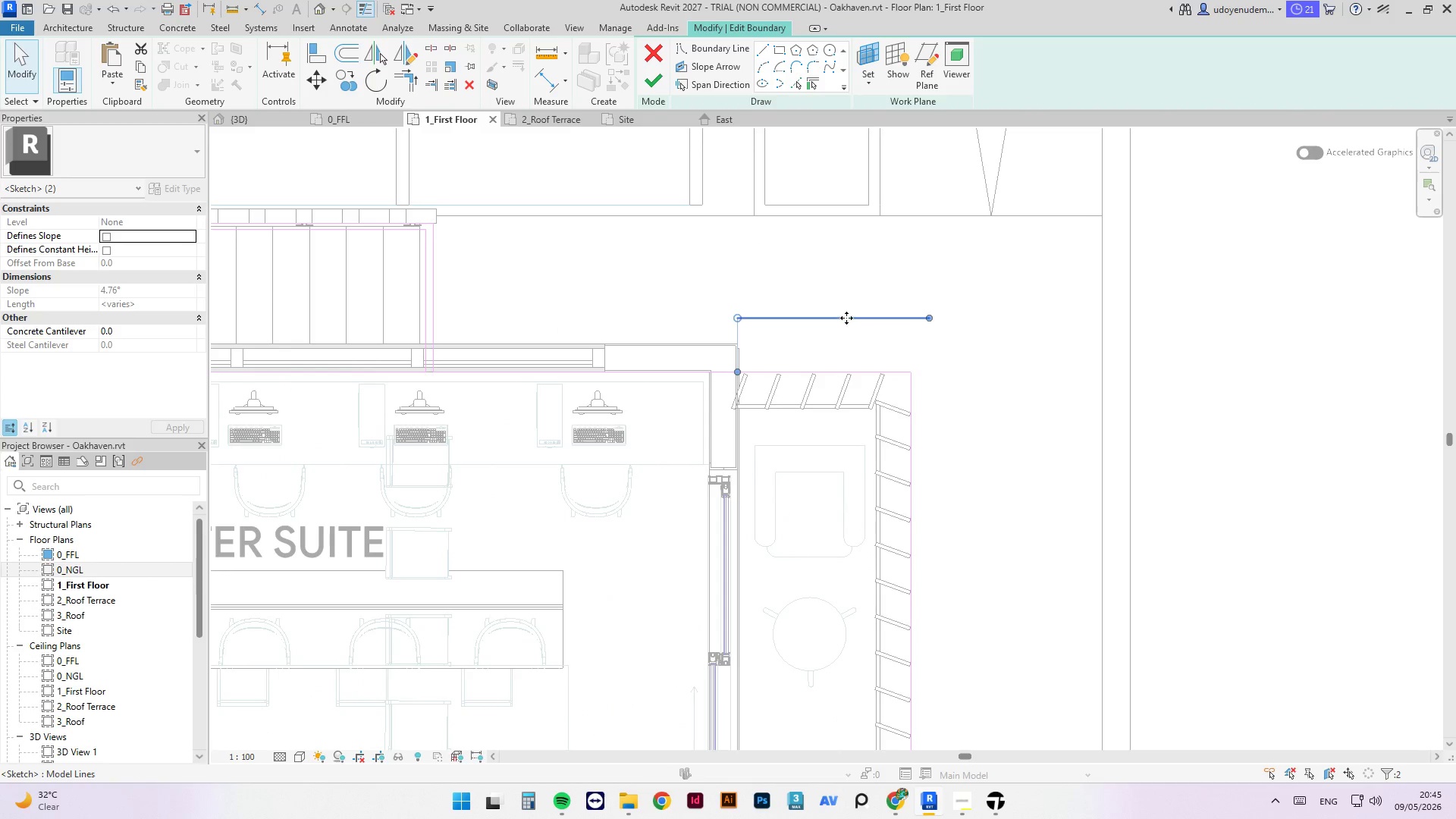 
scroll: coordinate [849, 278], scroll_direction: down, amount: 12.0
 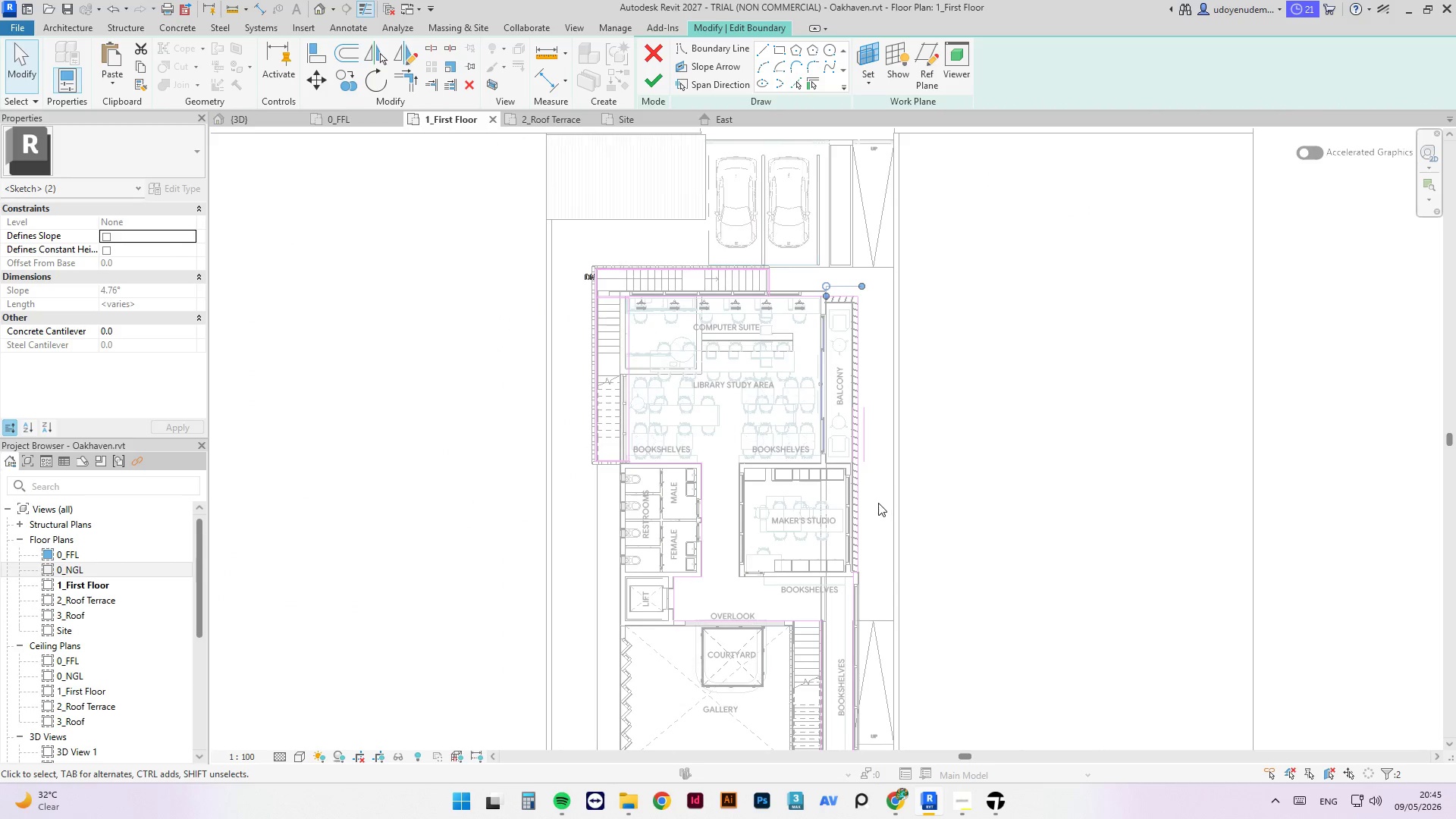 
scroll: coordinate [871, 561], scroll_direction: up, amount: 11.0
 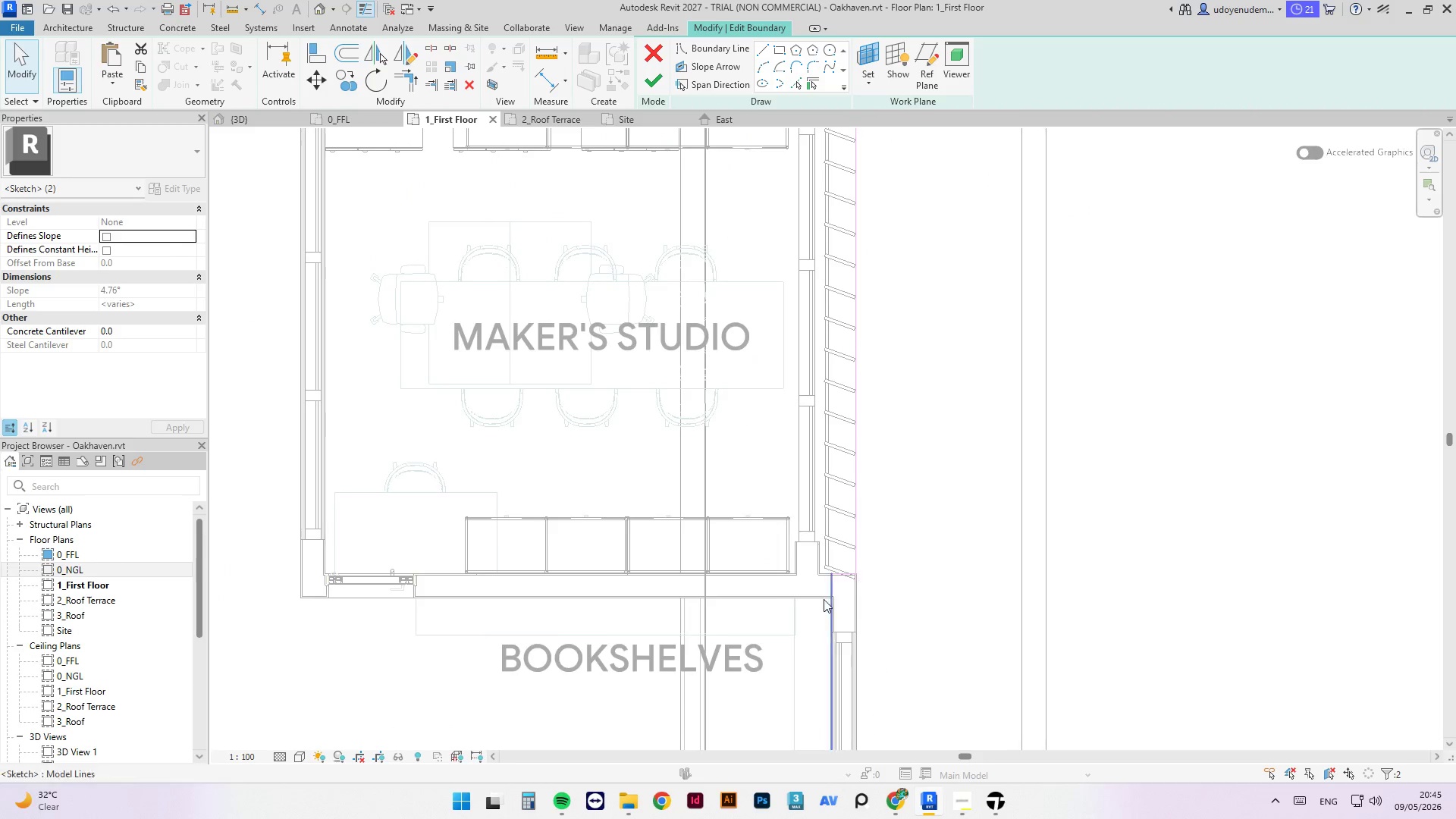 
scroll: coordinate [820, 607], scroll_direction: down, amount: 5.0
 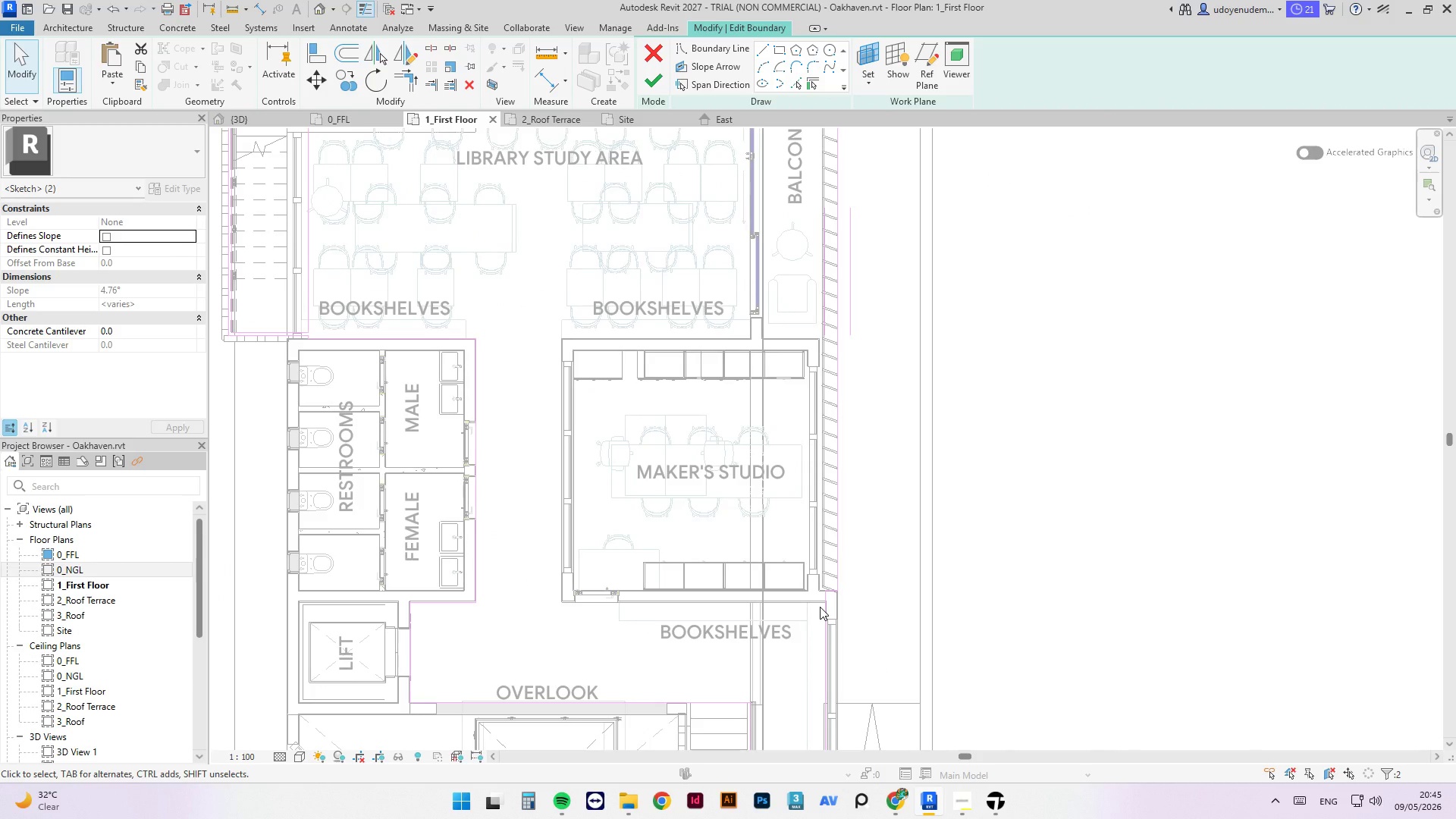 
key(A)
 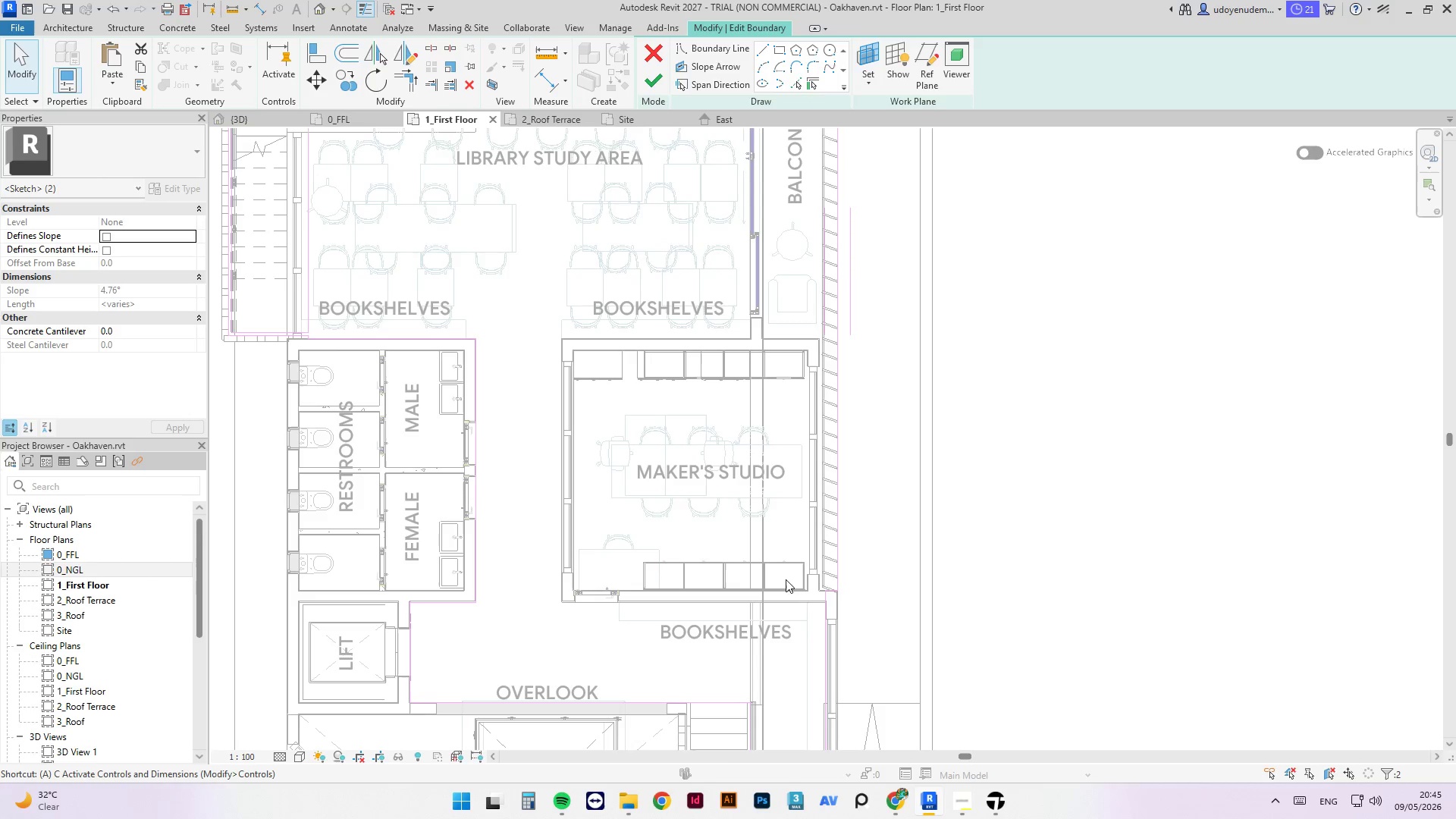 
key(L)
 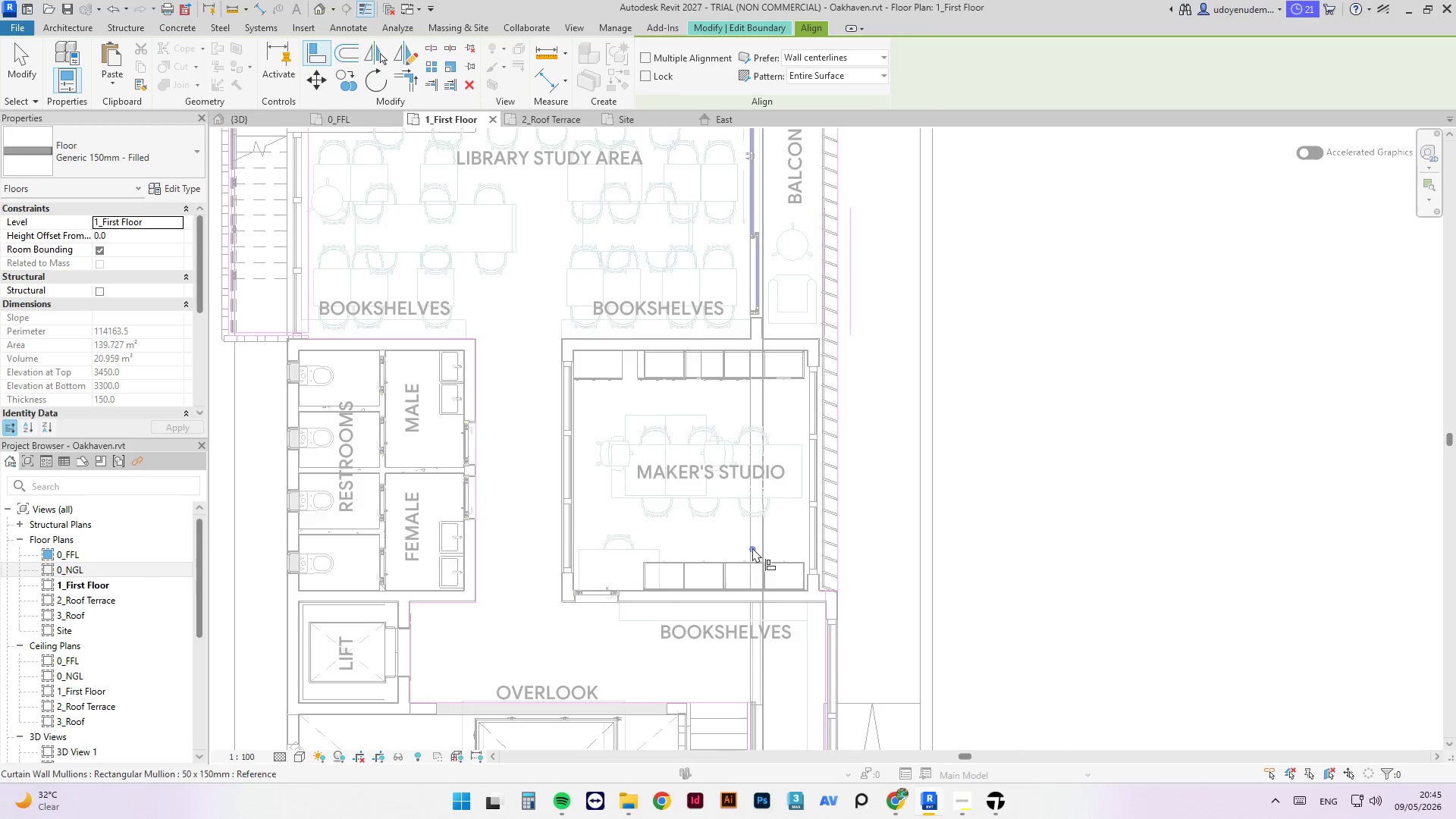 
scroll: coordinate [833, 296], scroll_direction: up, amount: 2.0
 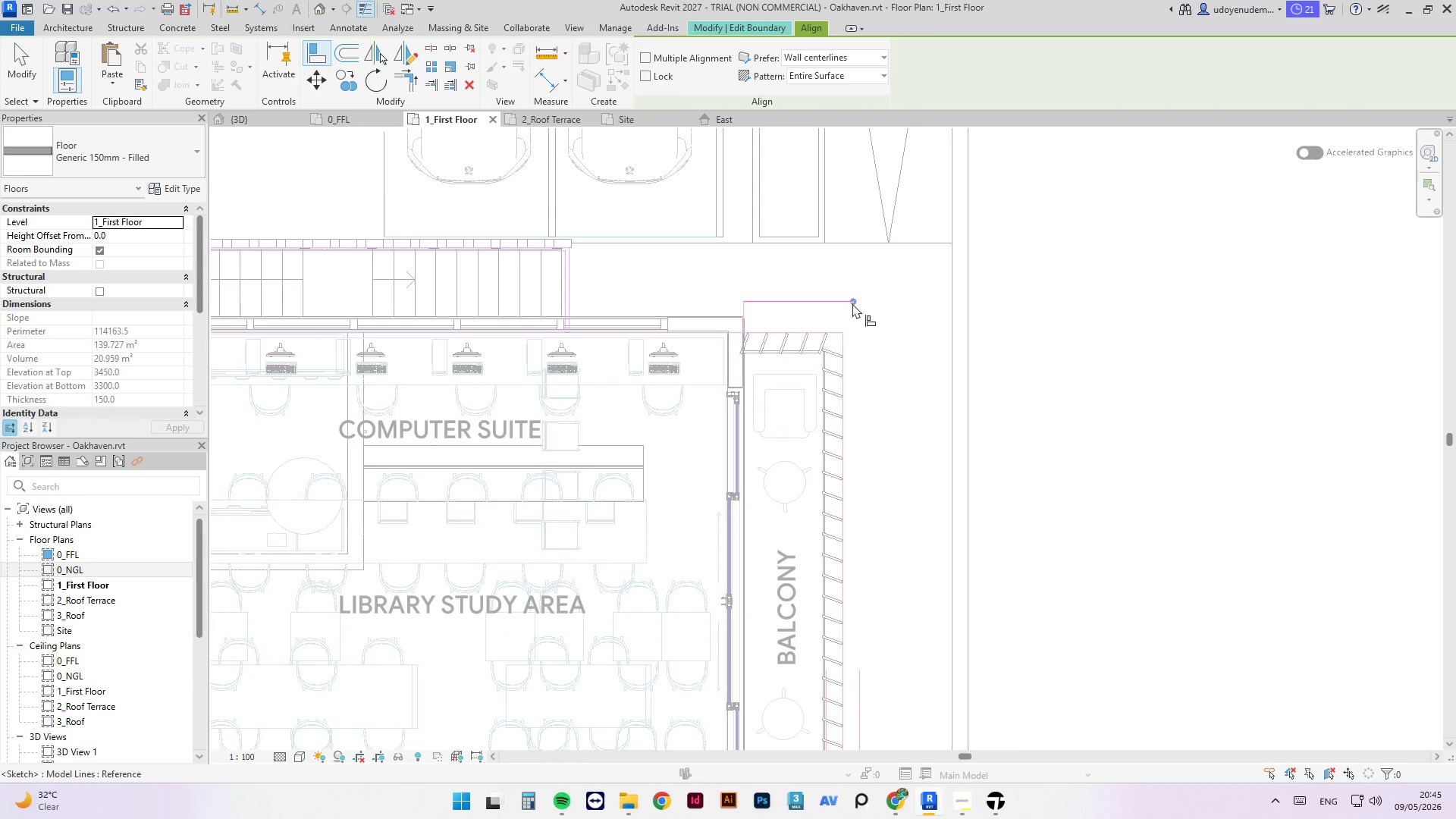 
left_click([852, 303])
 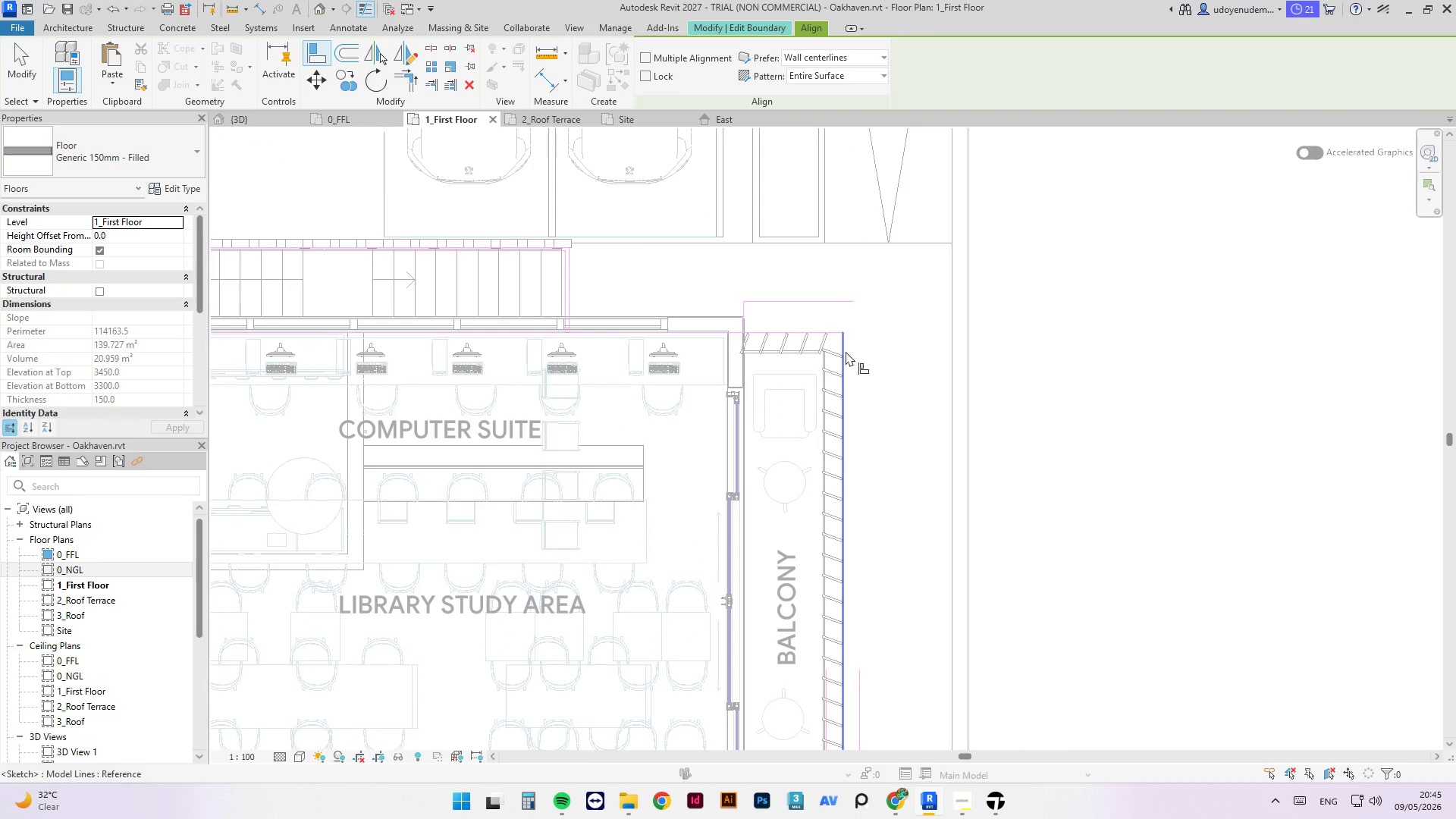 
left_click([846, 351])
 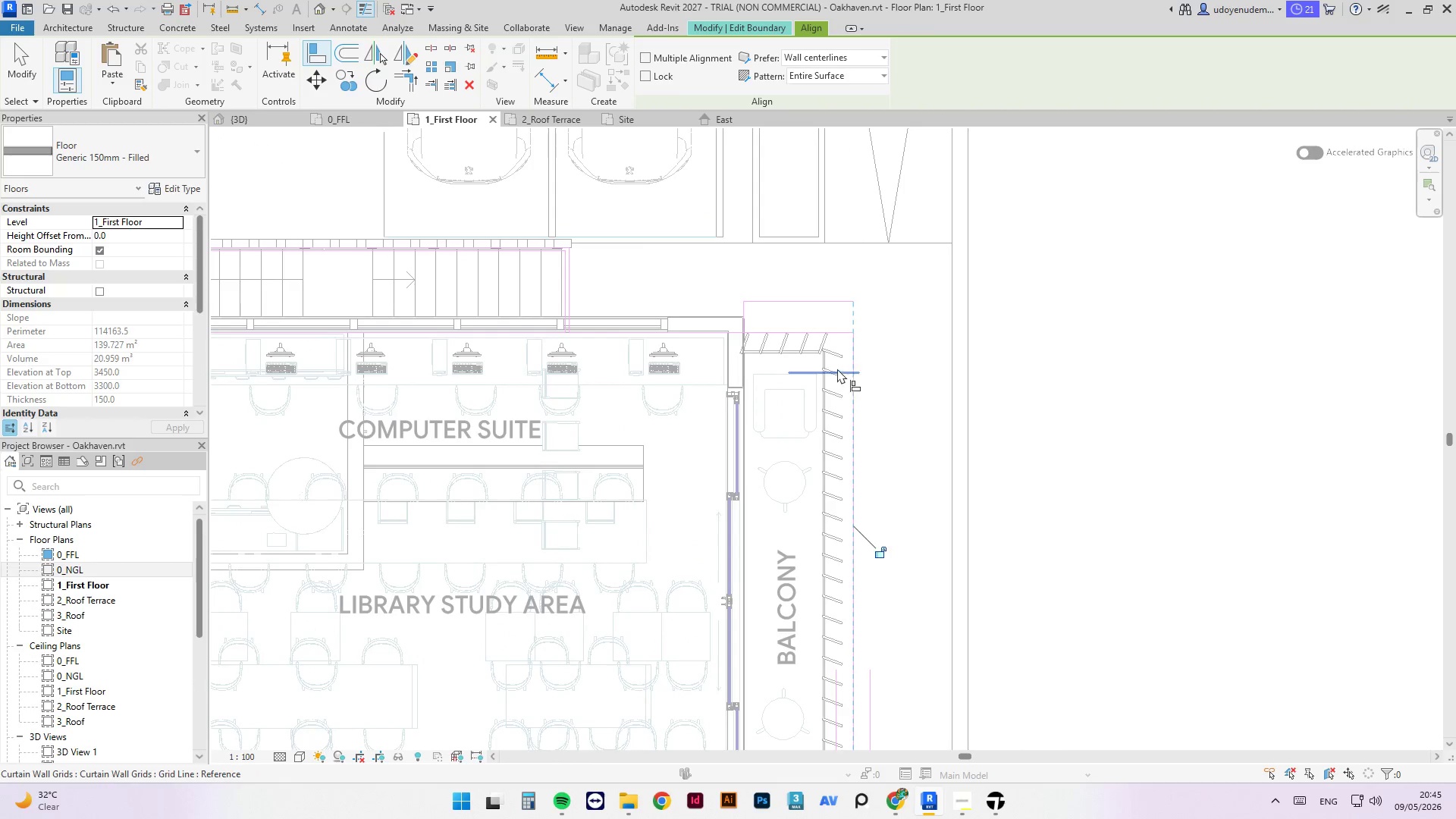 
key(Escape)
 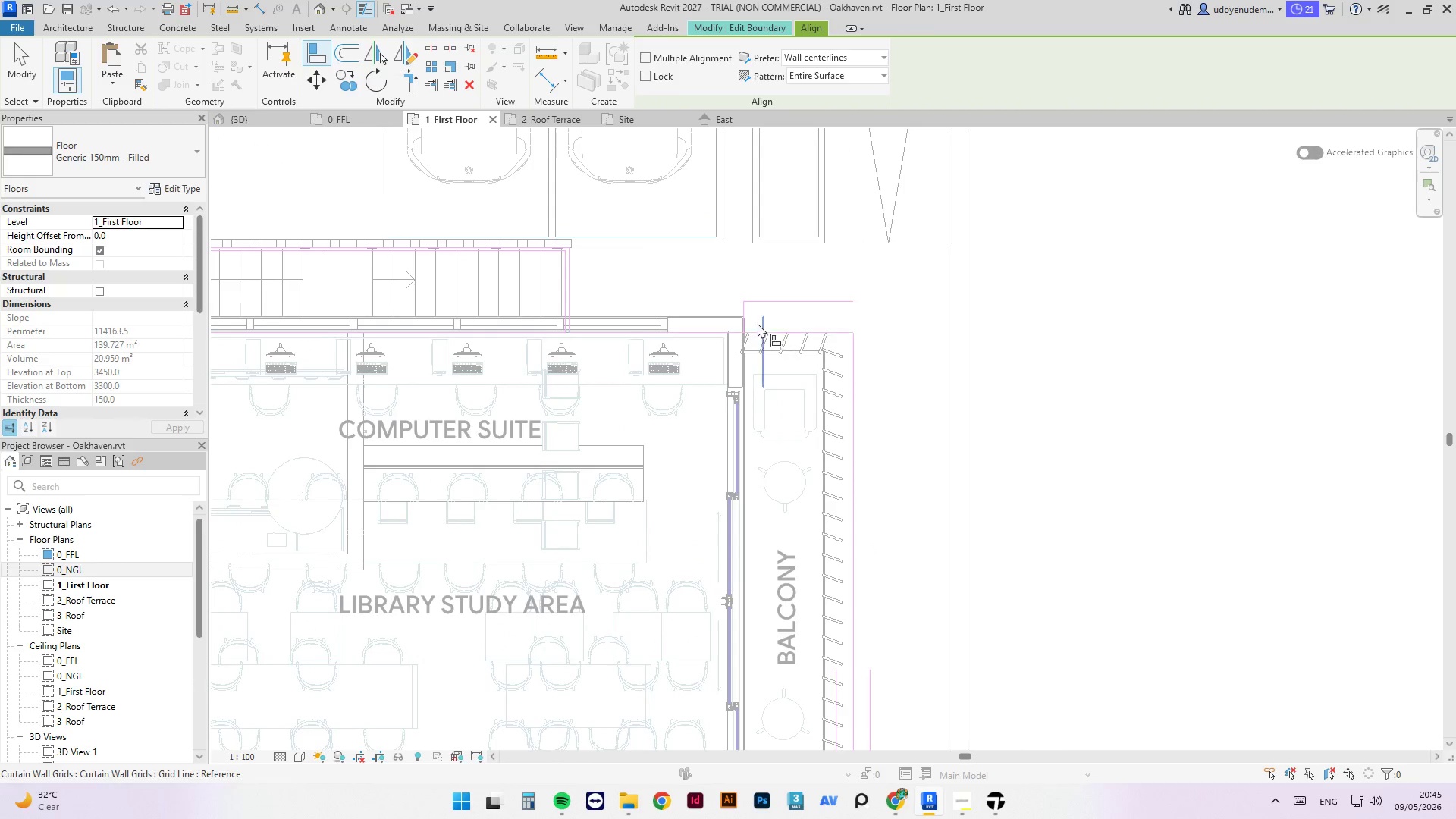 
key(Escape)
 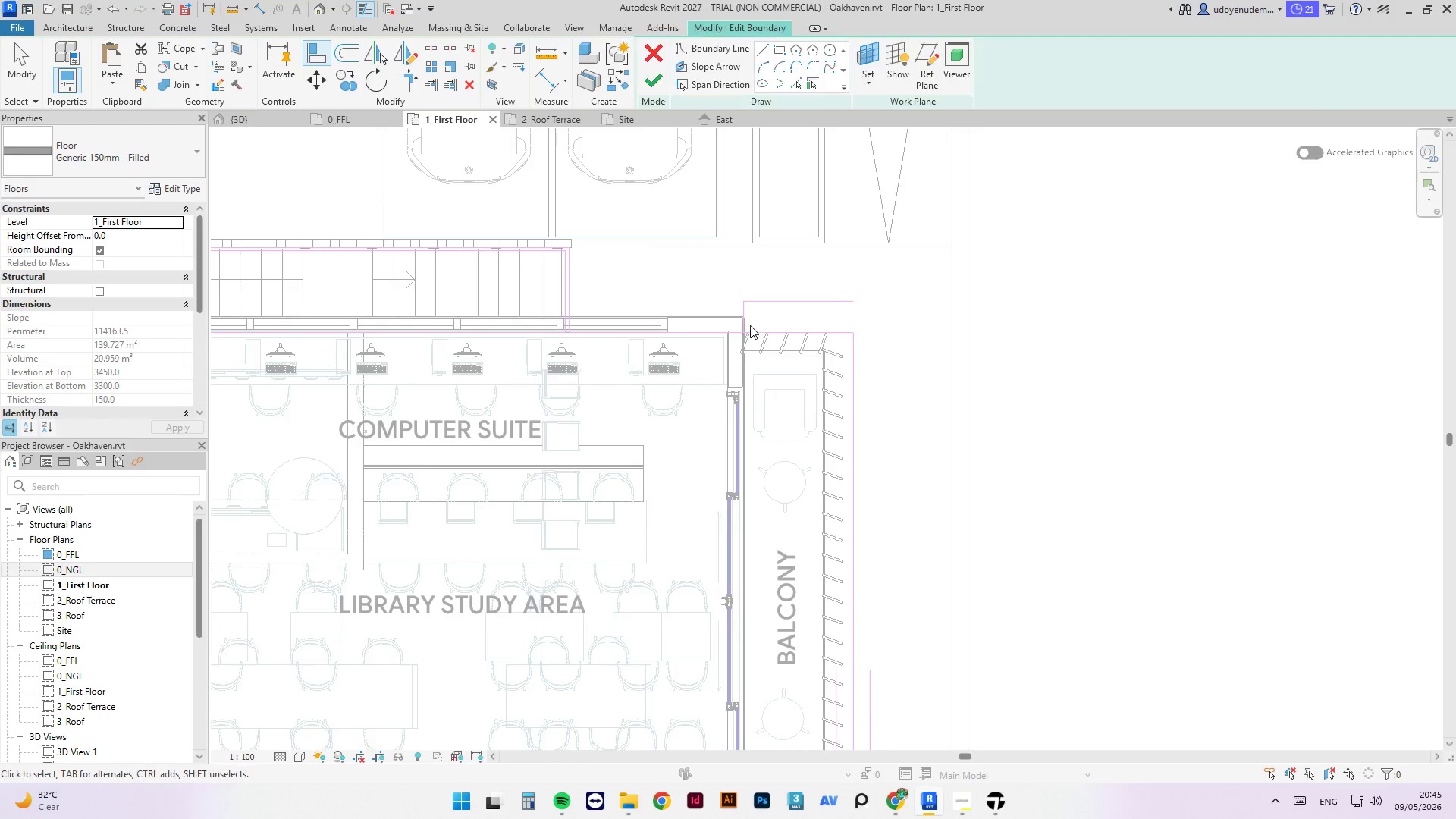 
scroll: coordinate [748, 330], scroll_direction: up, amount: 3.0
 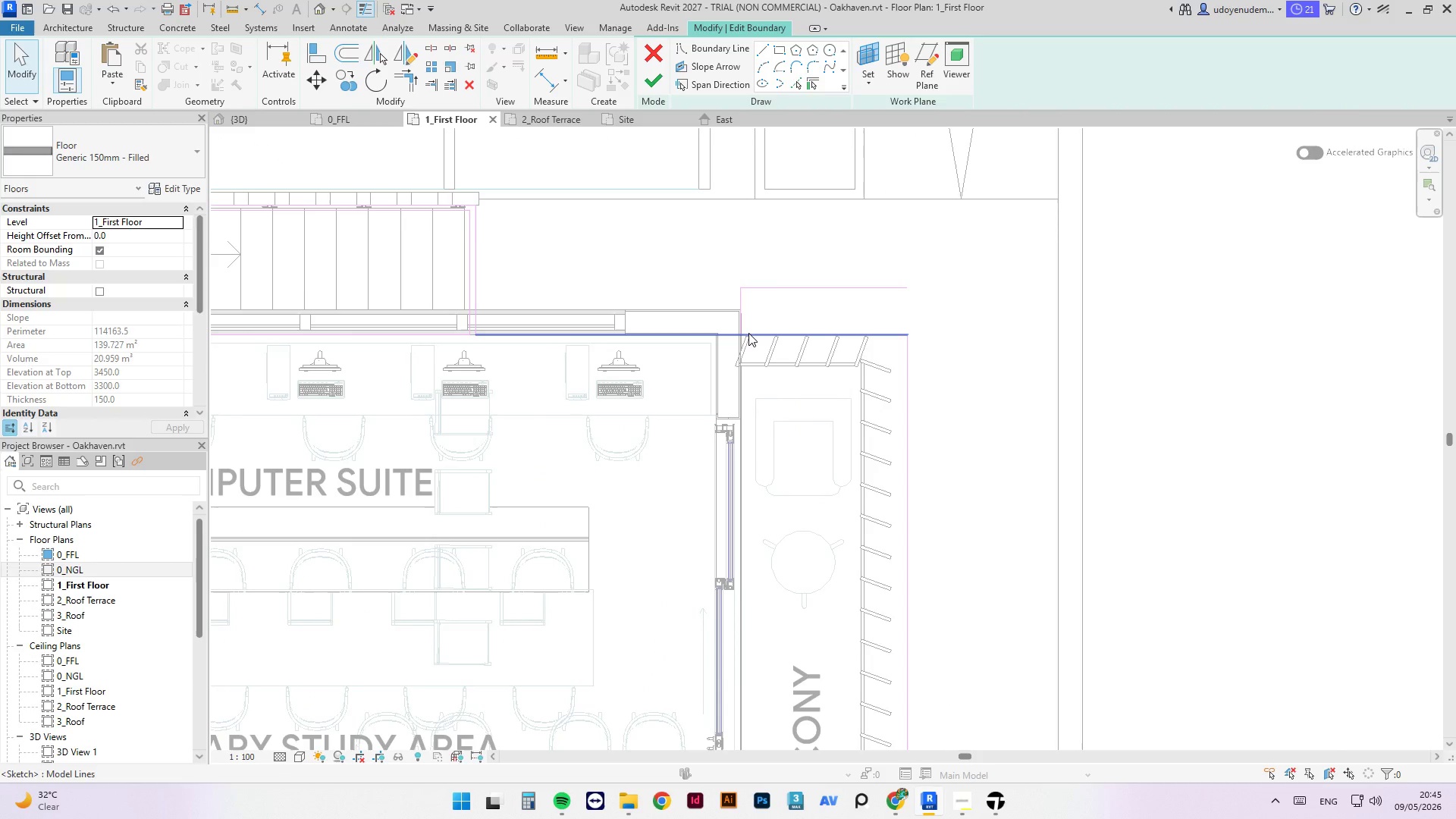 
key(T)
 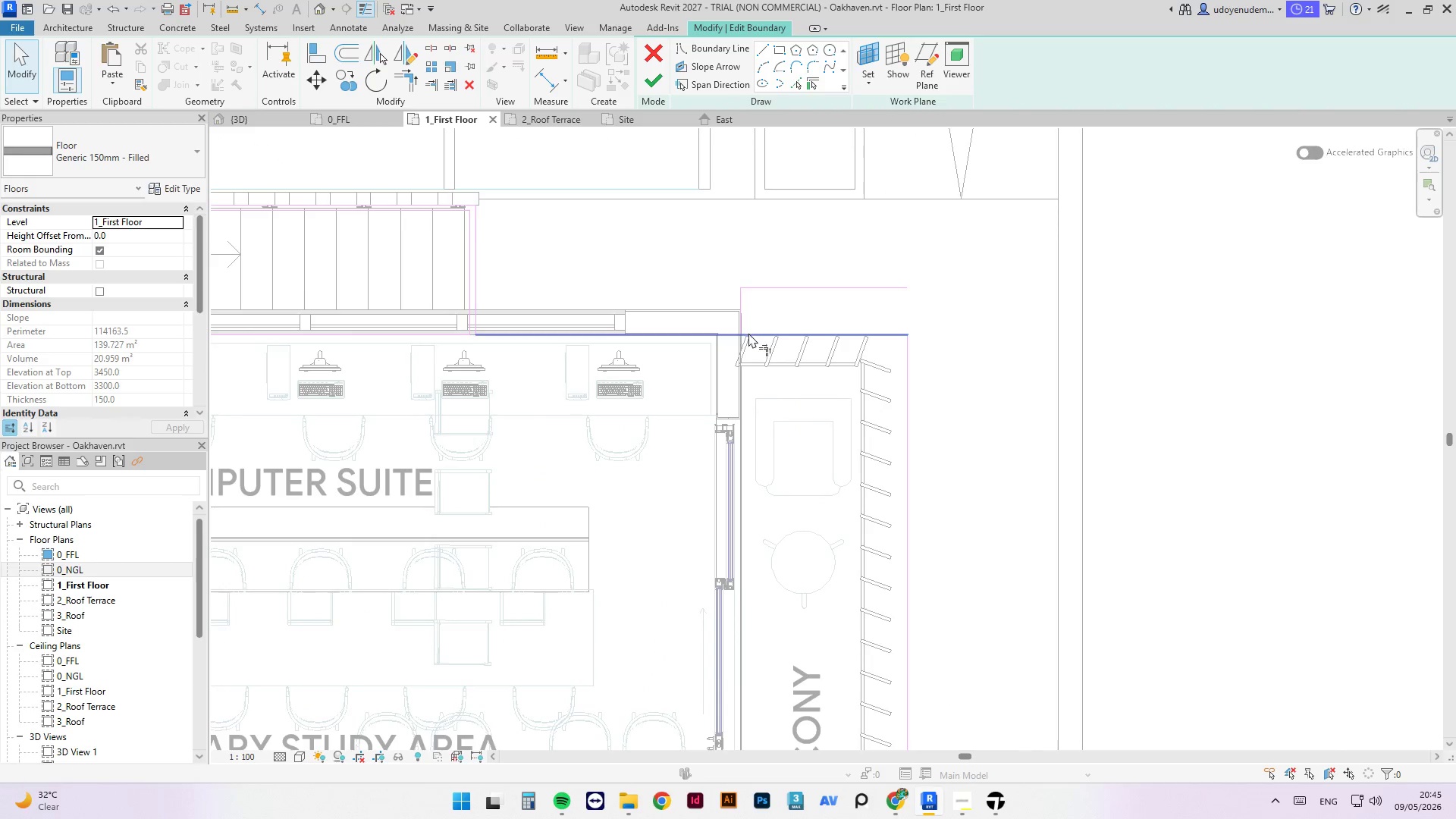 
hold_key(key=R, duration=0.36)
 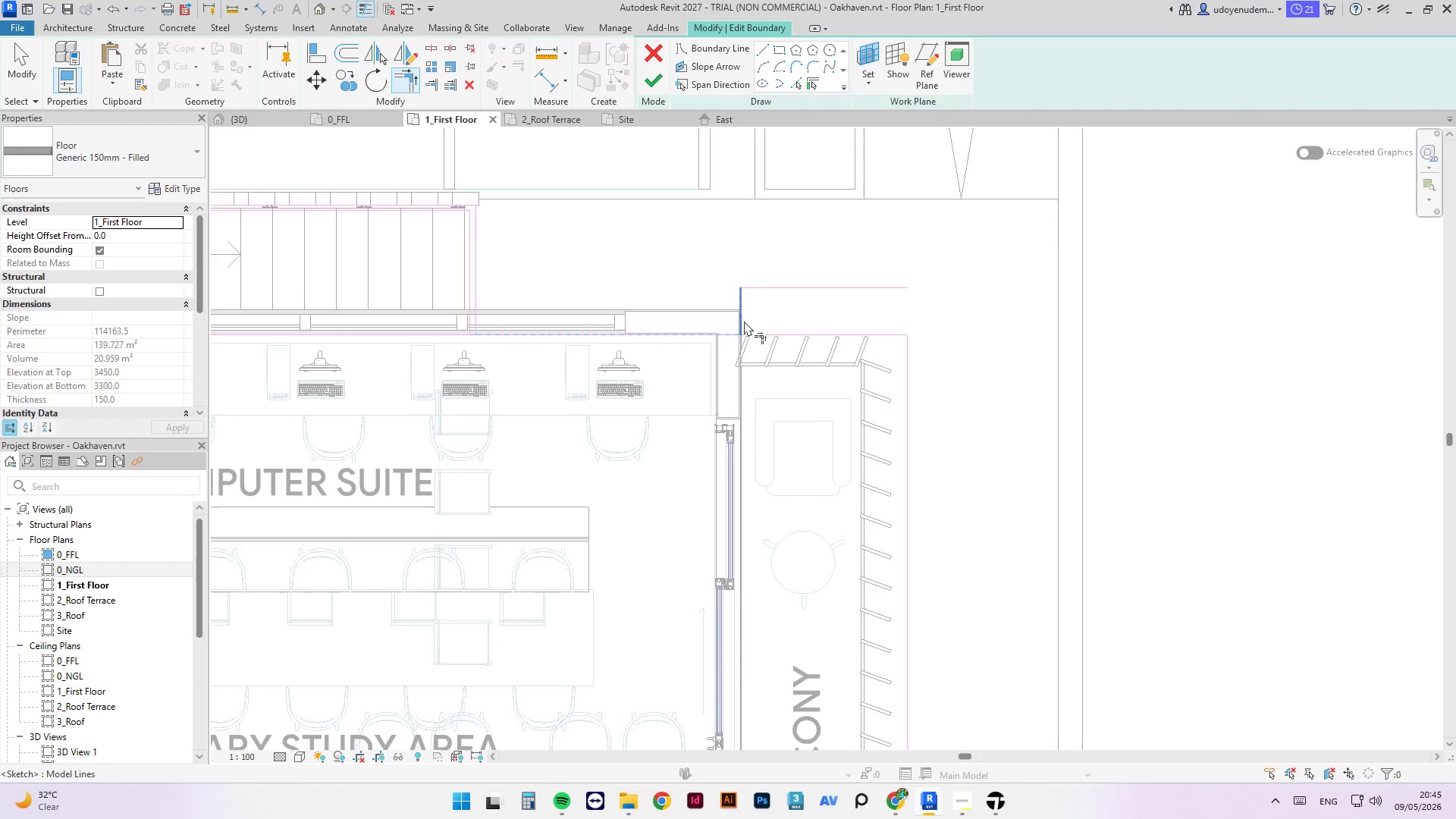 
double_click([741, 318])
 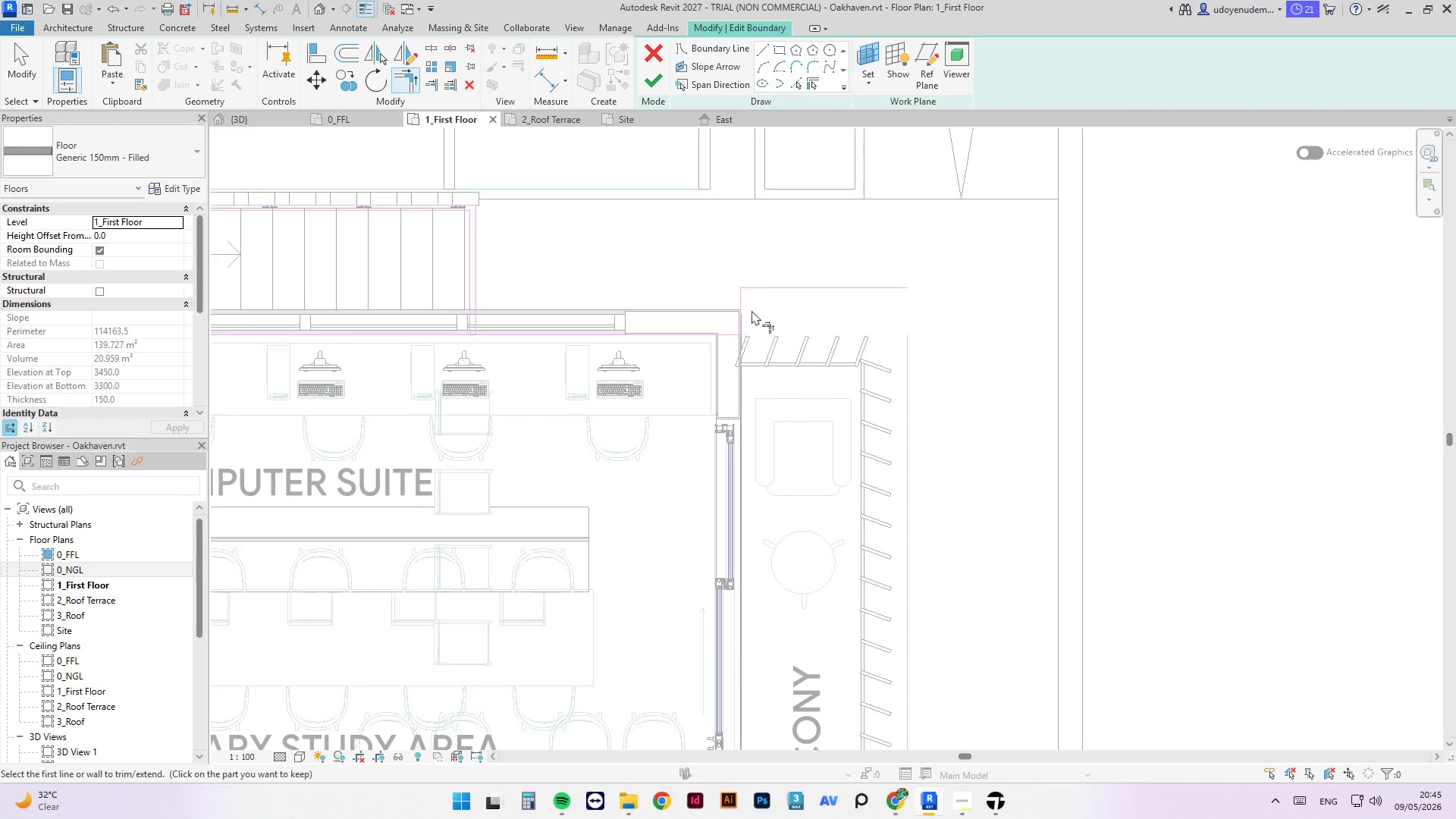 
key(Escape)
type(tr)
 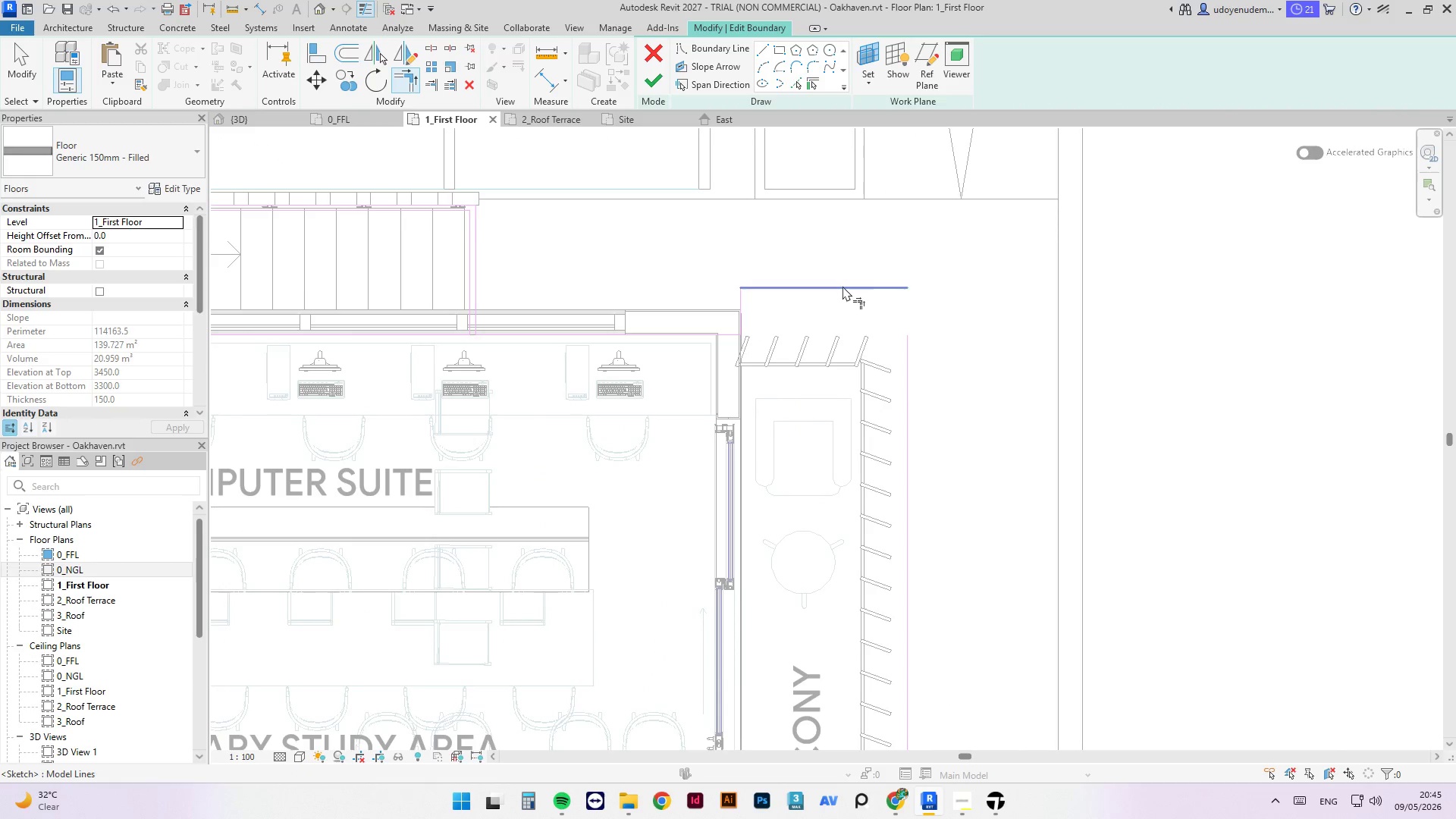 
left_click([843, 286])
 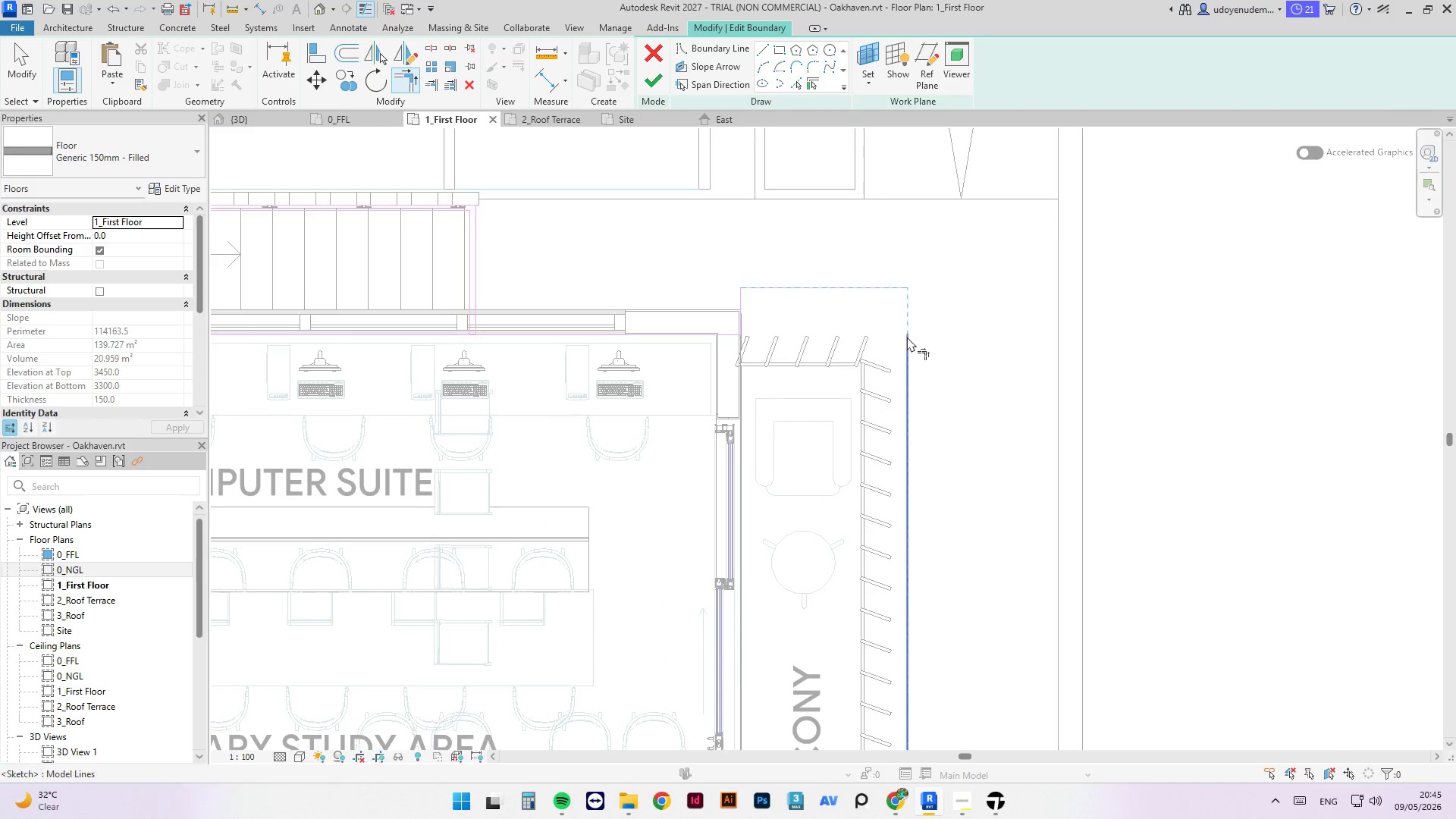 
left_click([906, 337])
 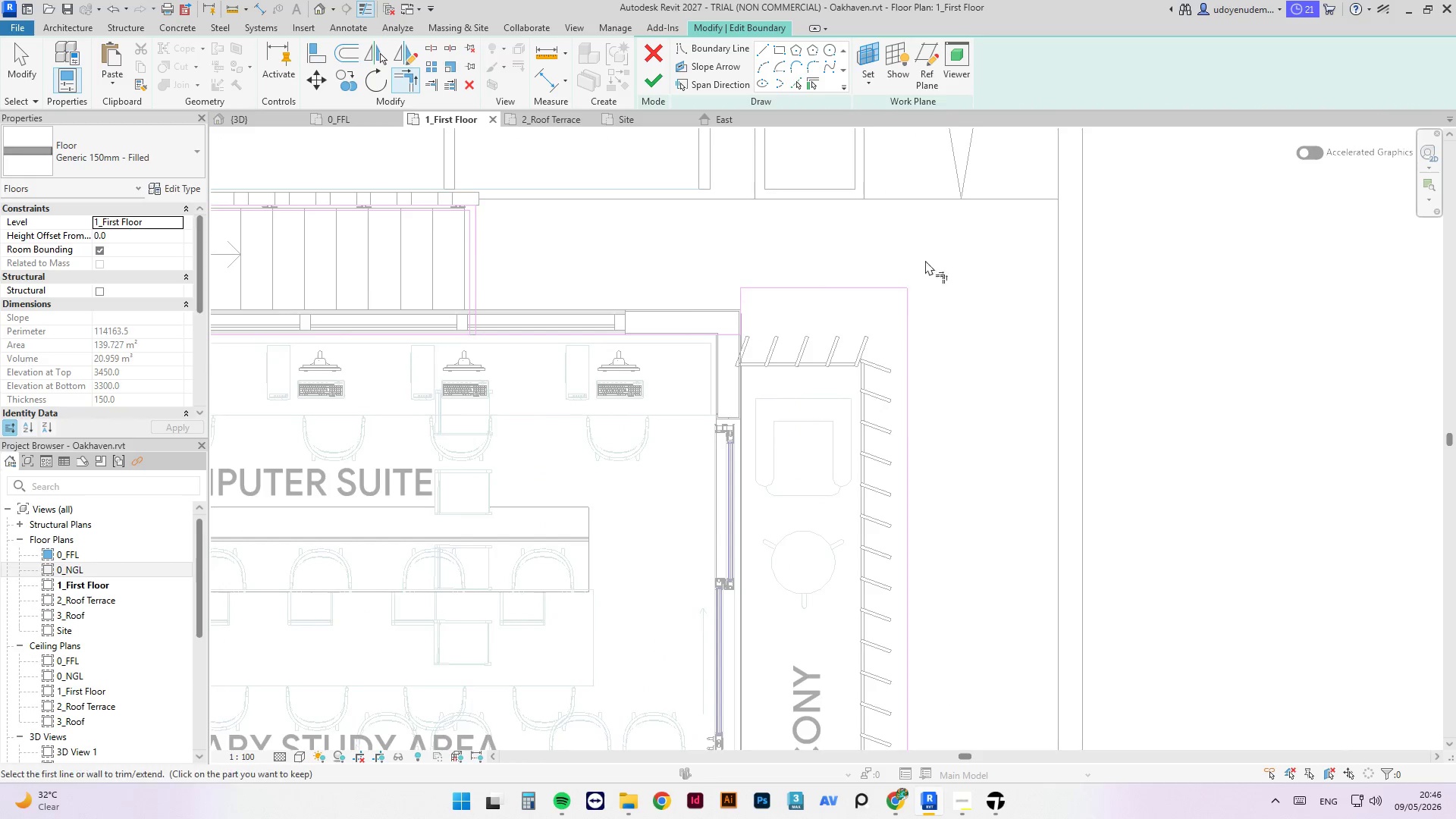 
scroll: coordinate [899, 356], scroll_direction: down, amount: 11.0
 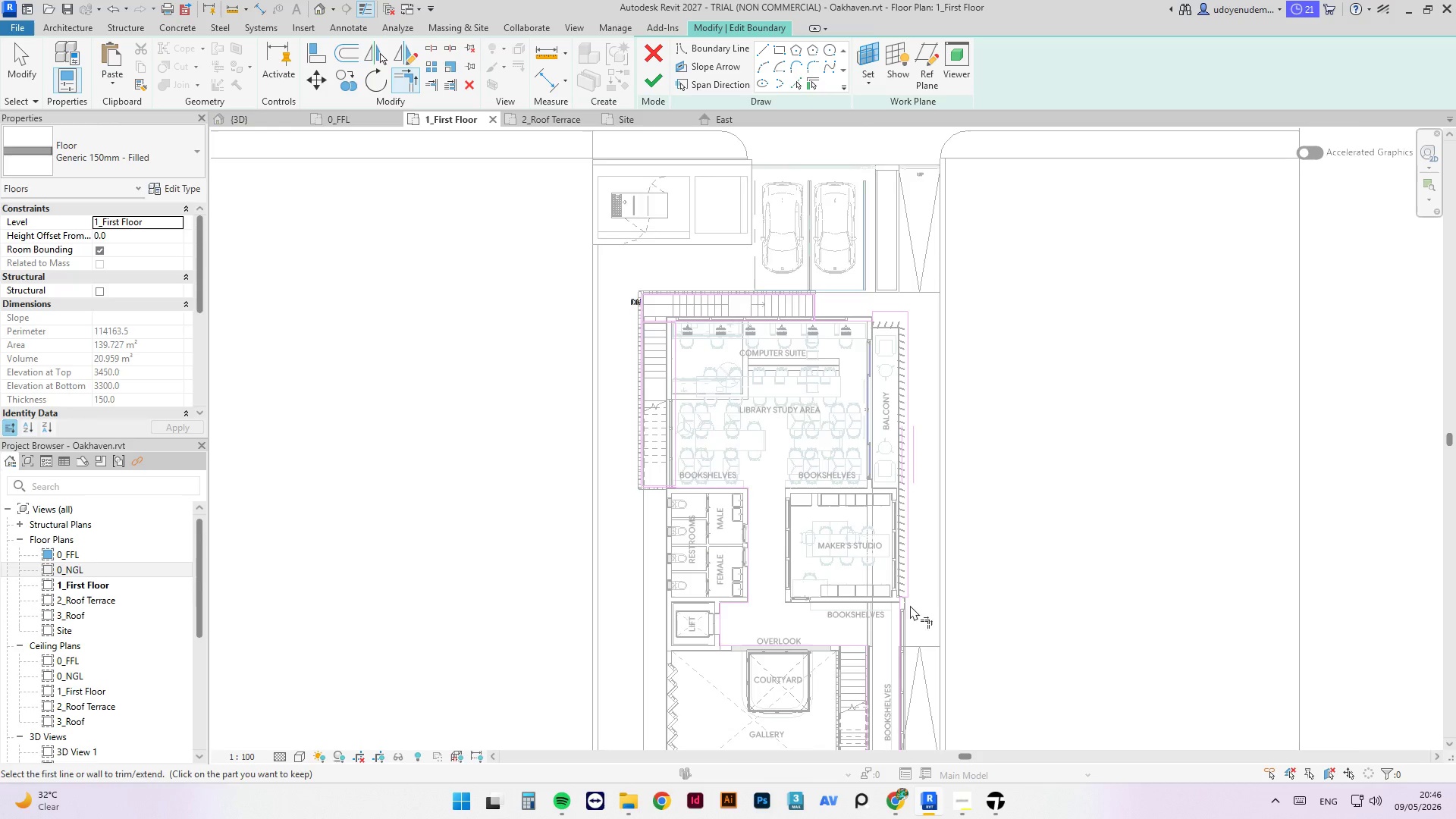 
scroll: coordinate [905, 610], scroll_direction: up, amount: 9.0
 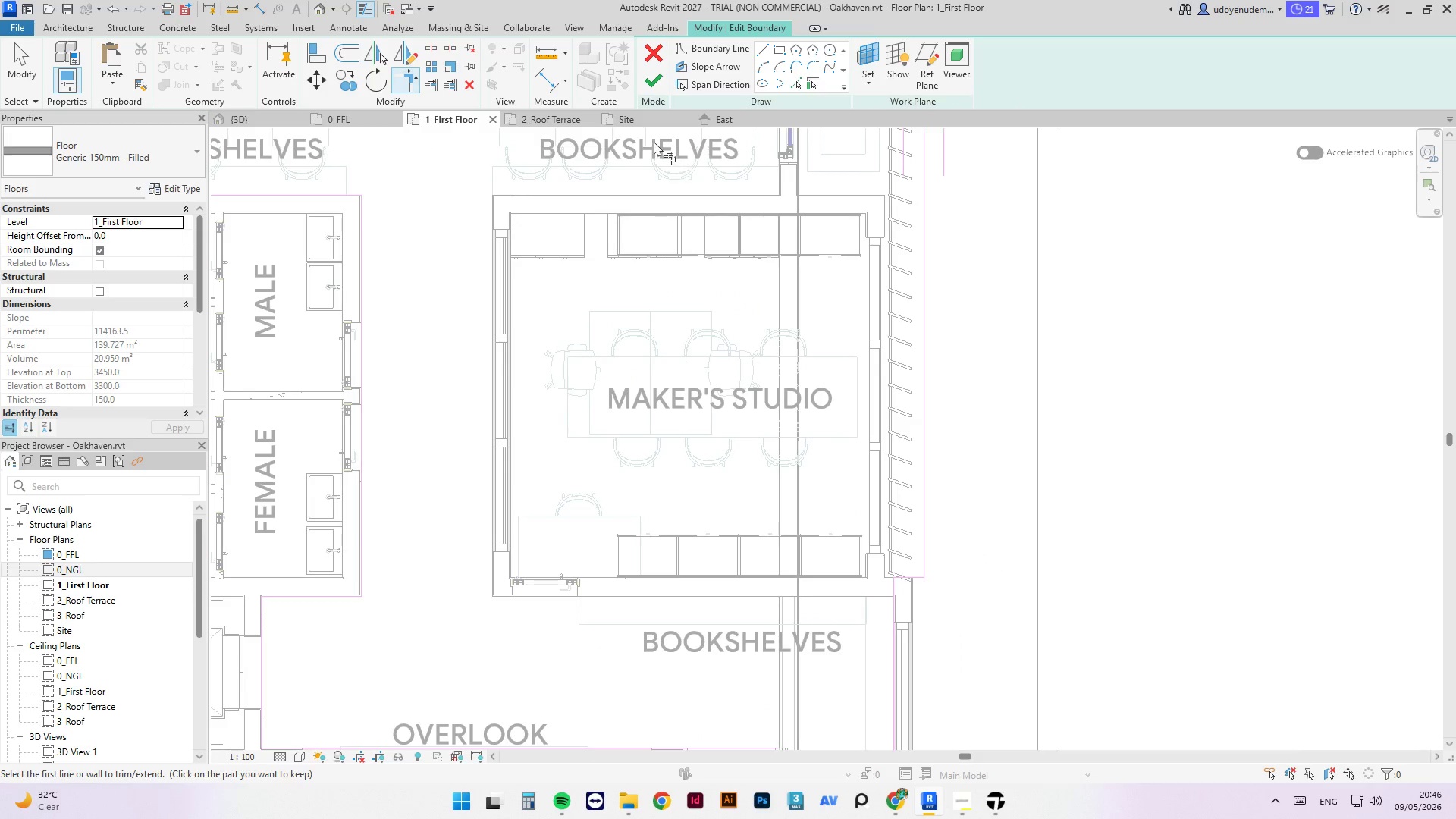 
left_click([651, 74])
 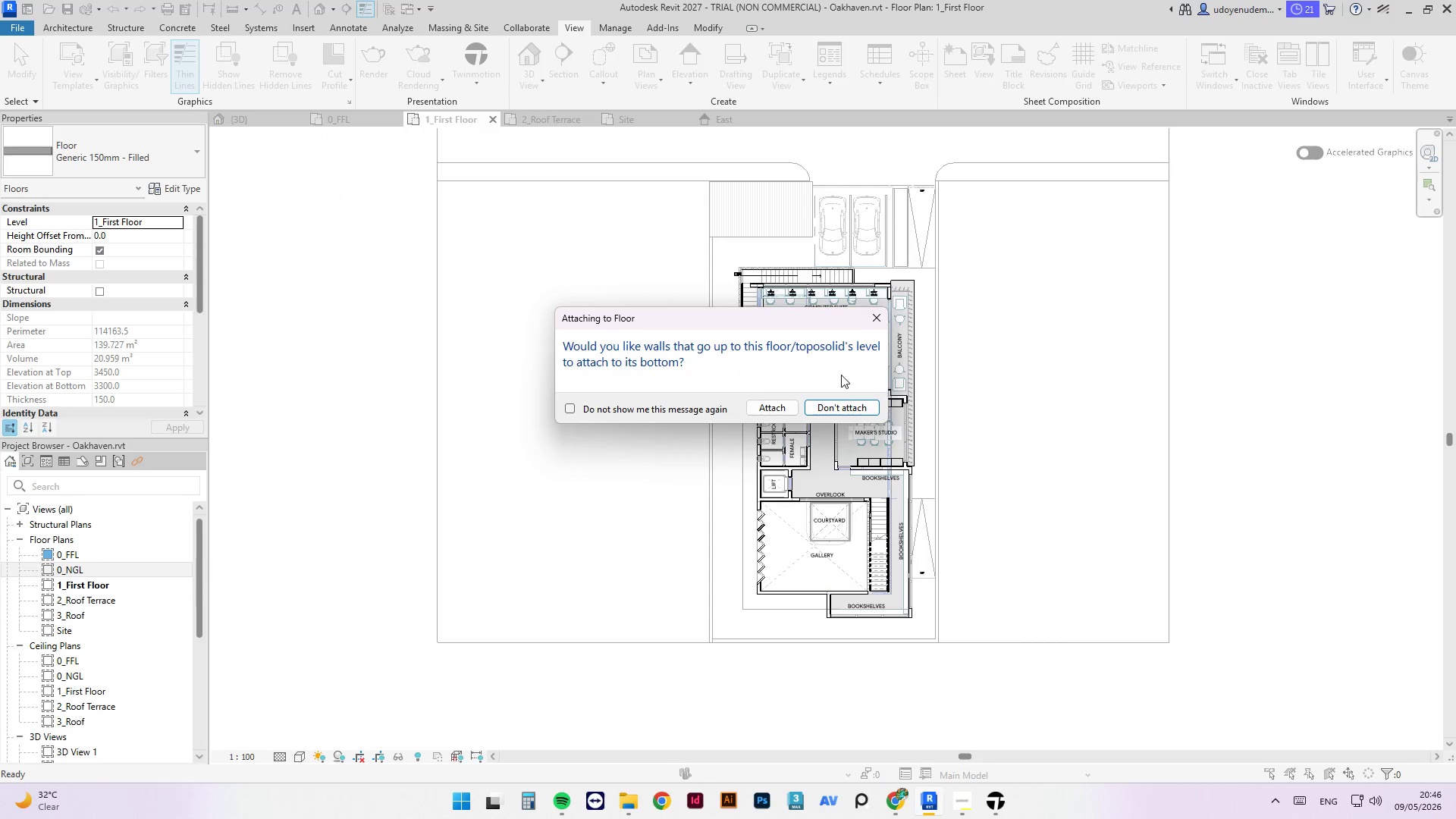 
left_click([846, 403])
 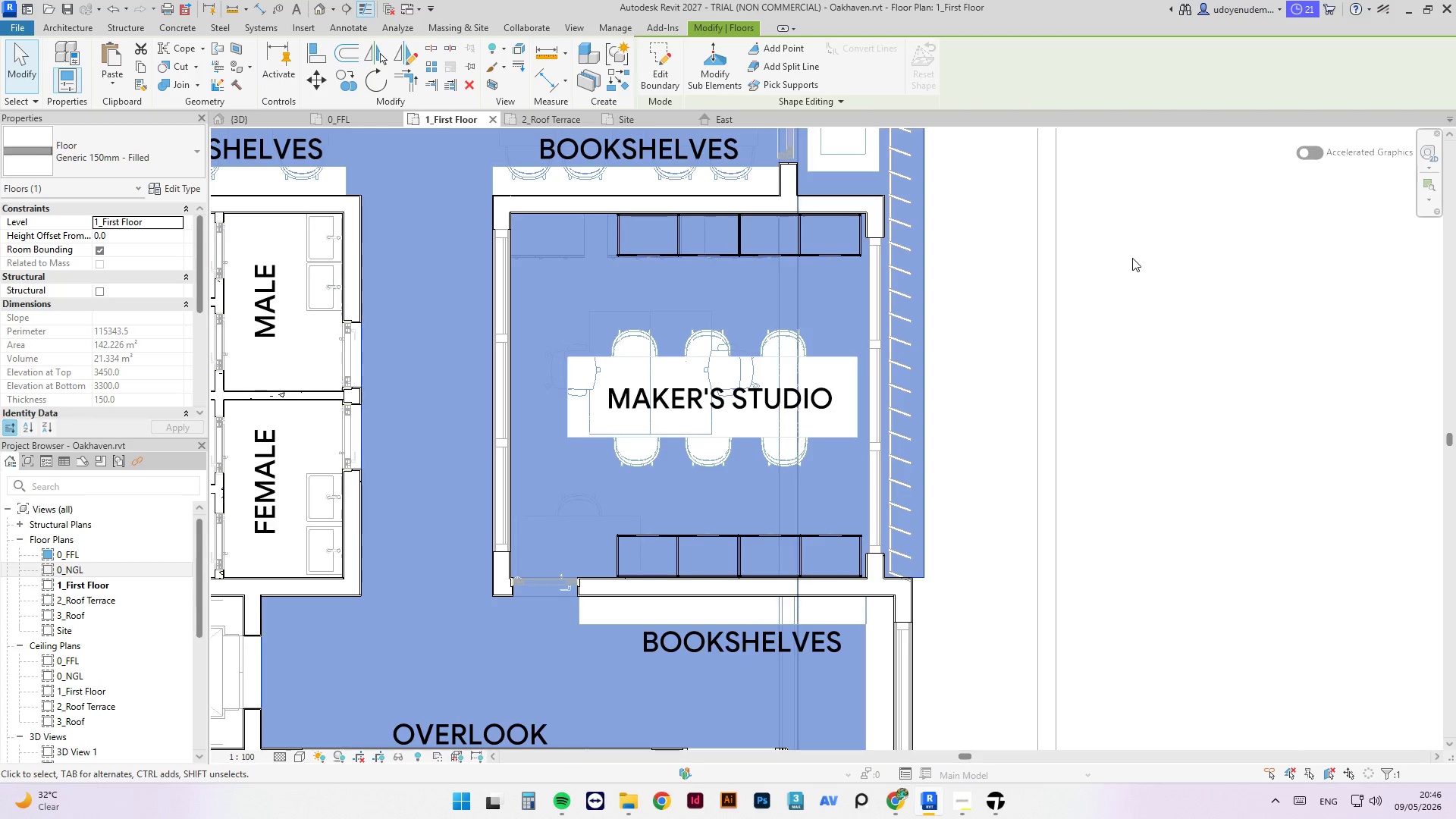 
key(Escape)
 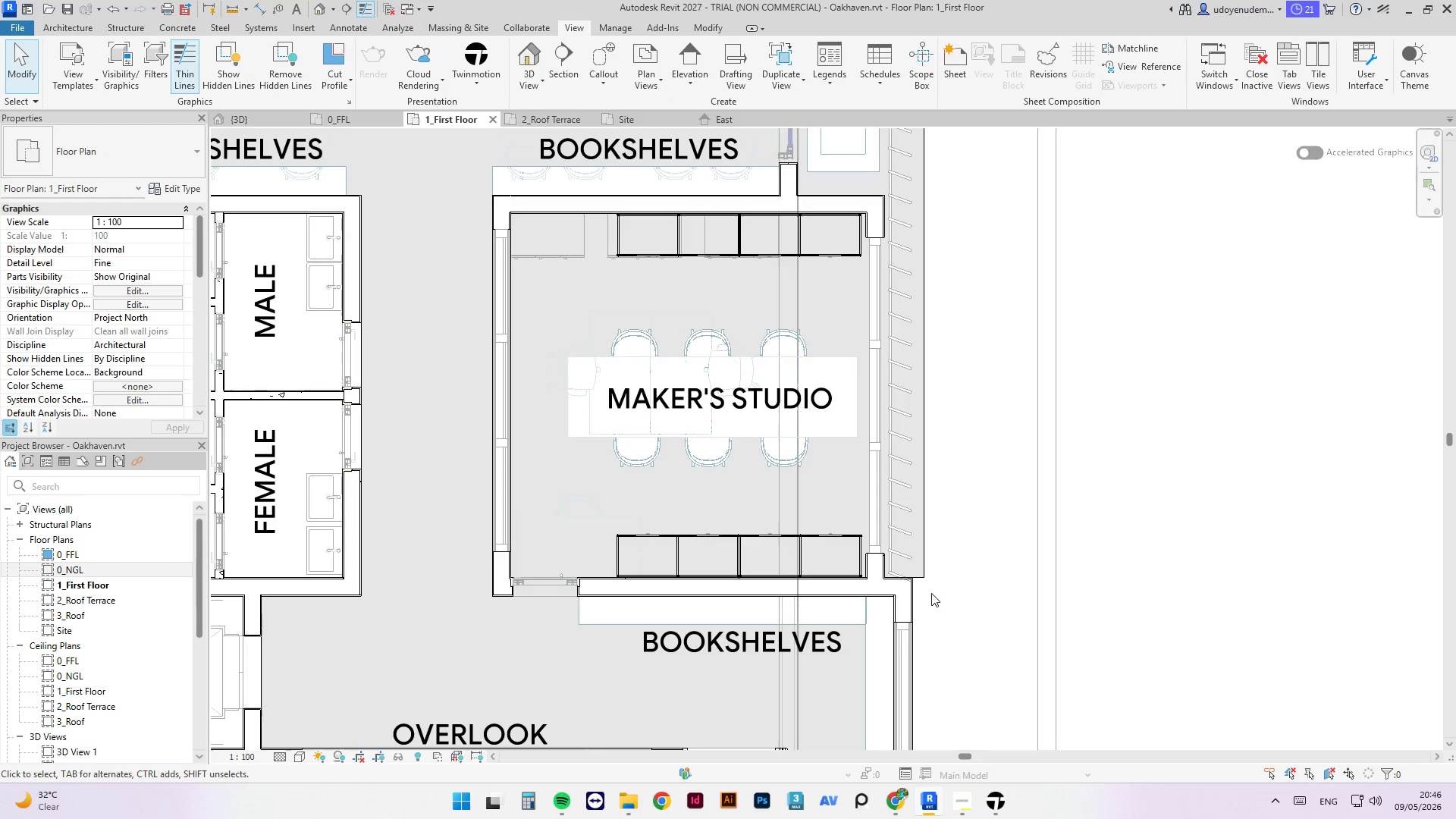 
scroll: coordinate [894, 581], scroll_direction: up, amount: 3.0
 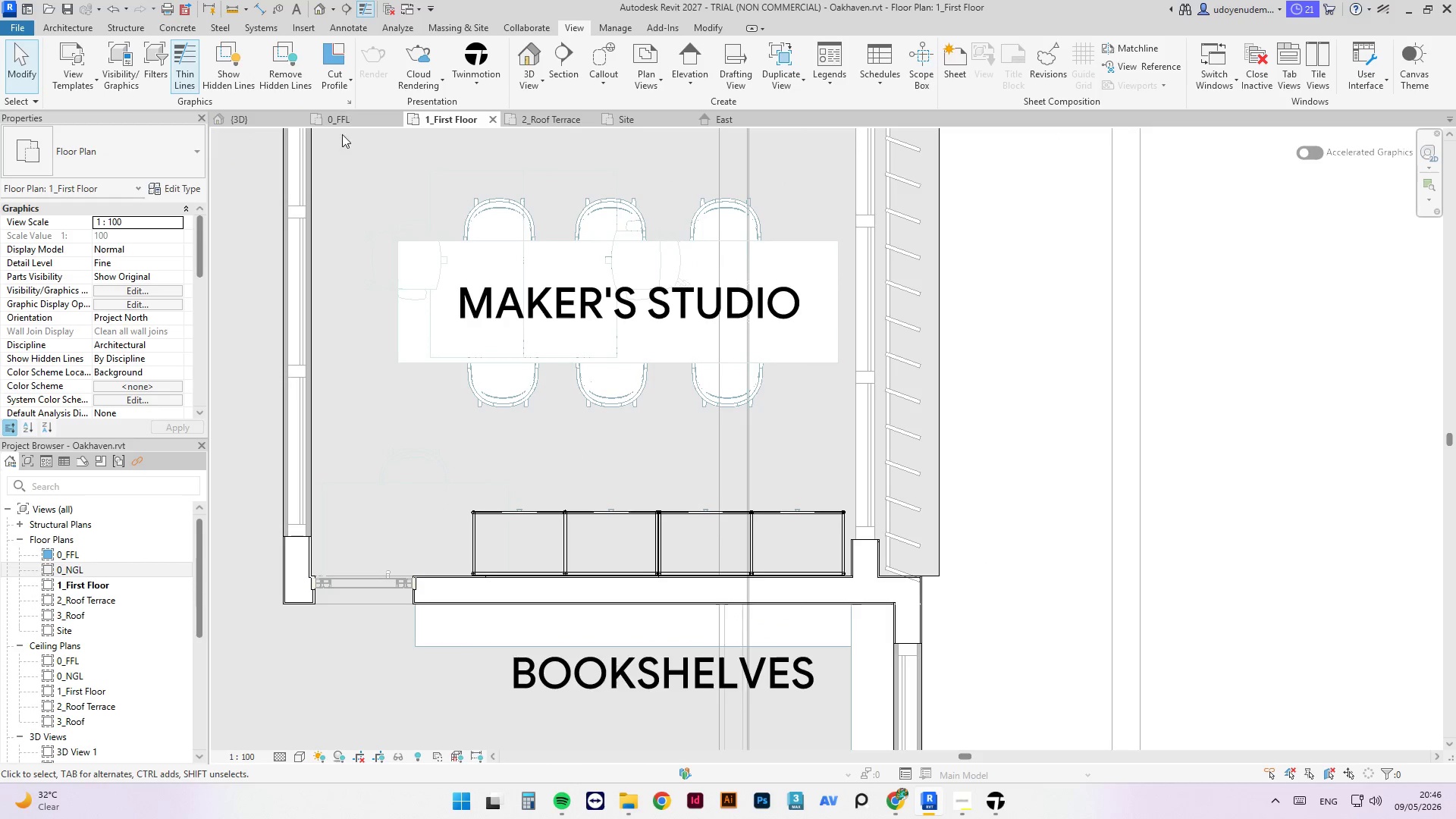 
left_click([346, 121])
 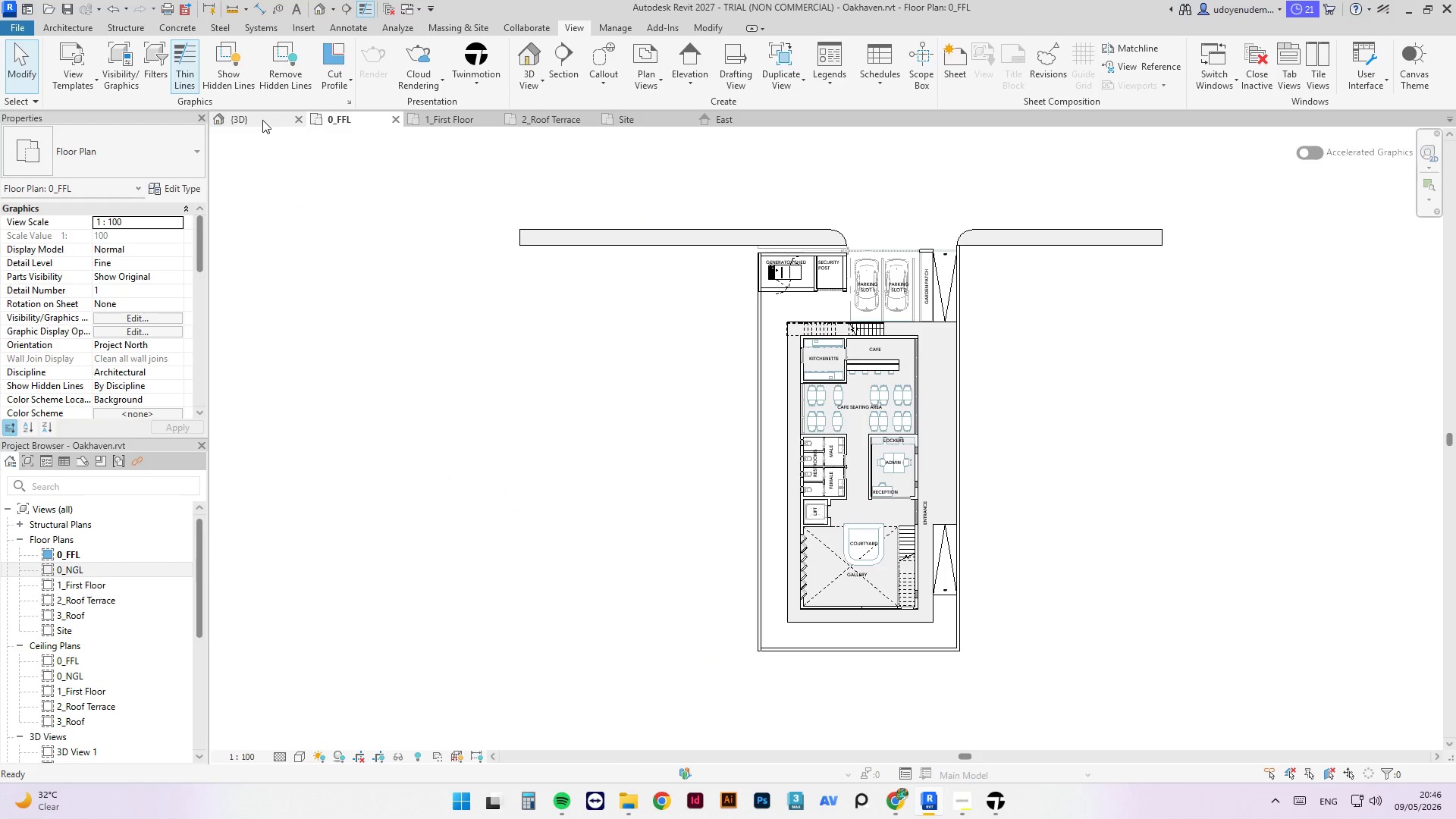 
left_click([262, 120])
 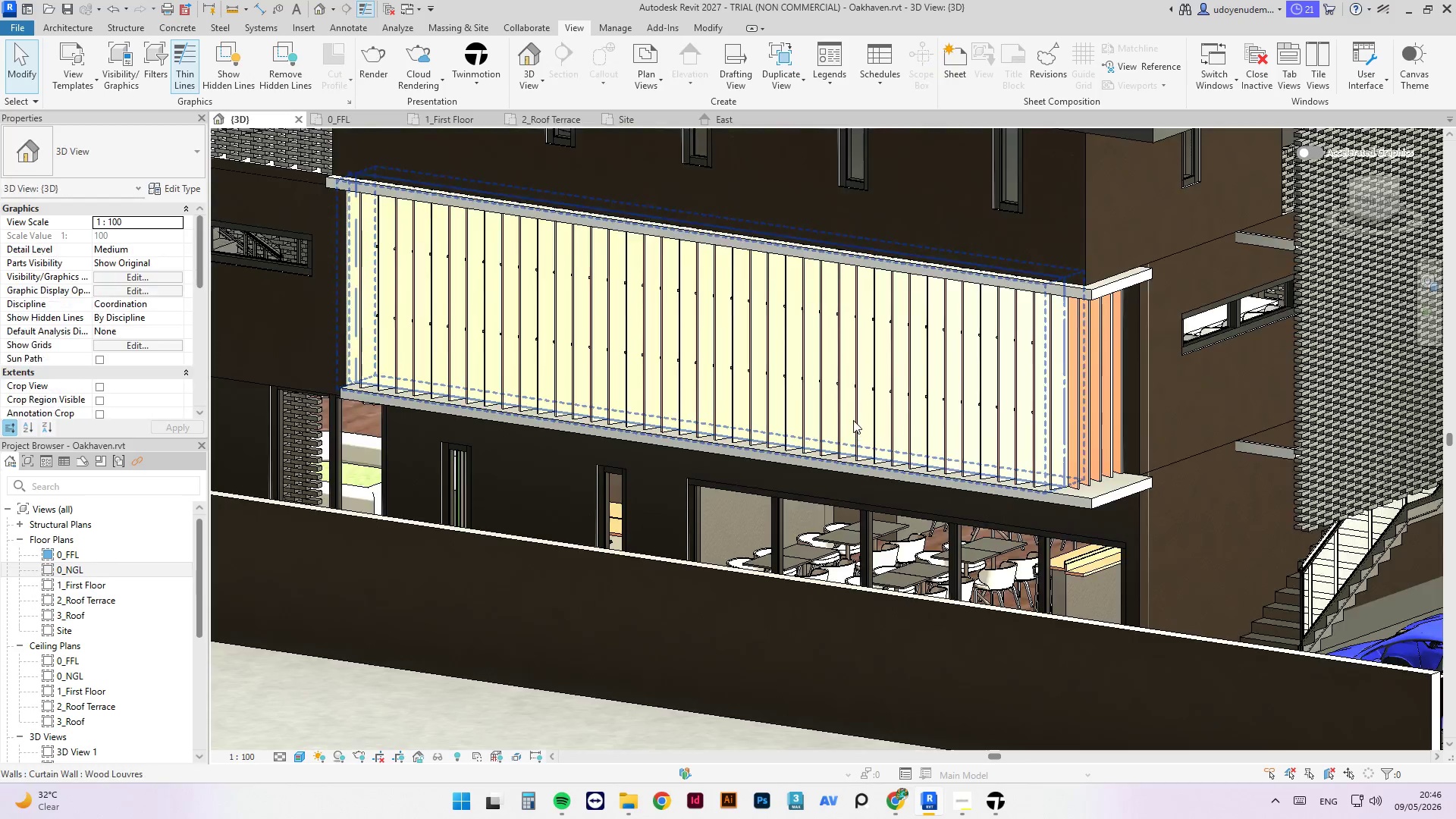 
scroll: coordinate [690, 438], scroll_direction: down, amount: 4.0
 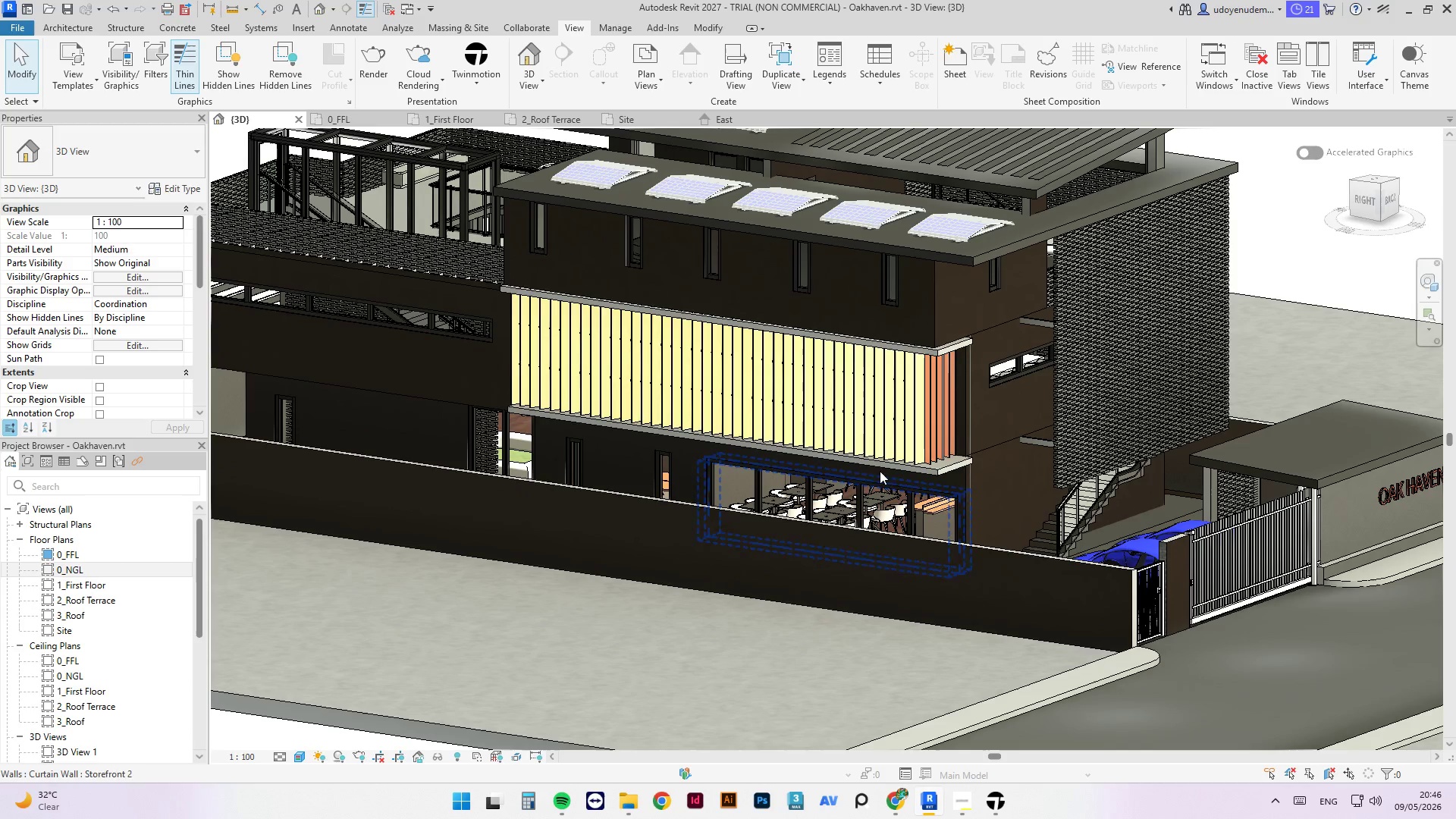 
left_click([372, 412])
 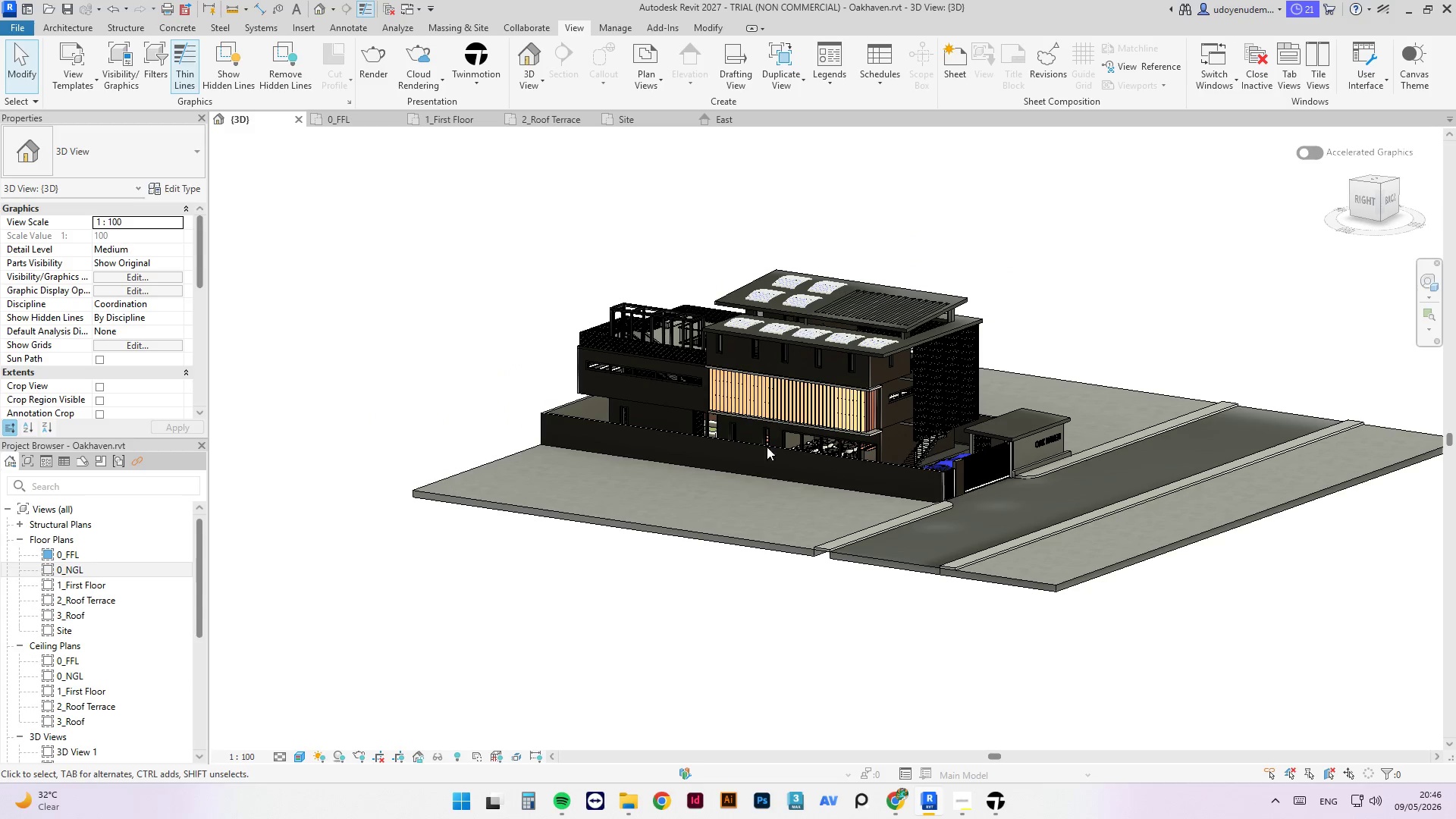 
scroll: coordinate [827, 410], scroll_direction: down, amount: 7.0
 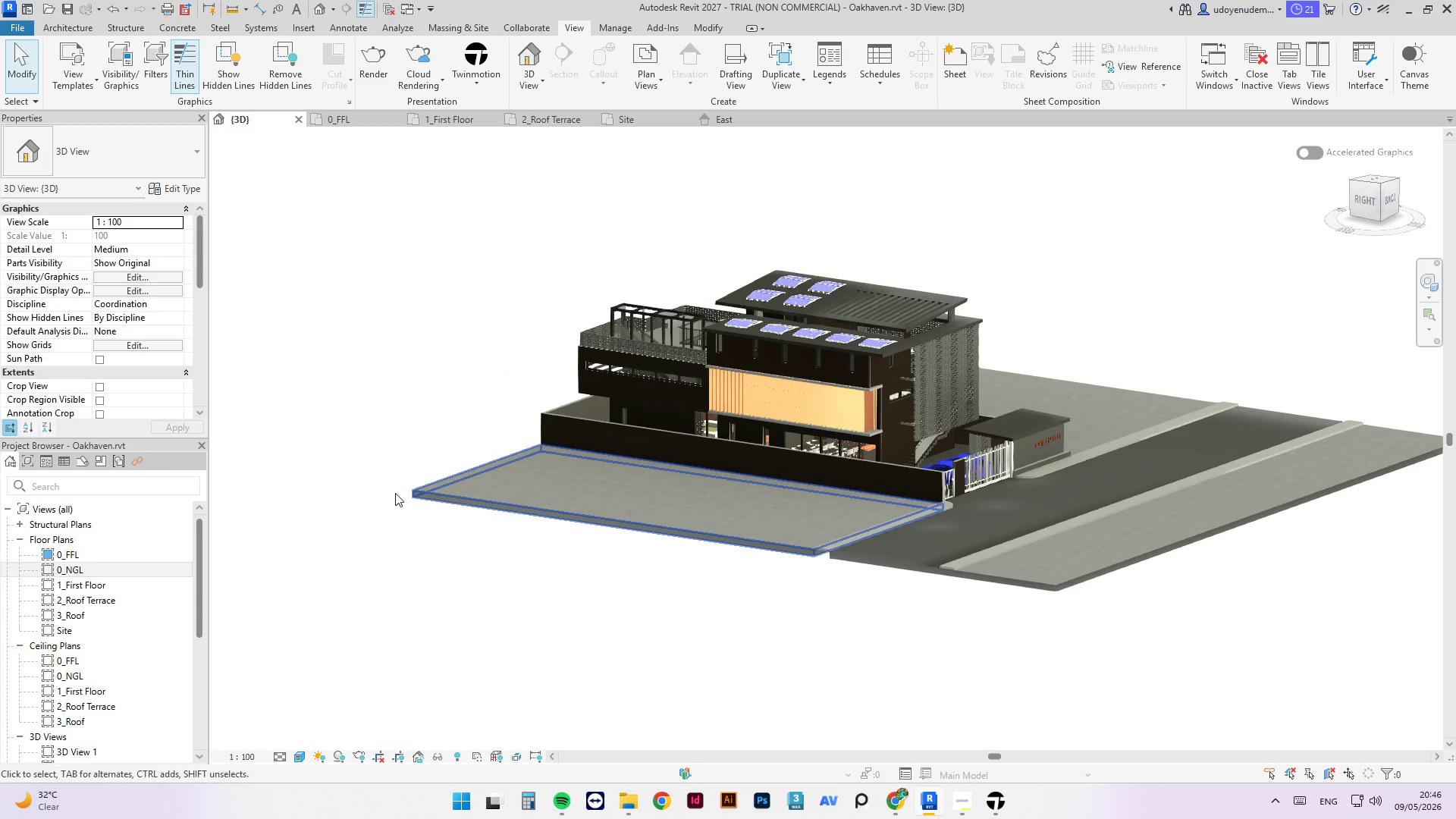 
hold_key(key=ShiftLeft, duration=17.45)
 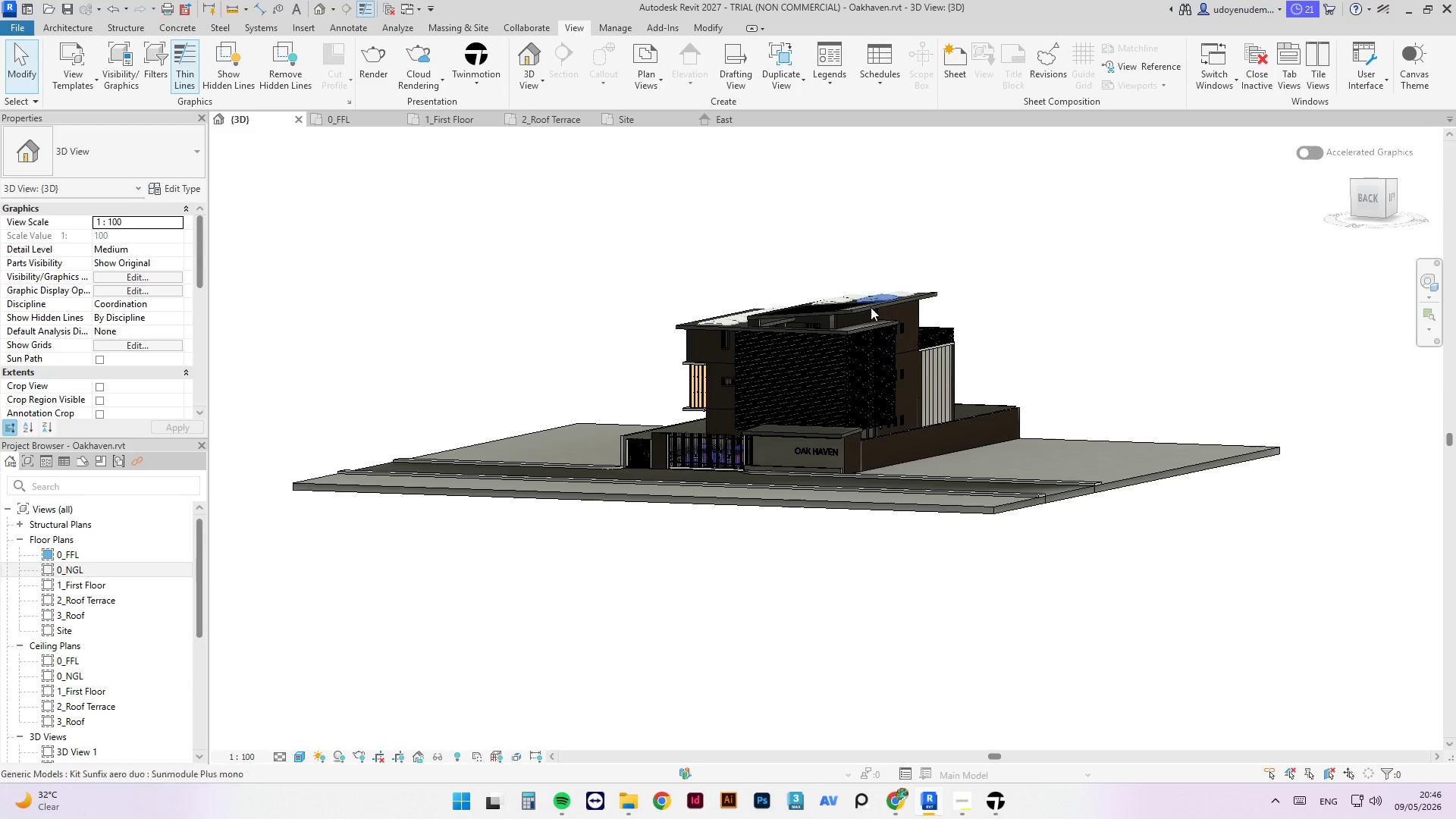 
scroll: coordinate [847, 330], scroll_direction: up, amount: 2.0
 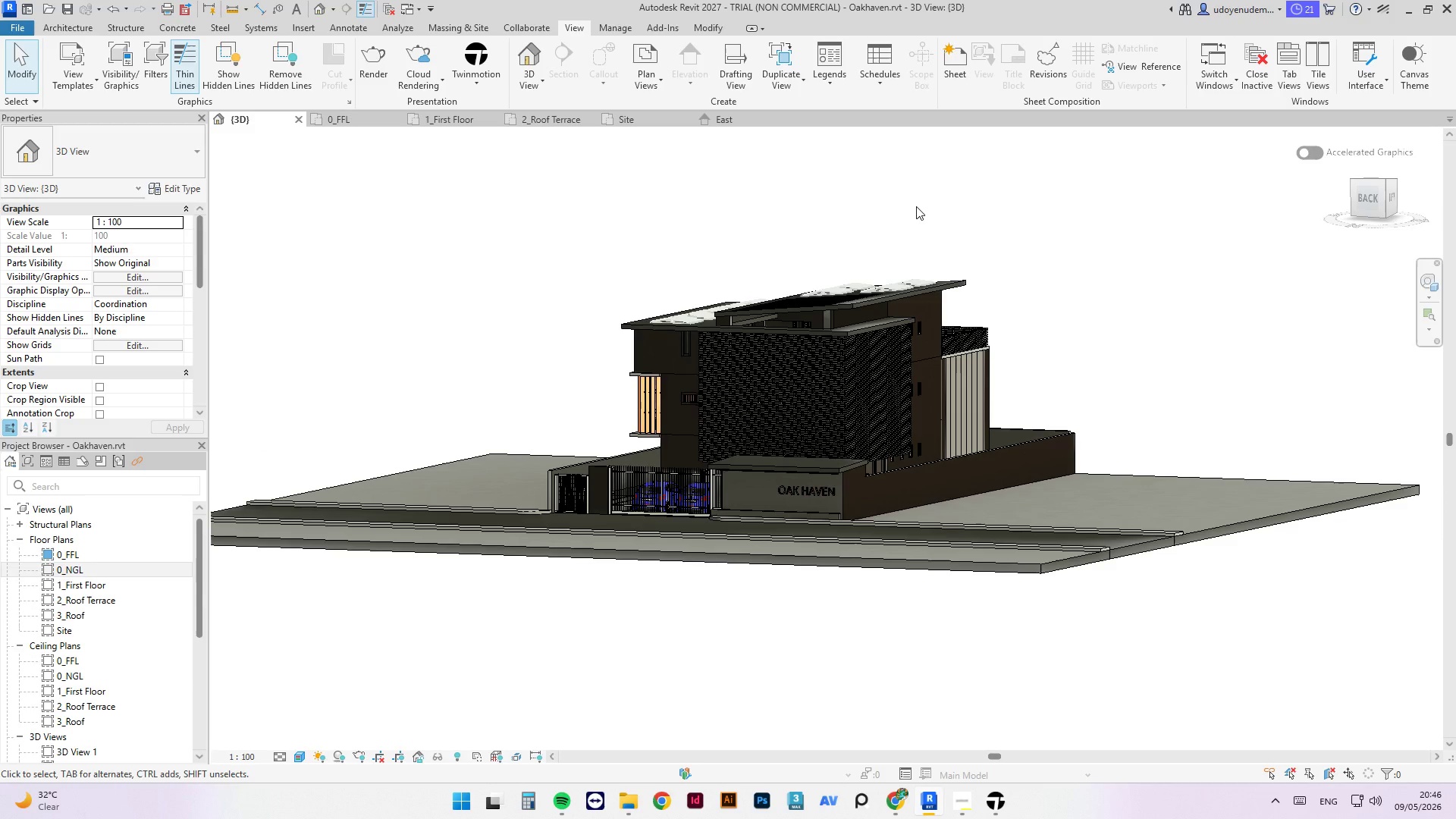 
key(Control+S)
 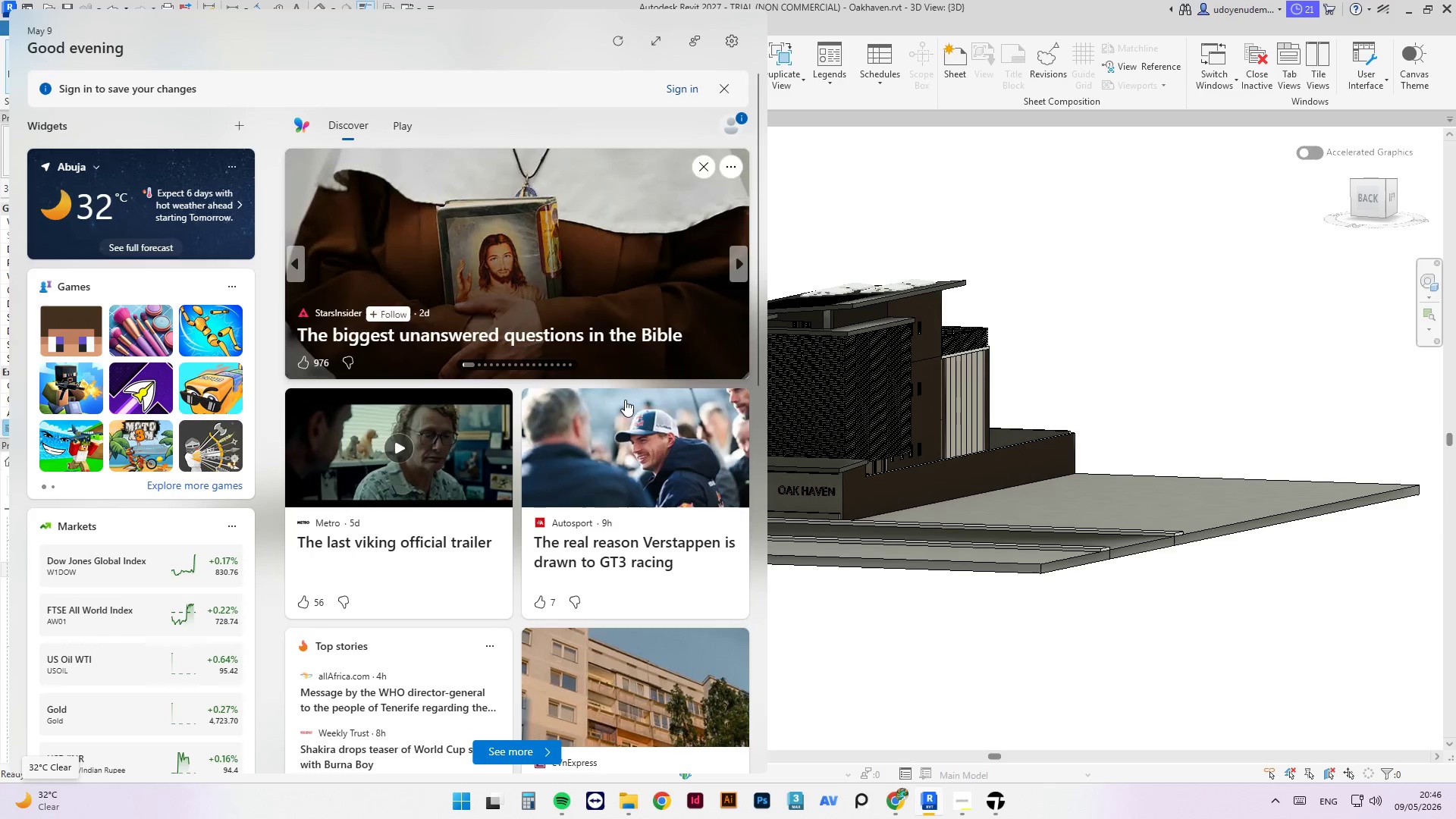 
left_click([949, 223])
 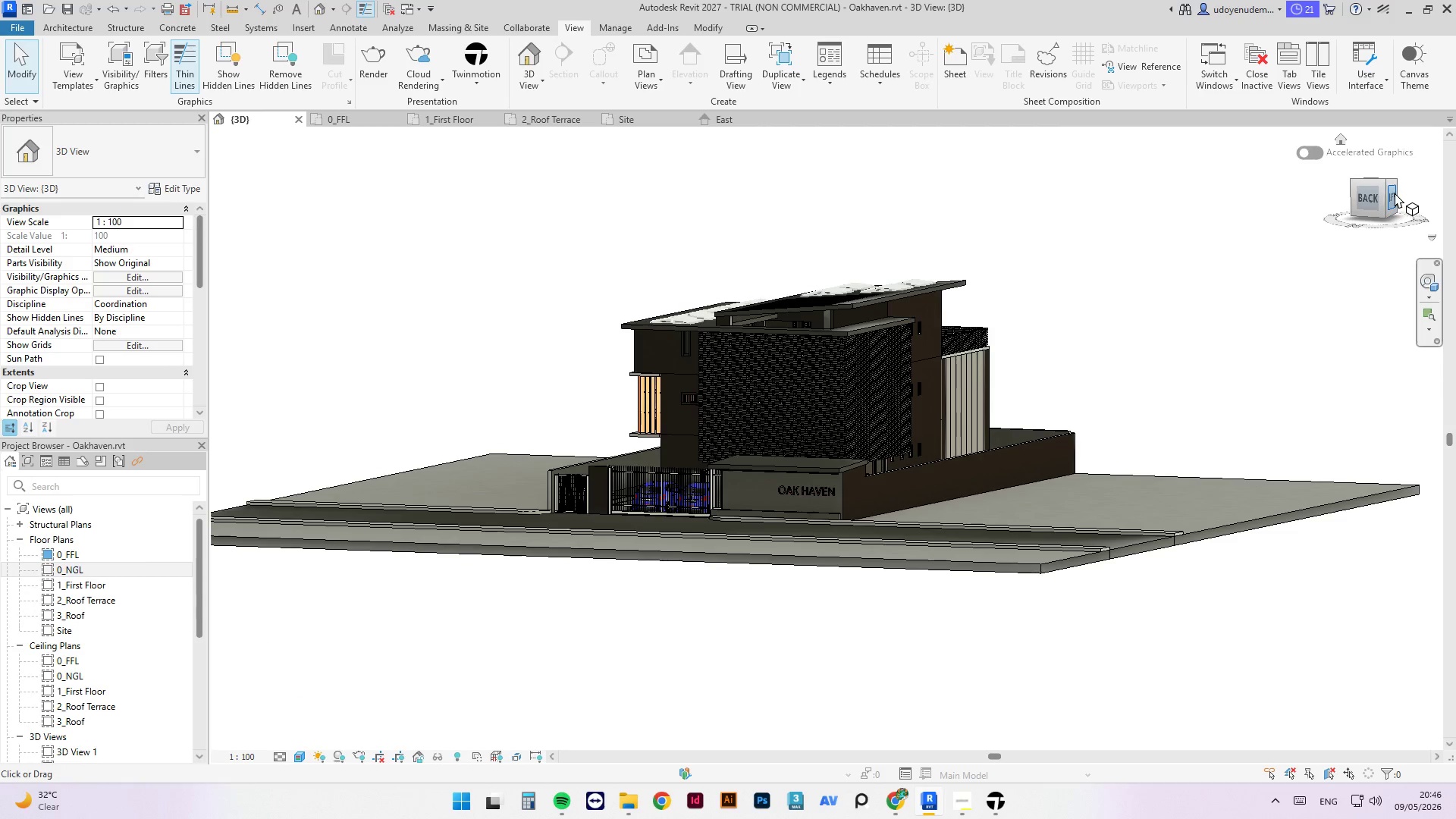 
left_click([1375, 195])
 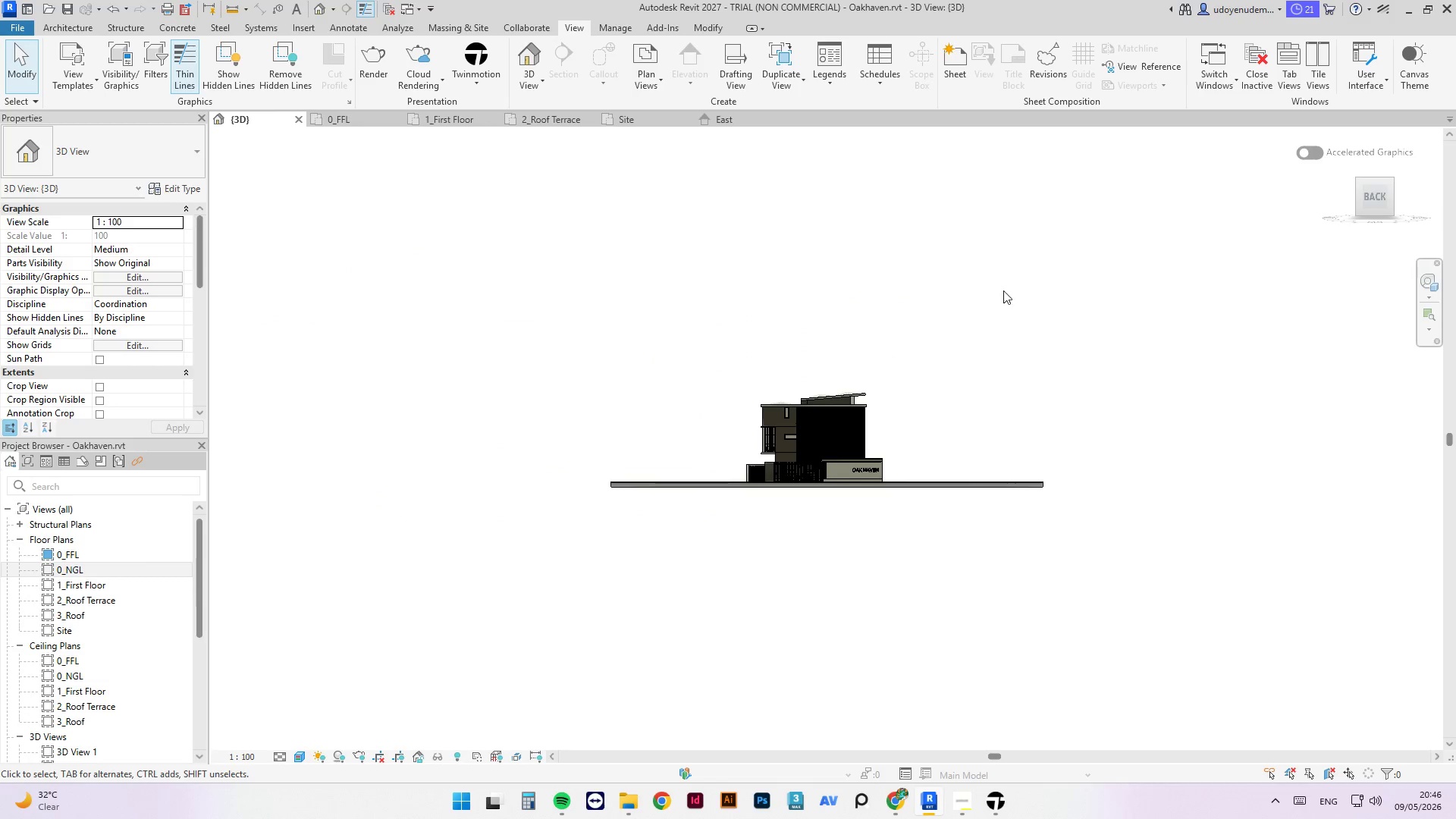 
scroll: coordinate [753, 393], scroll_direction: up, amount: 8.0
 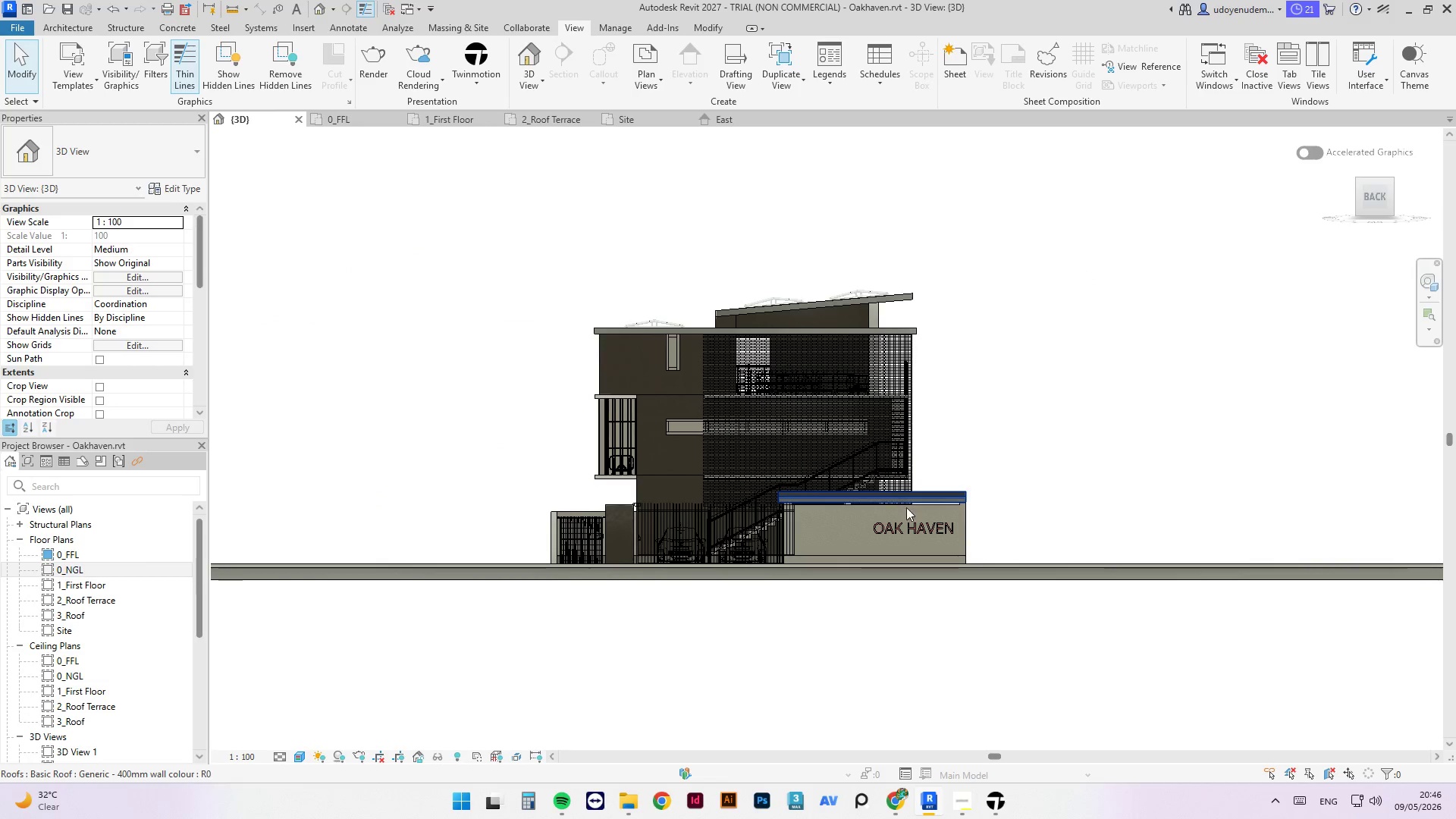 
left_click([922, 528])
 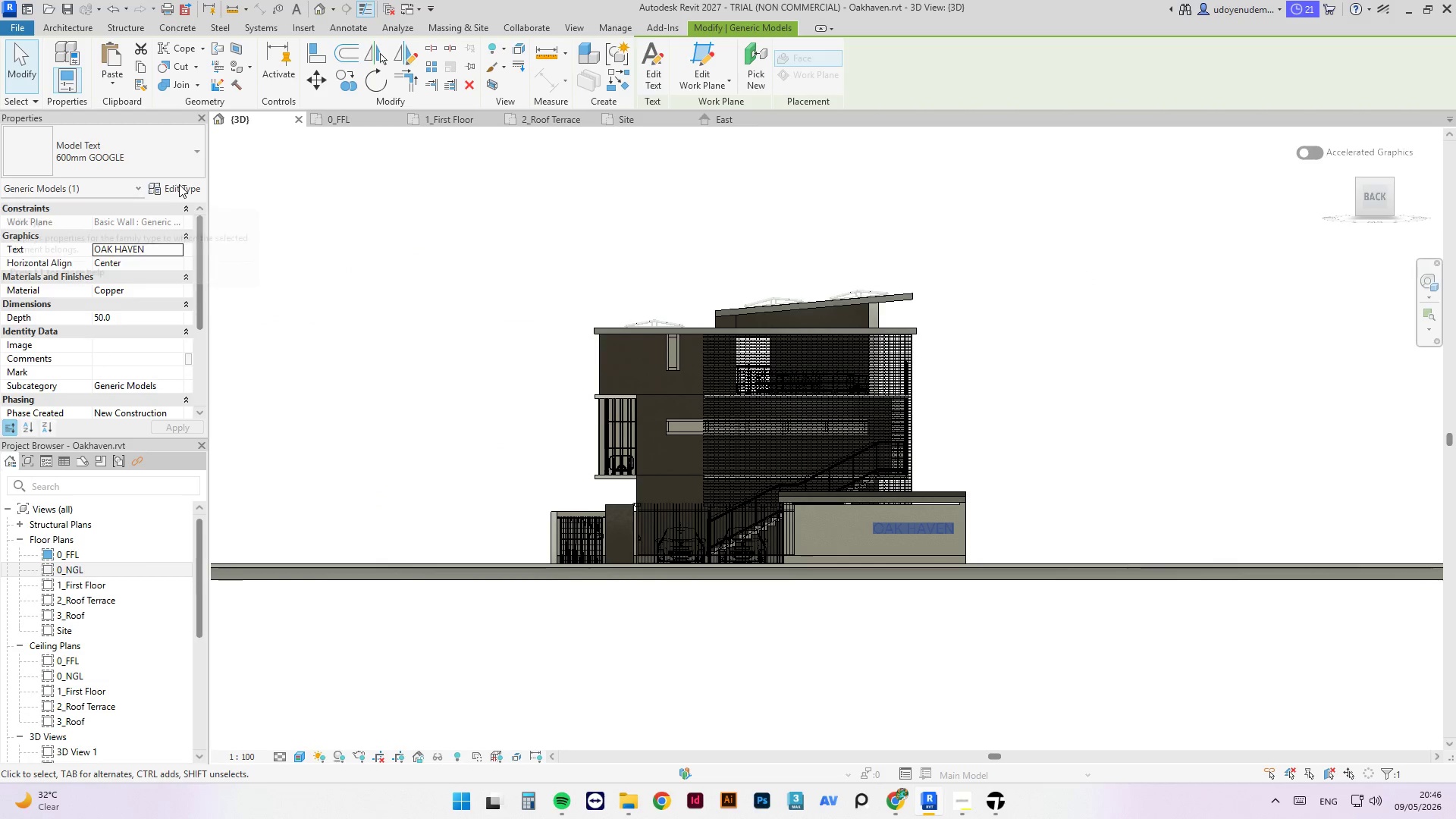 
left_click([180, 187])
 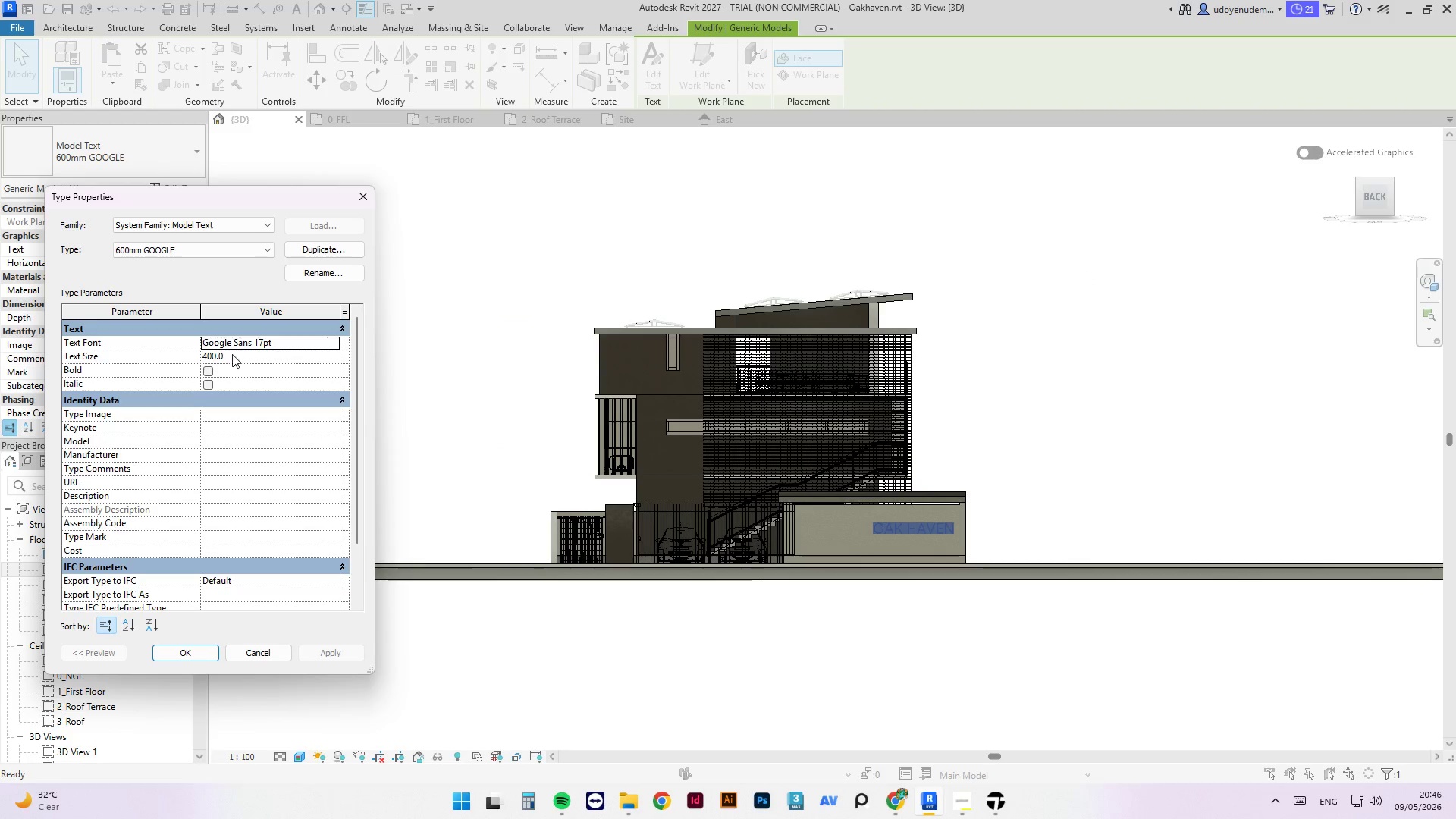 
left_click([231, 359])
 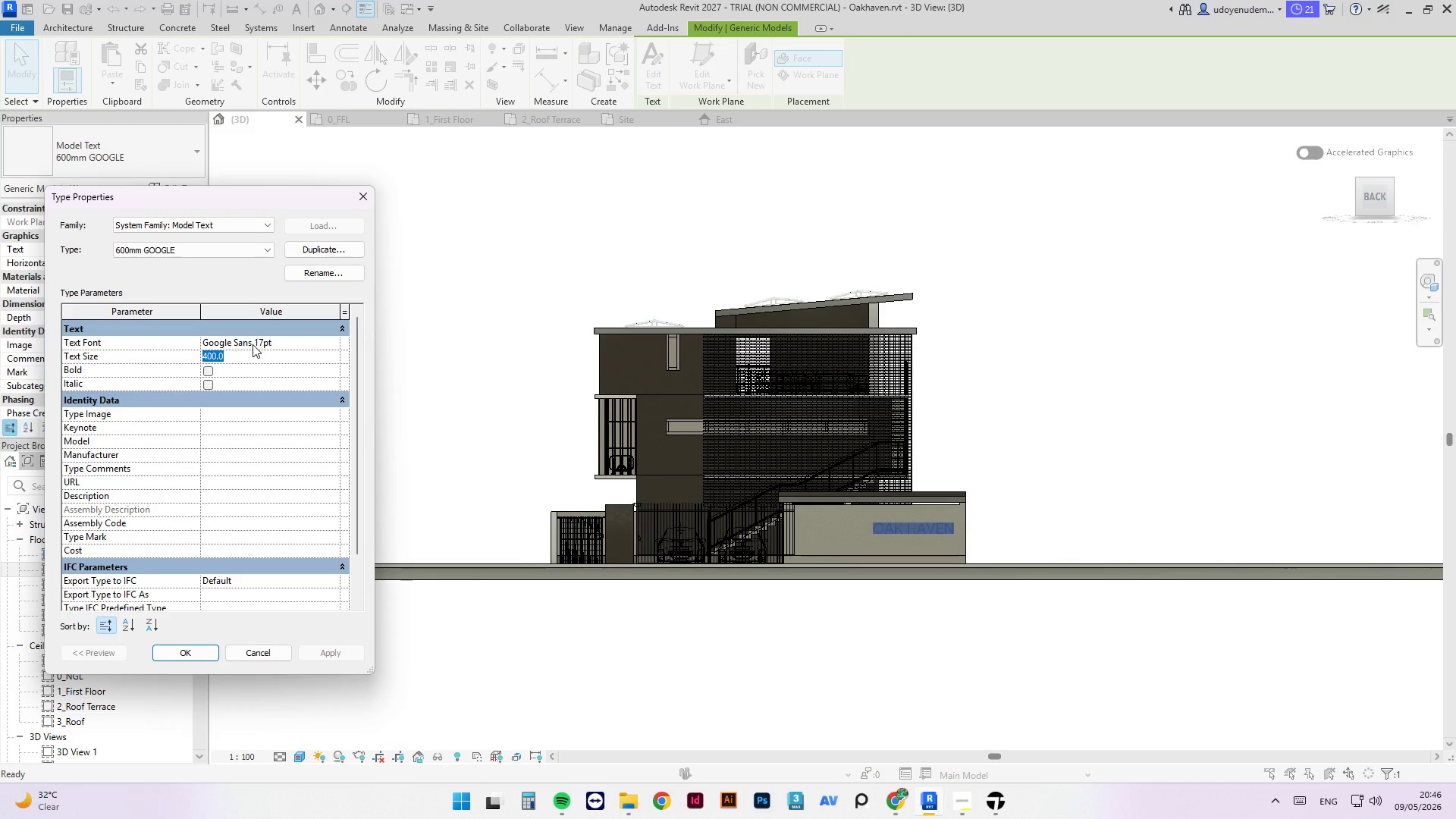 
key(Numpad3)
 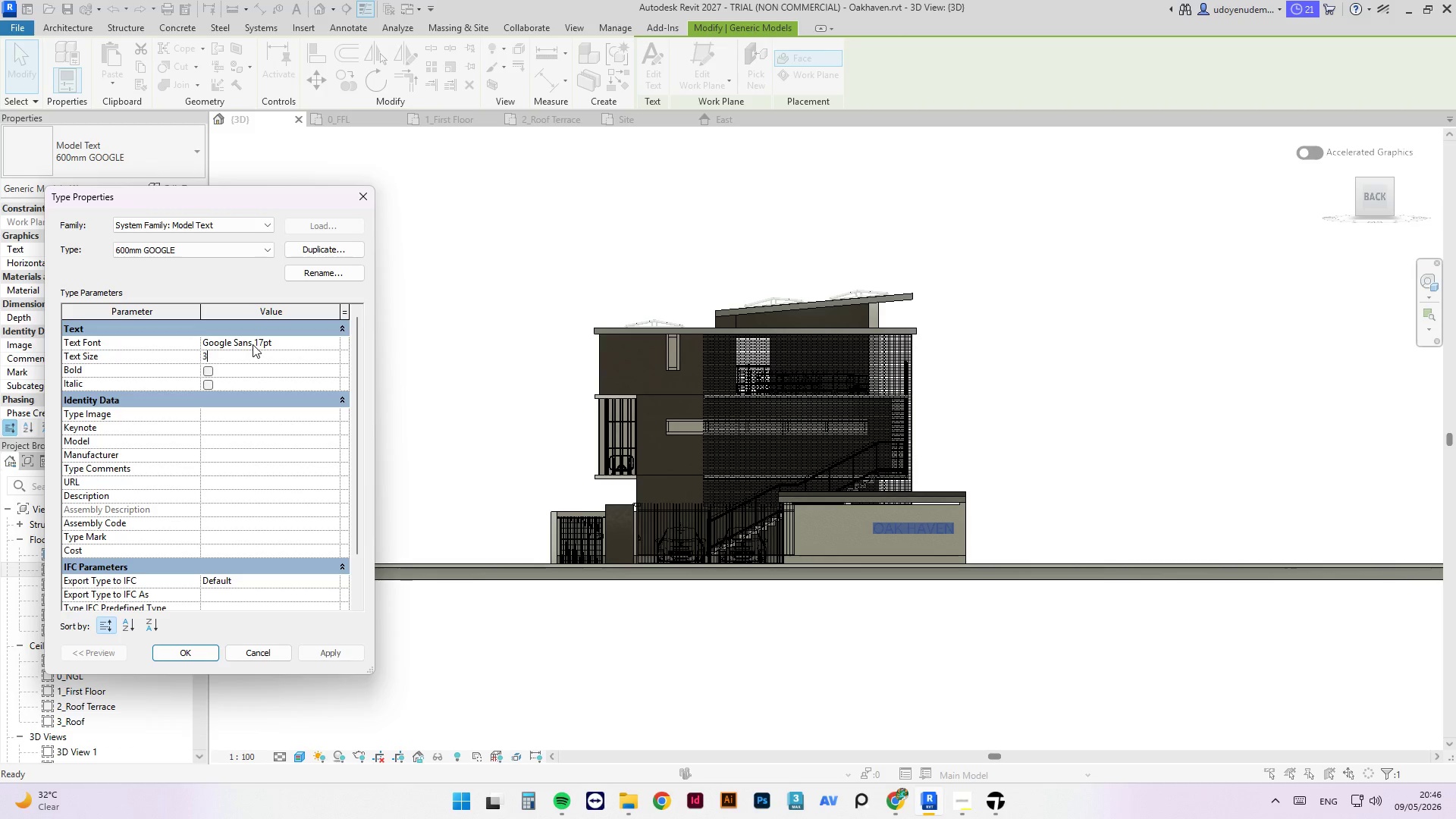 
key(Numpad0)
 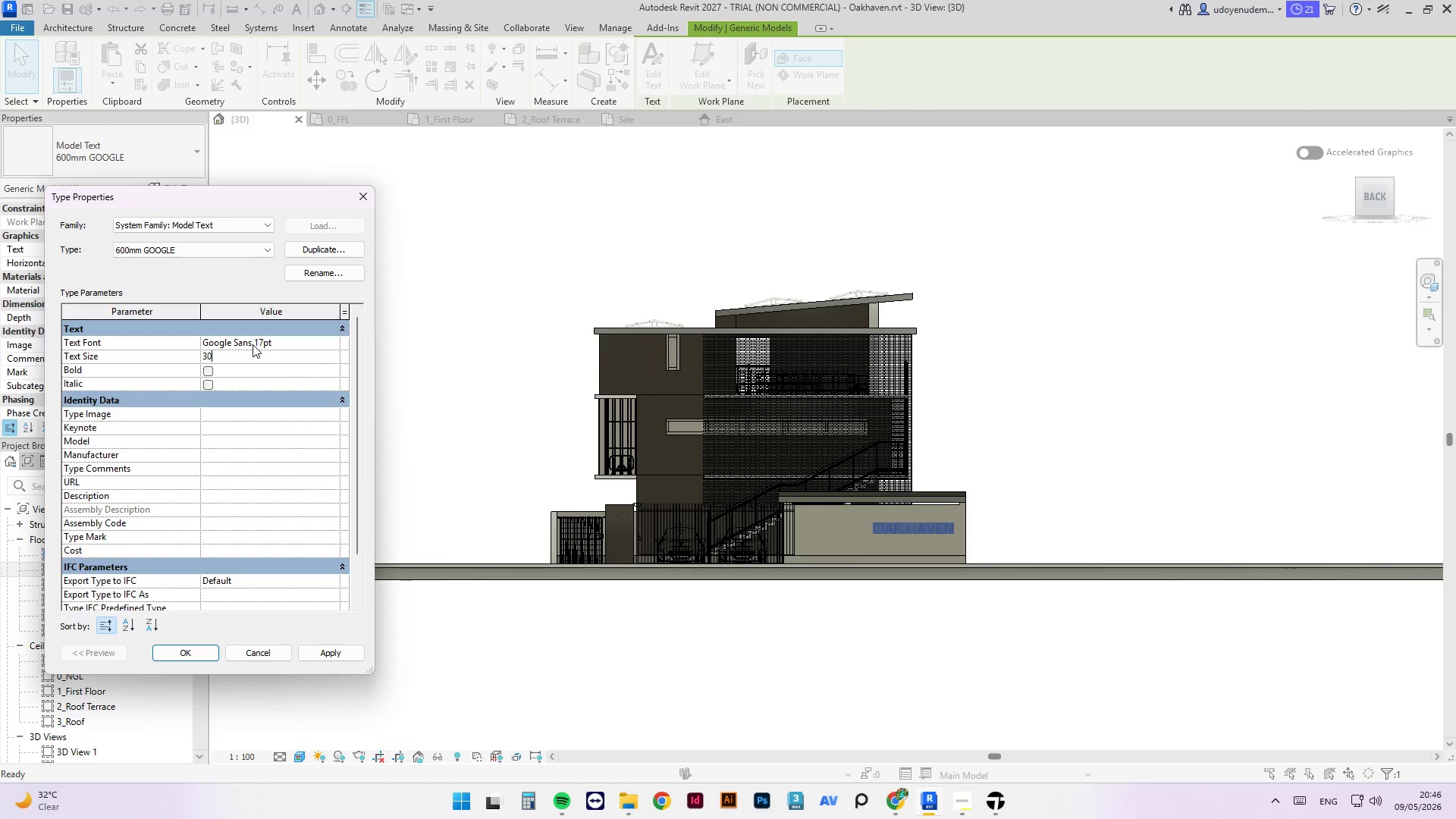 
key(Numpad0)
 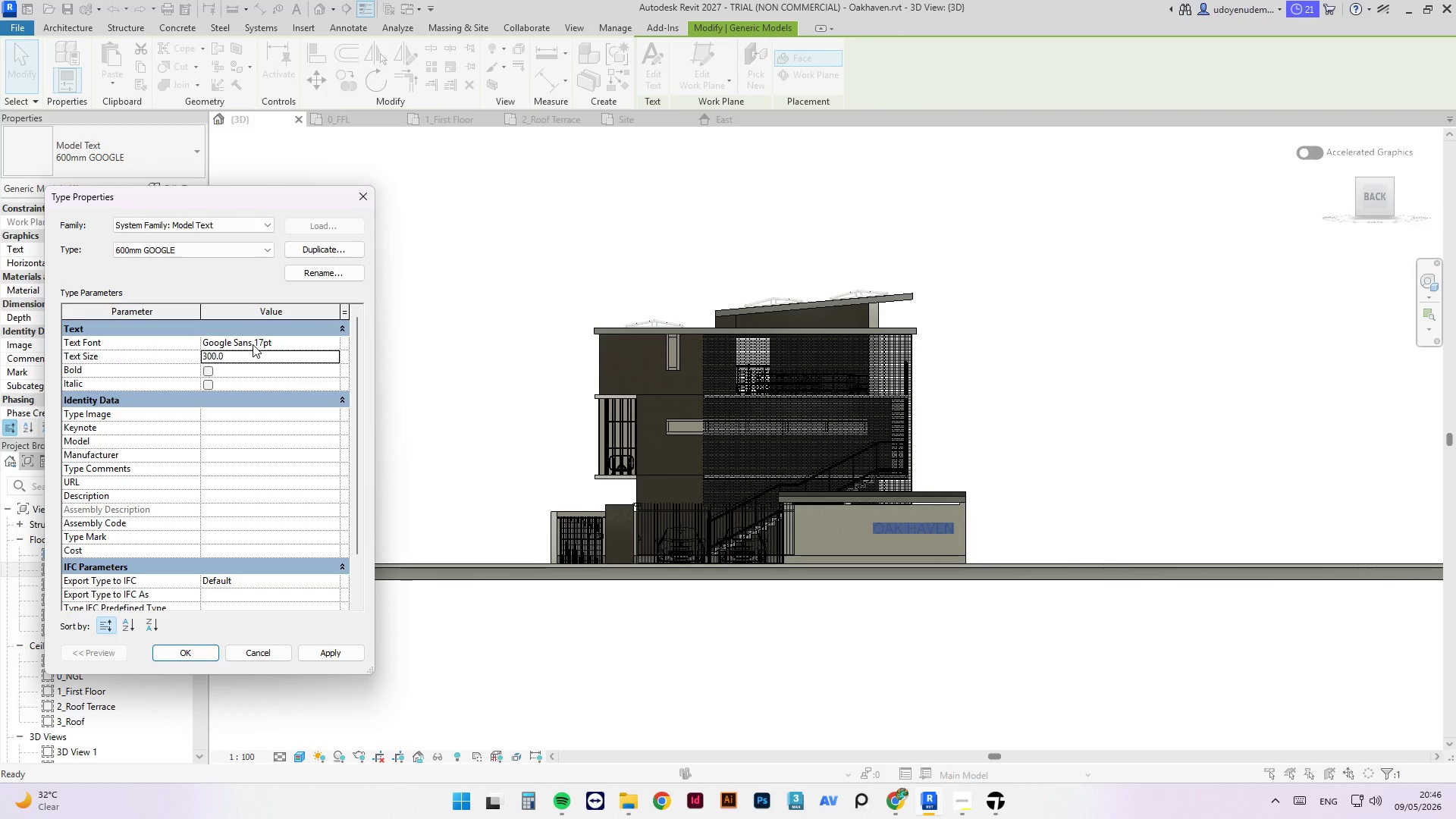 
key(NumpadEnter)
 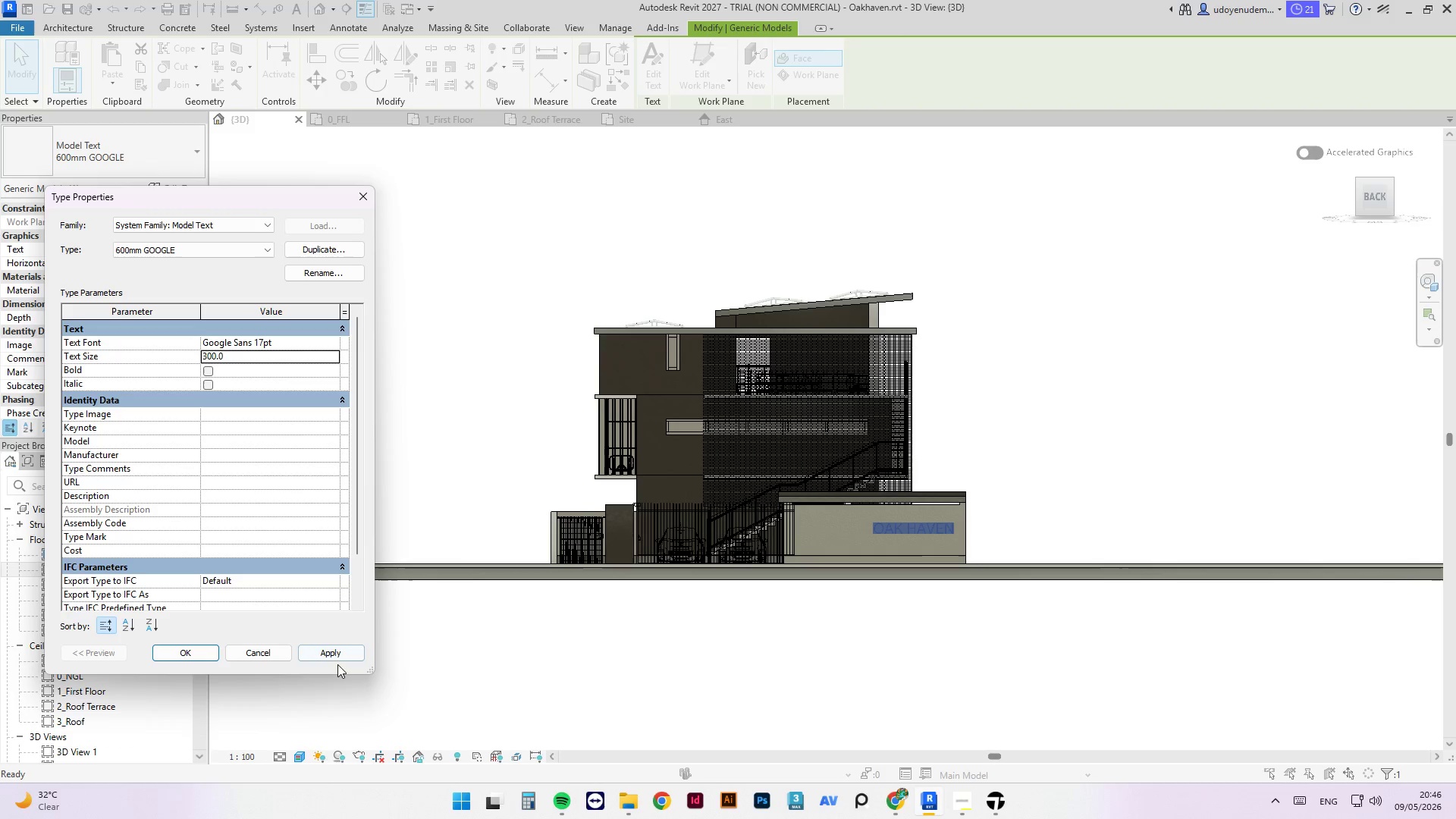 
left_click([337, 655])
 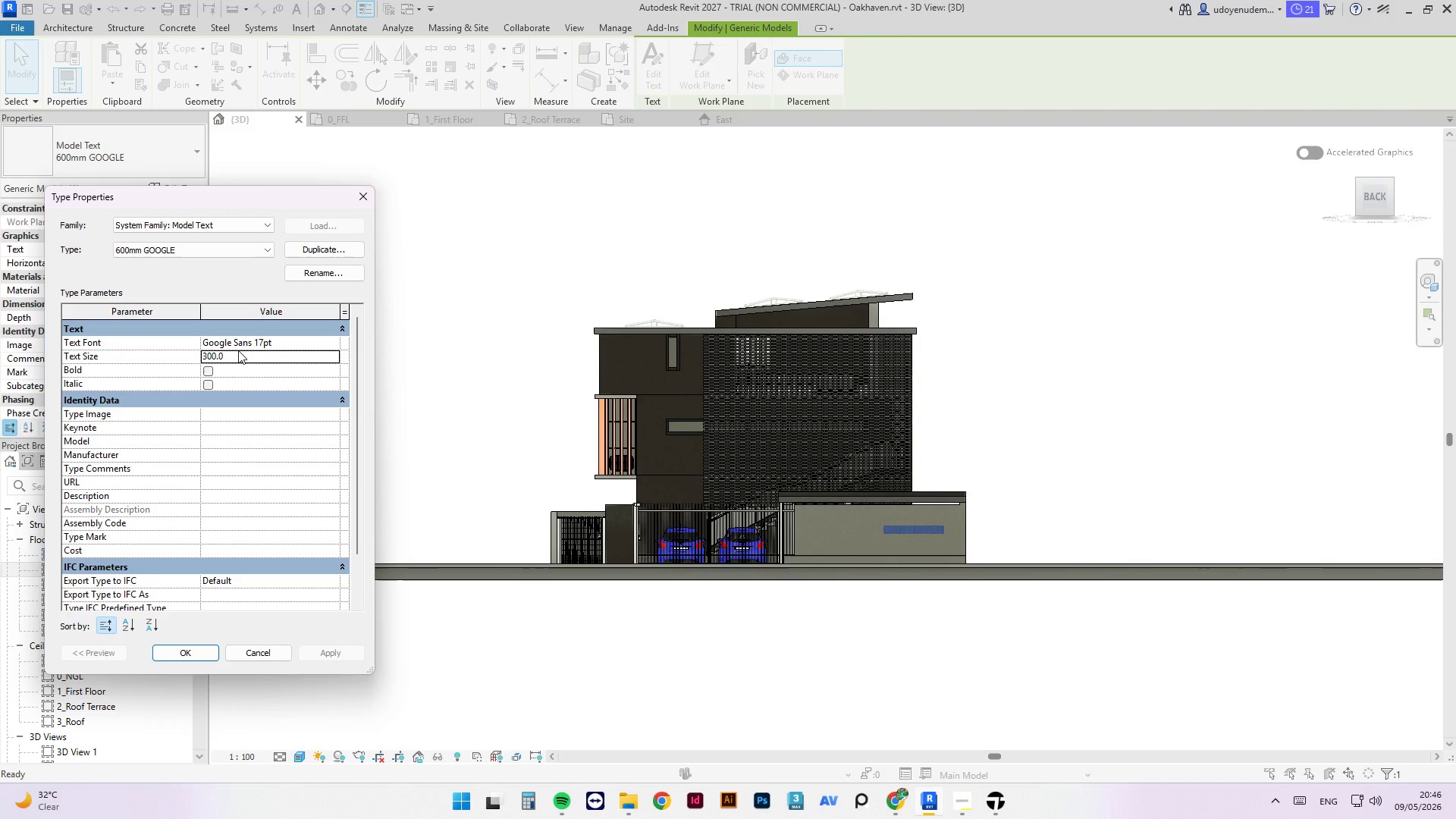 
left_click([165, 652])
 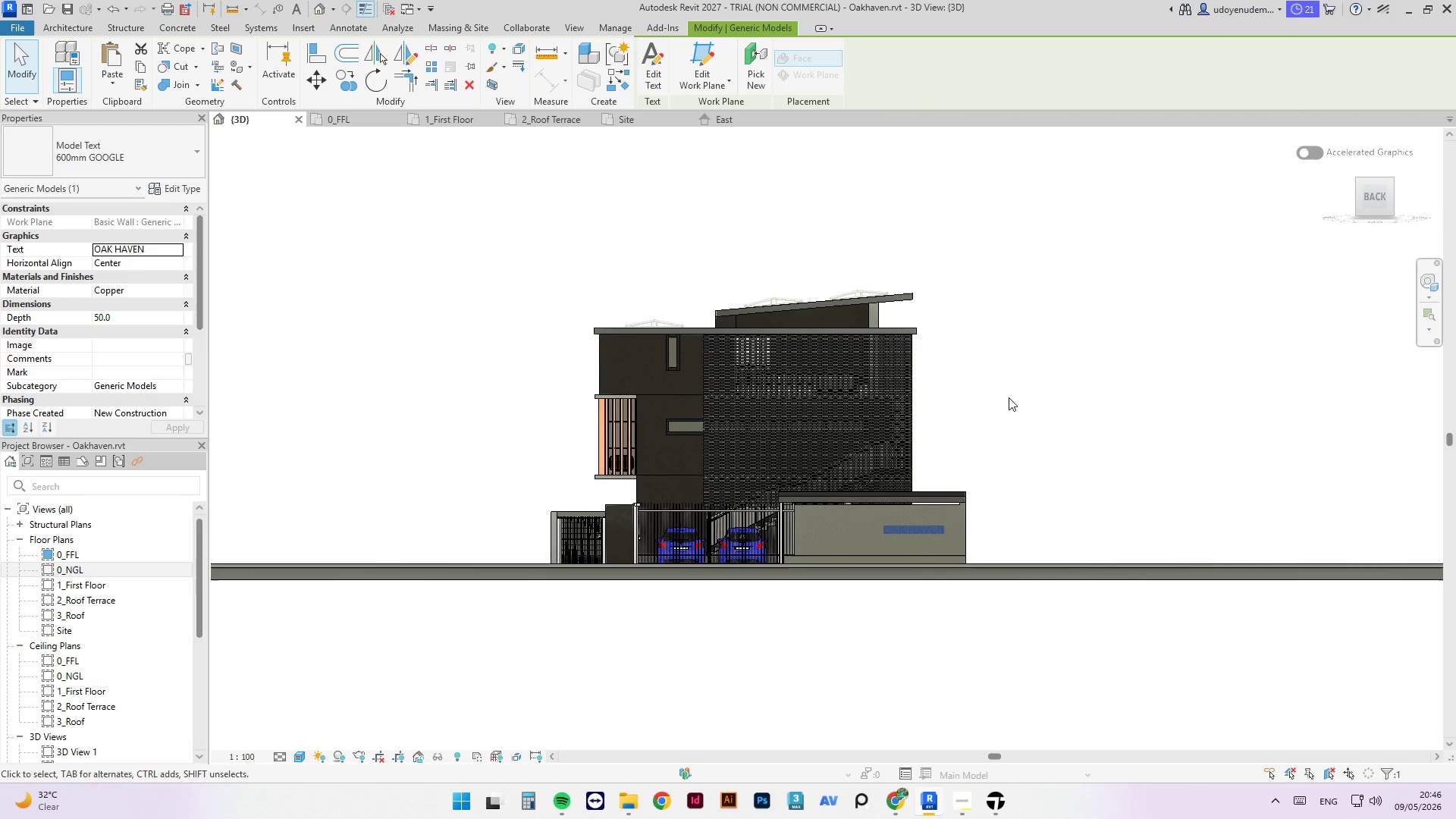 
left_click([1015, 407])
 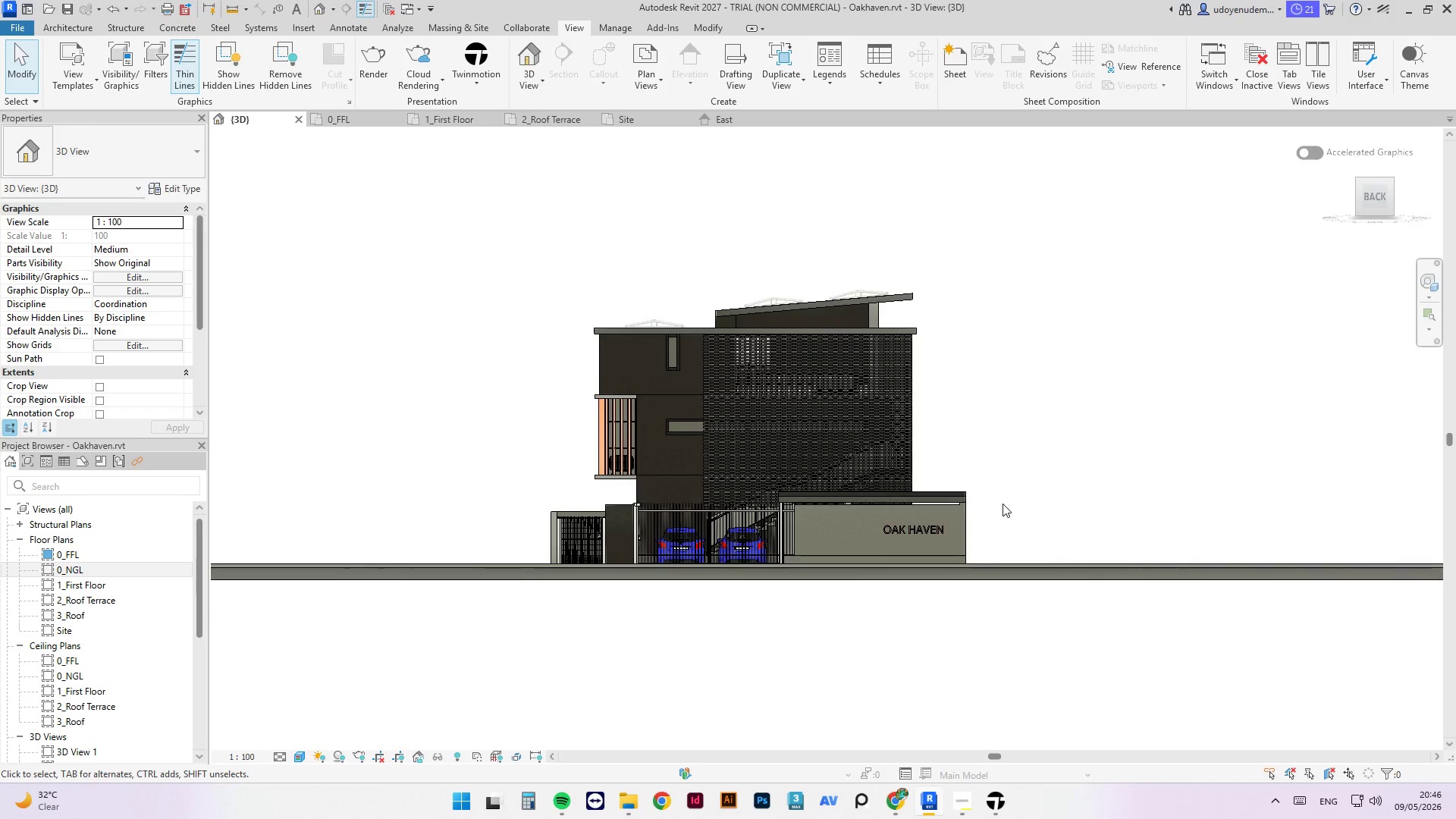 
scroll: coordinate [1001, 506], scroll_direction: up, amount: 3.0
 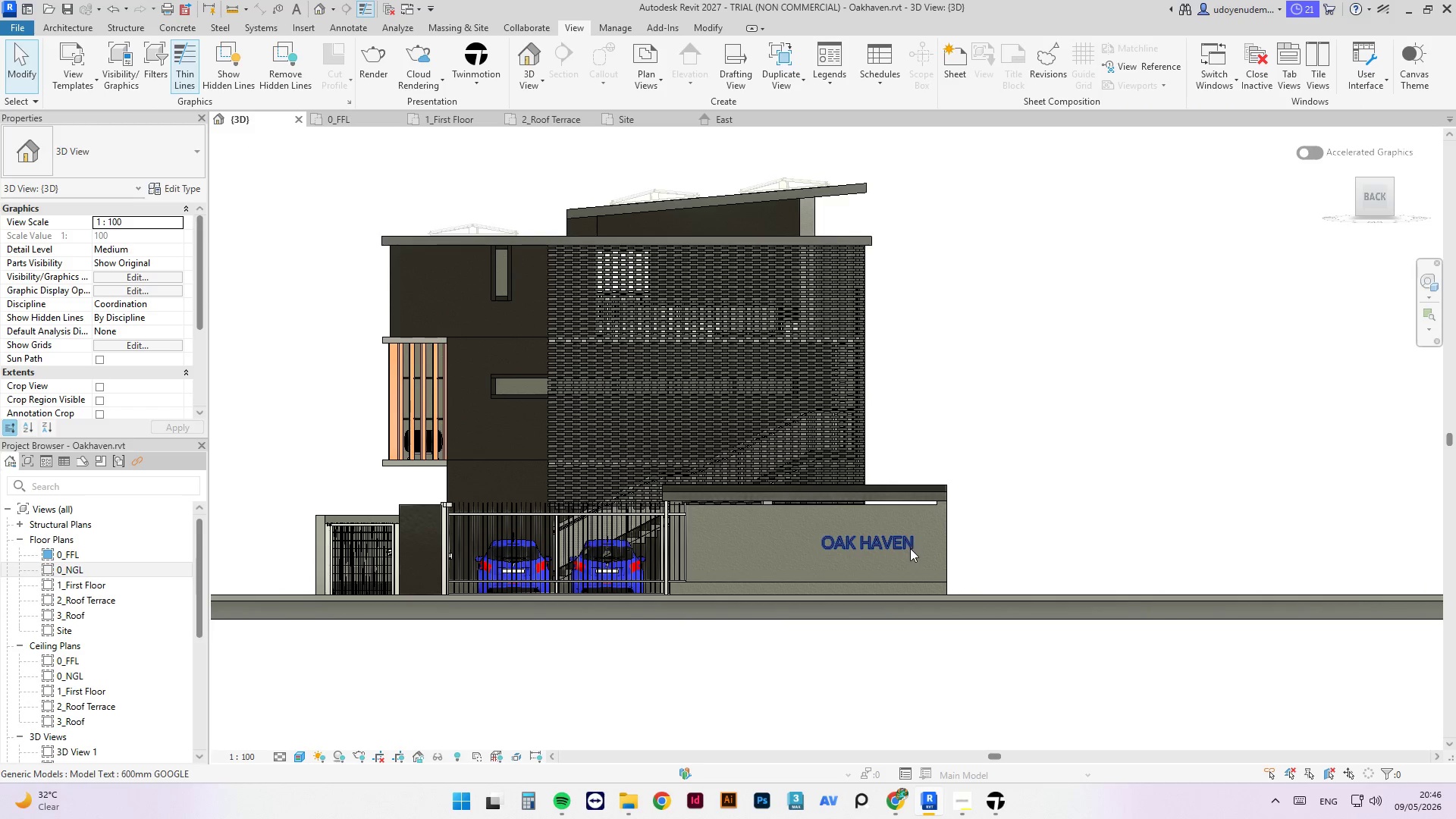 
left_click([909, 548])
 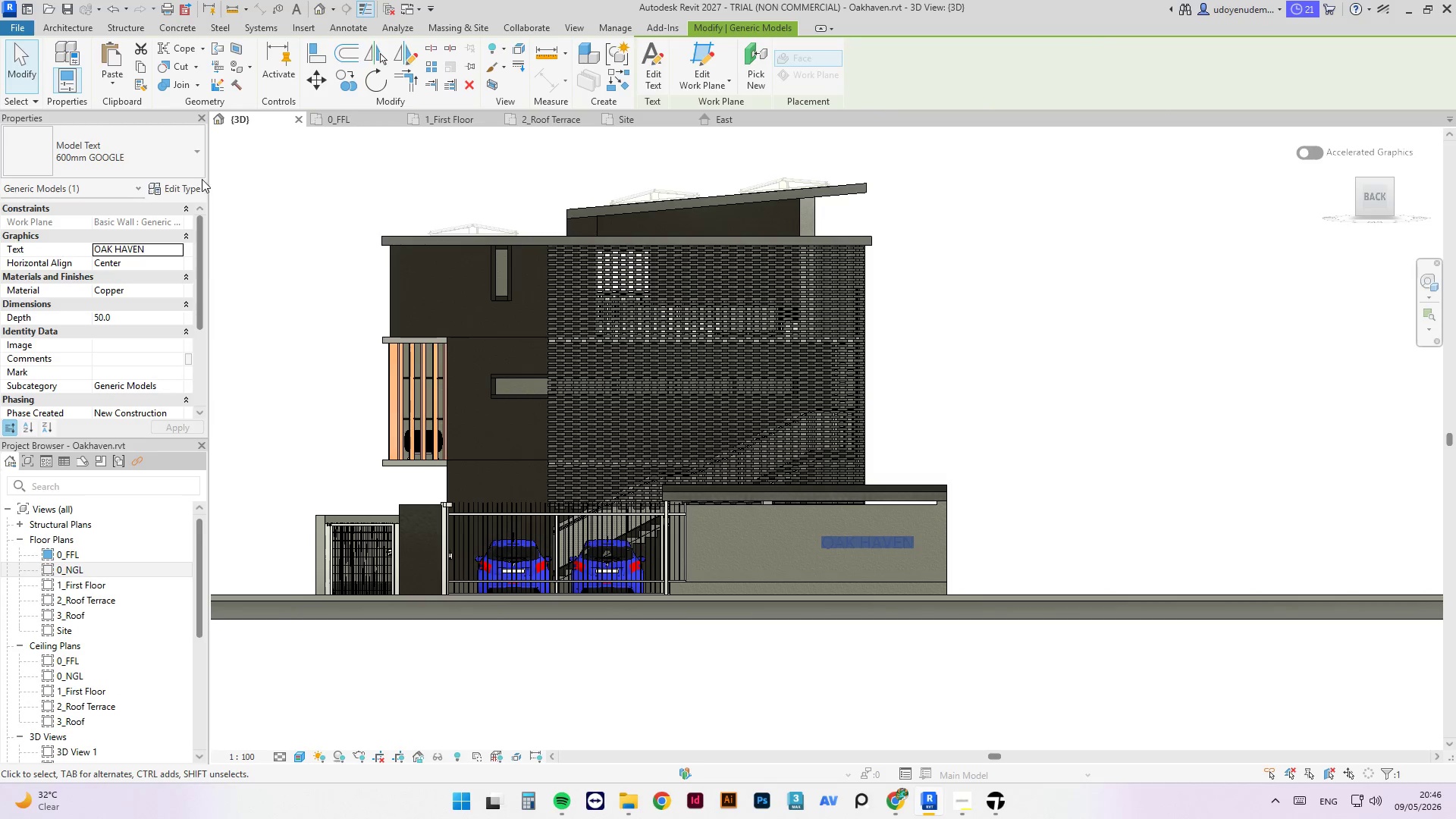 
left_click([179, 190])
 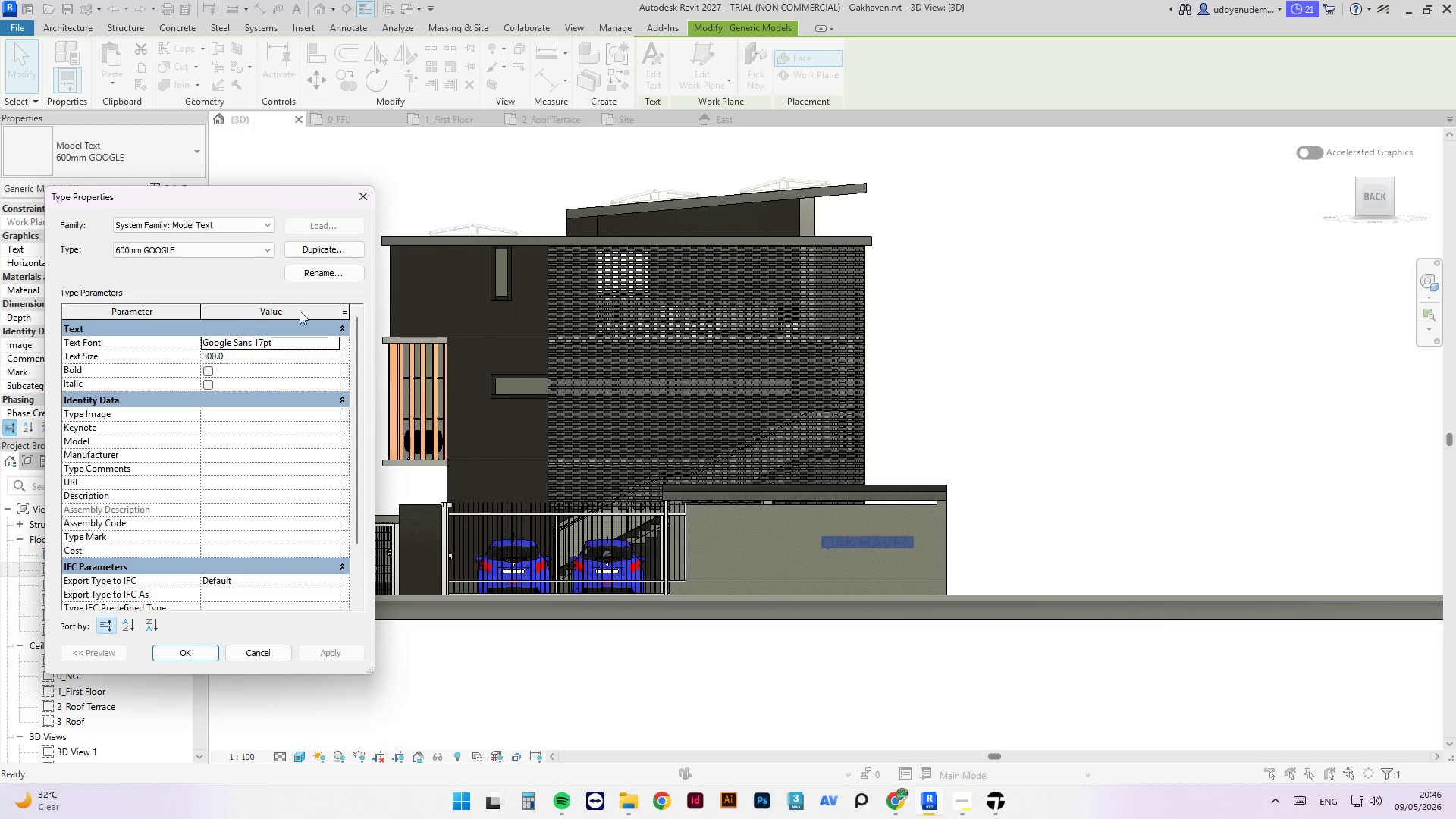 
left_click([356, 199])
 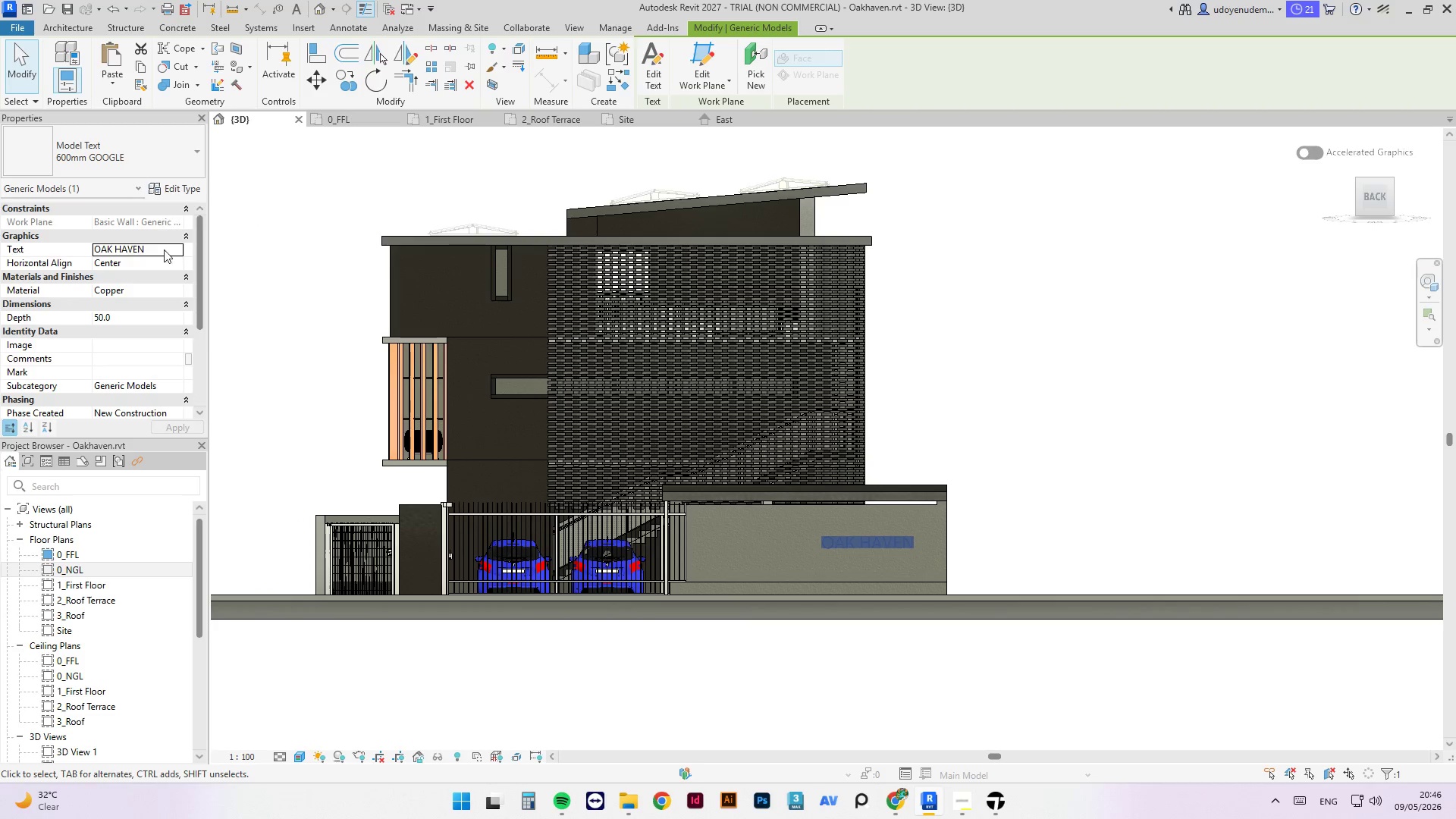 
left_click([164, 253])
 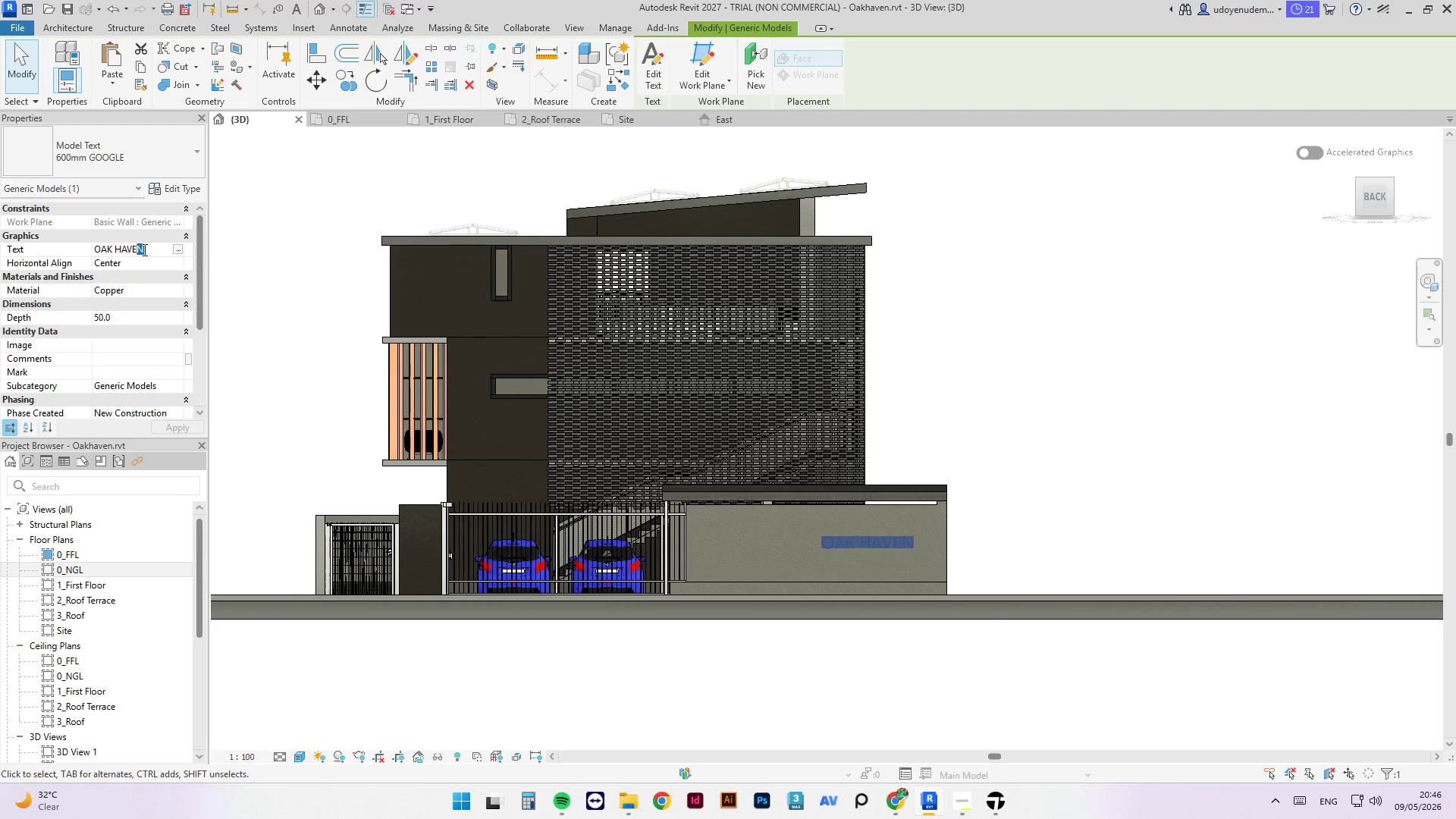 
left_click([181, 252])
 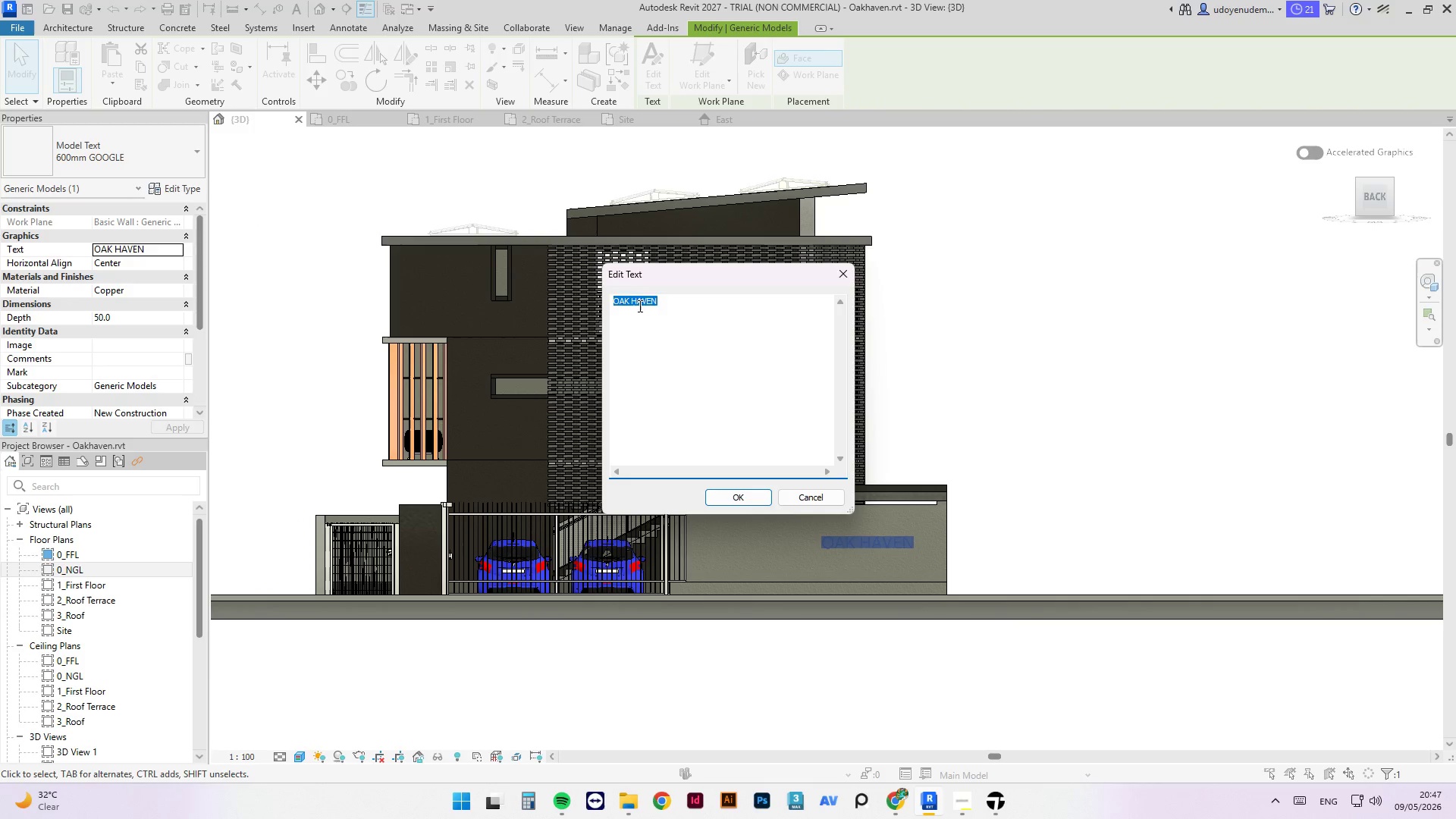 
left_click([619, 300])
 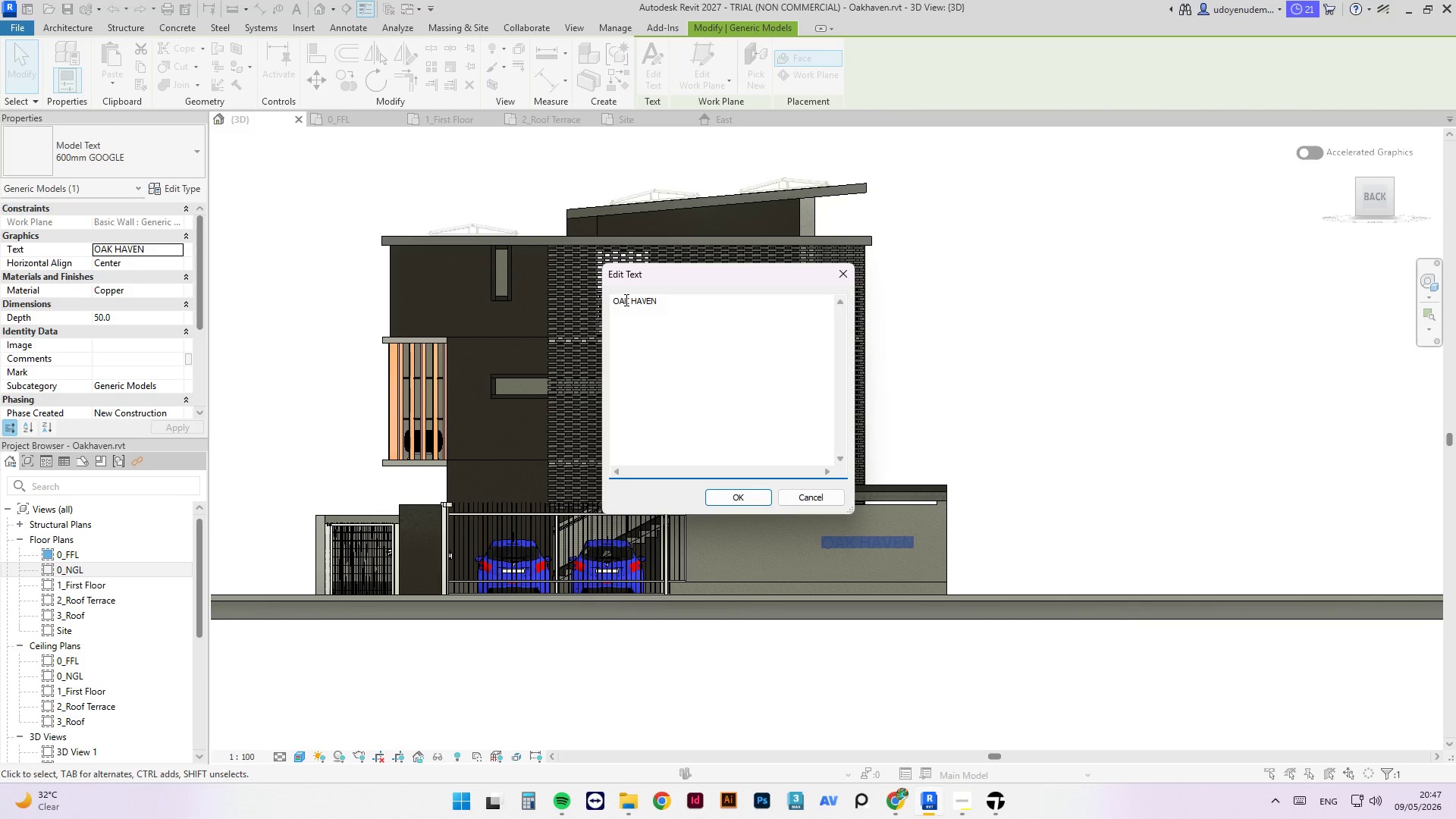 
key(Space)
 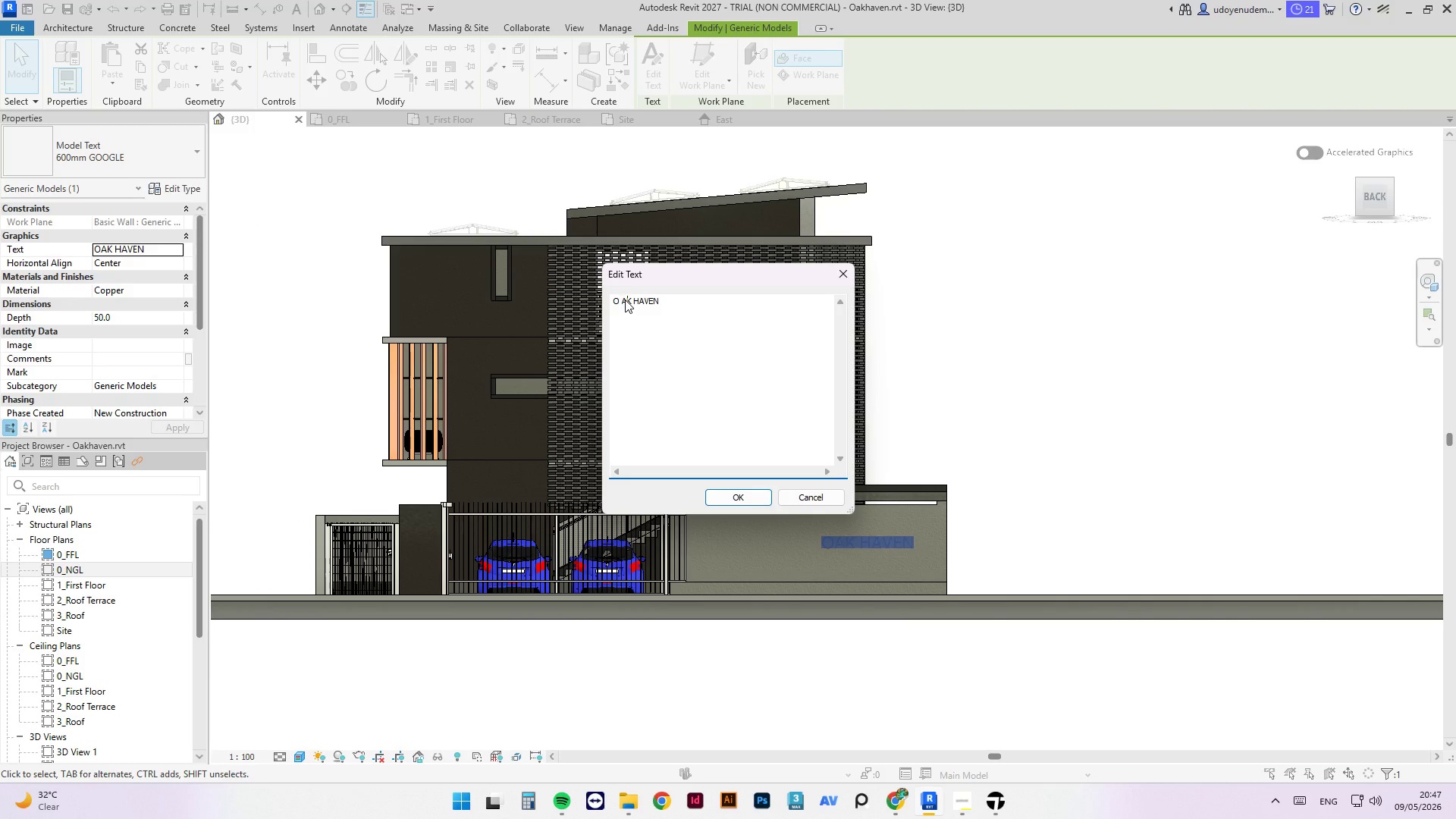 
key(ArrowRight)
 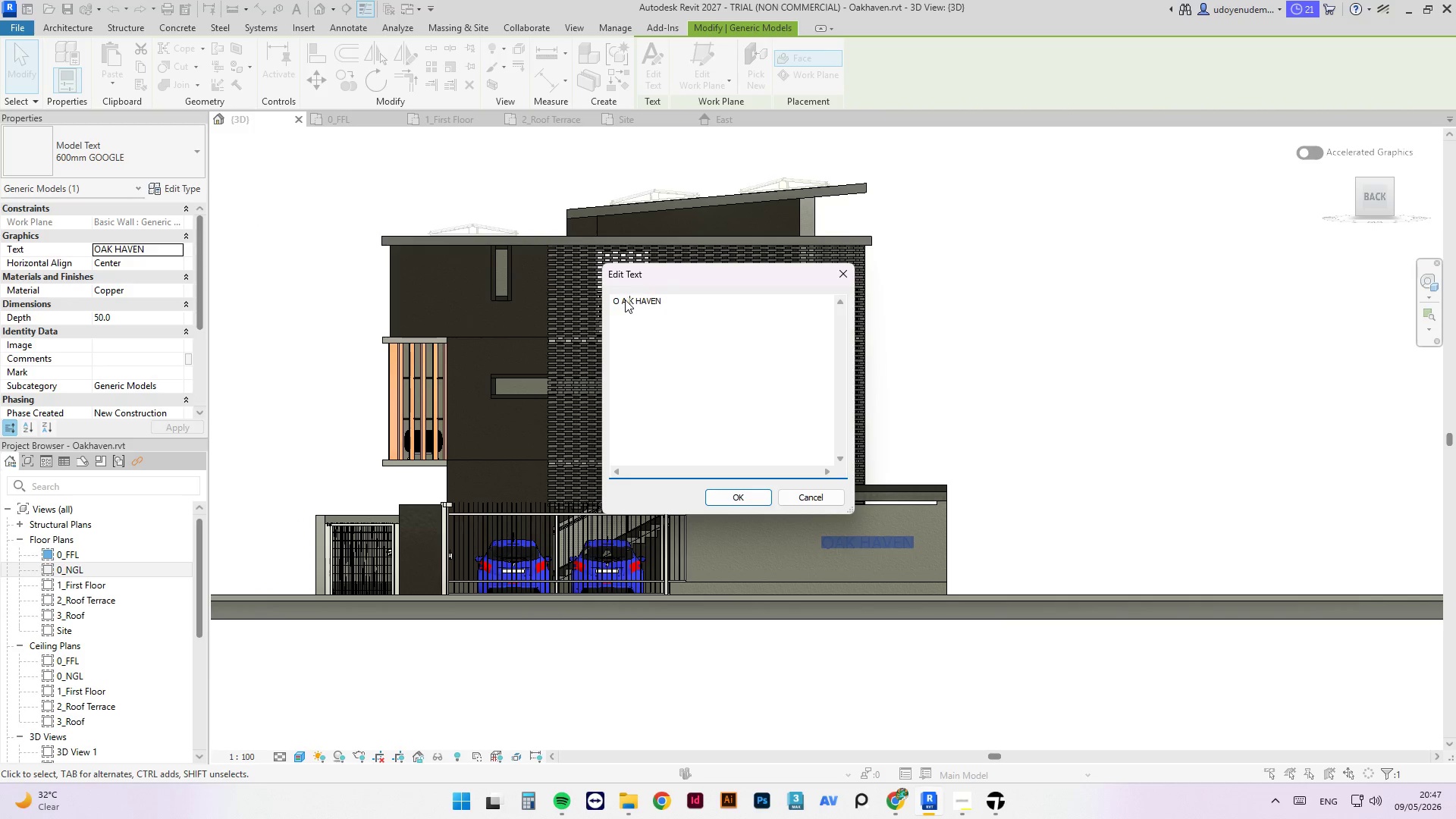 
key(Space)
 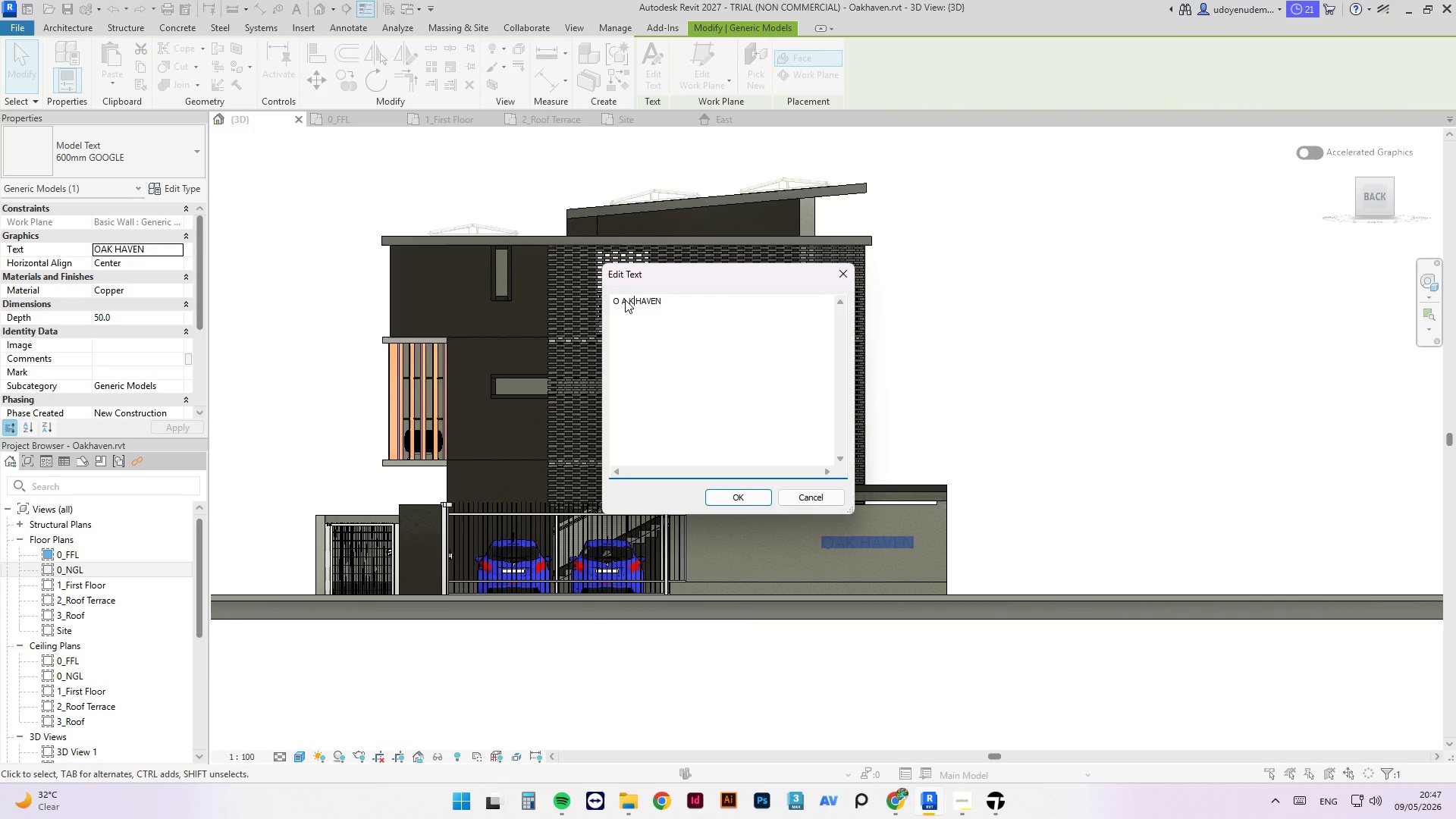 
key(ArrowRight)
 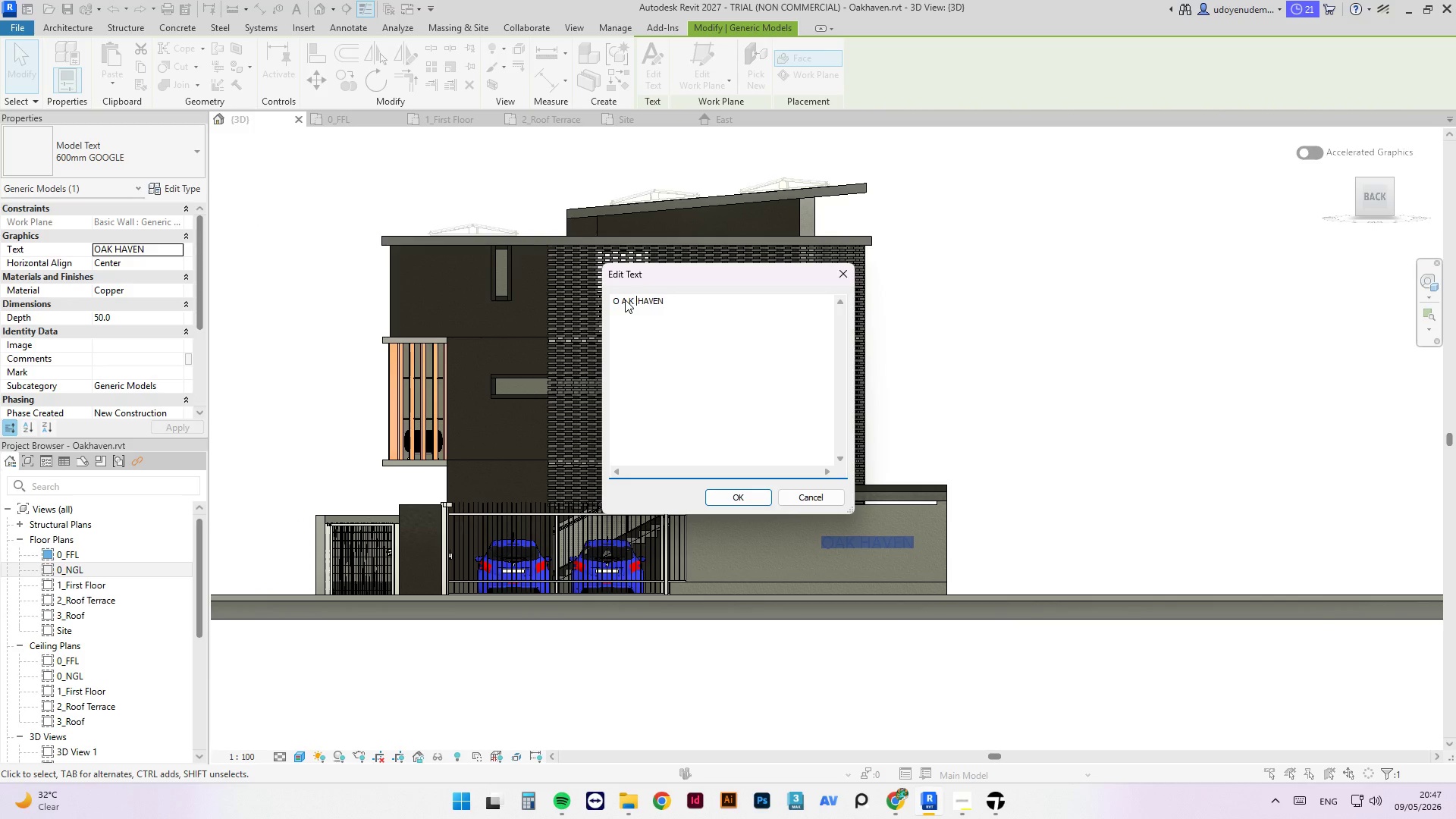 
key(Space)
 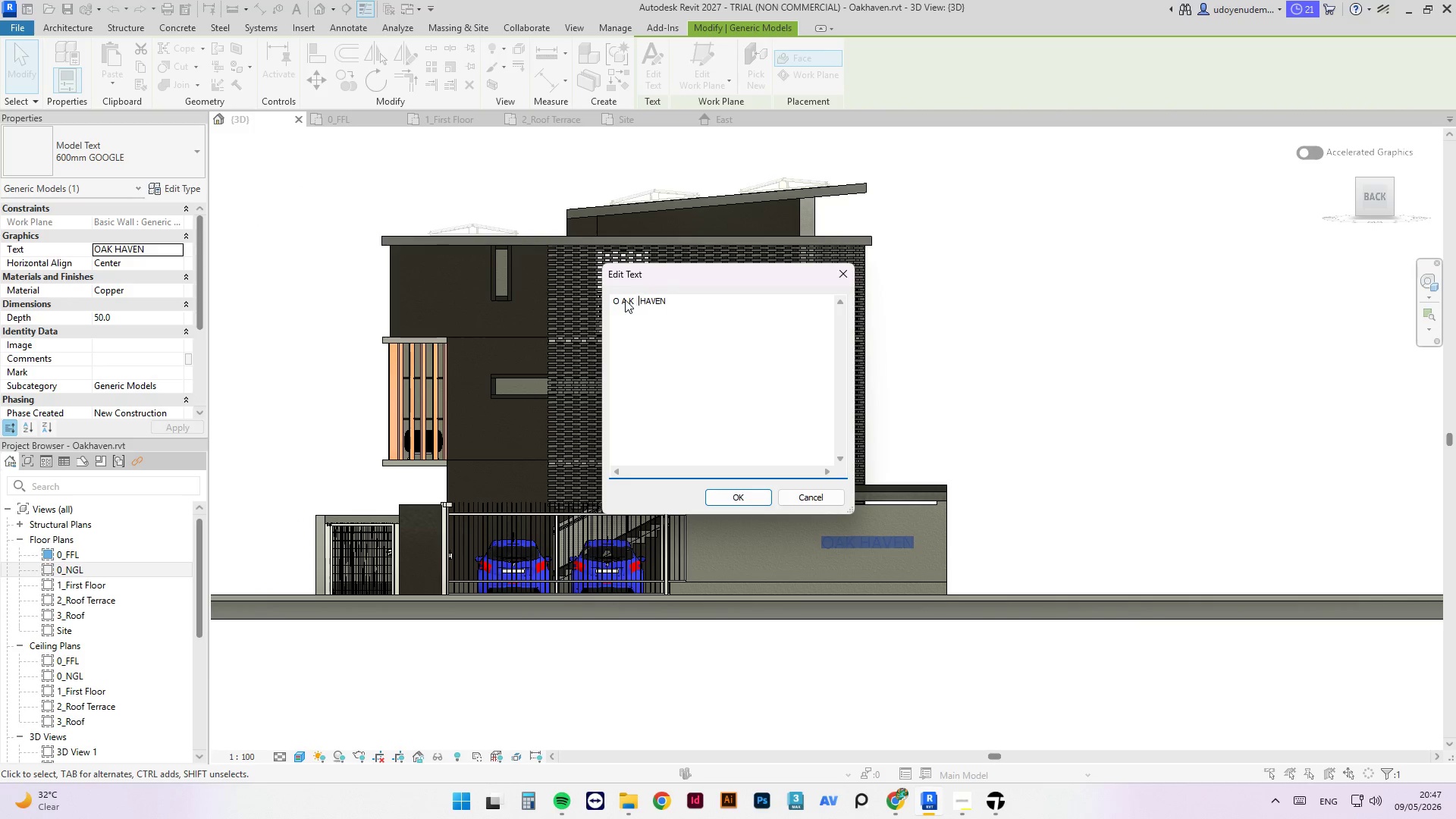 
key(Space)
 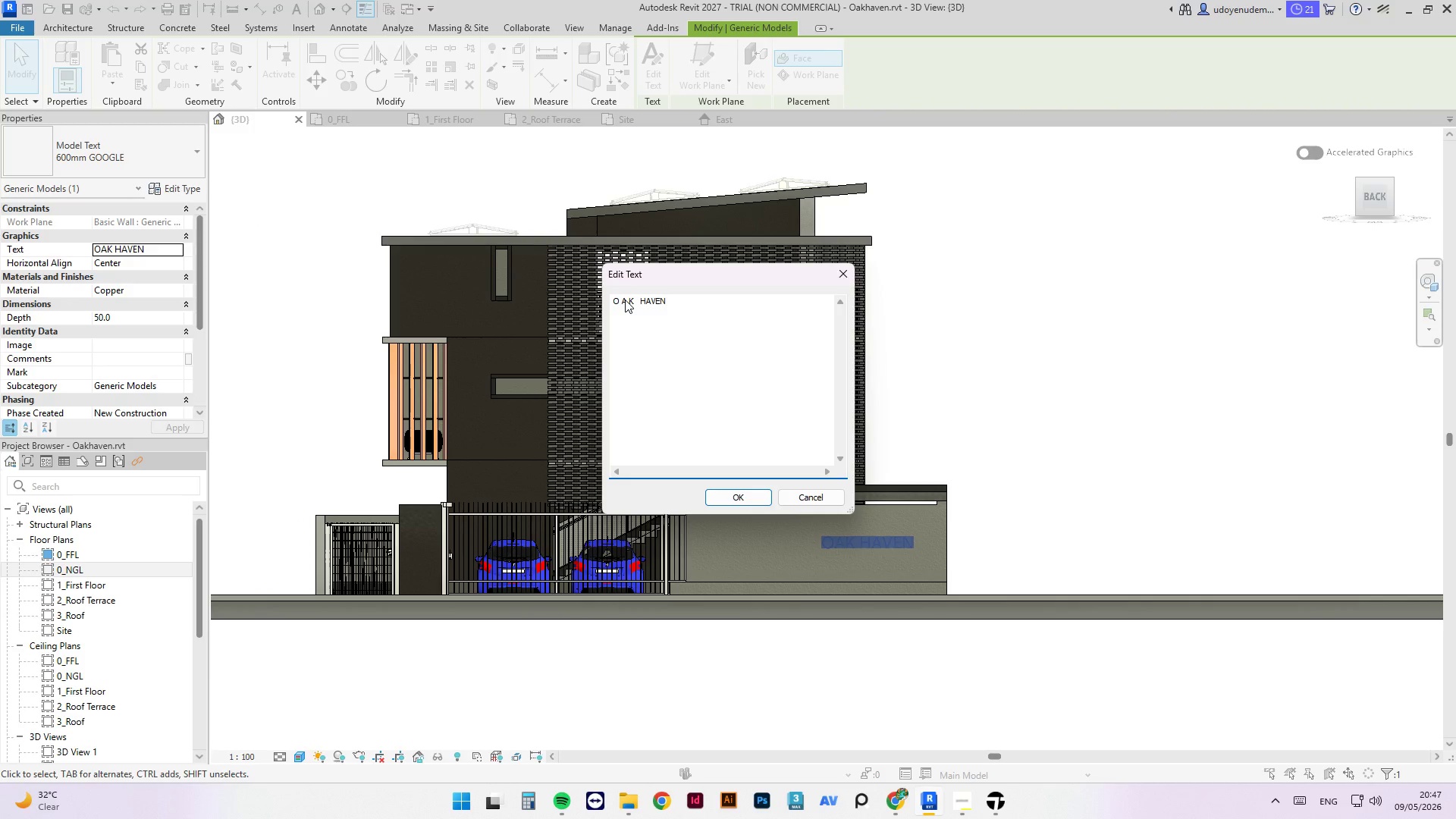 
key(ArrowRight)
 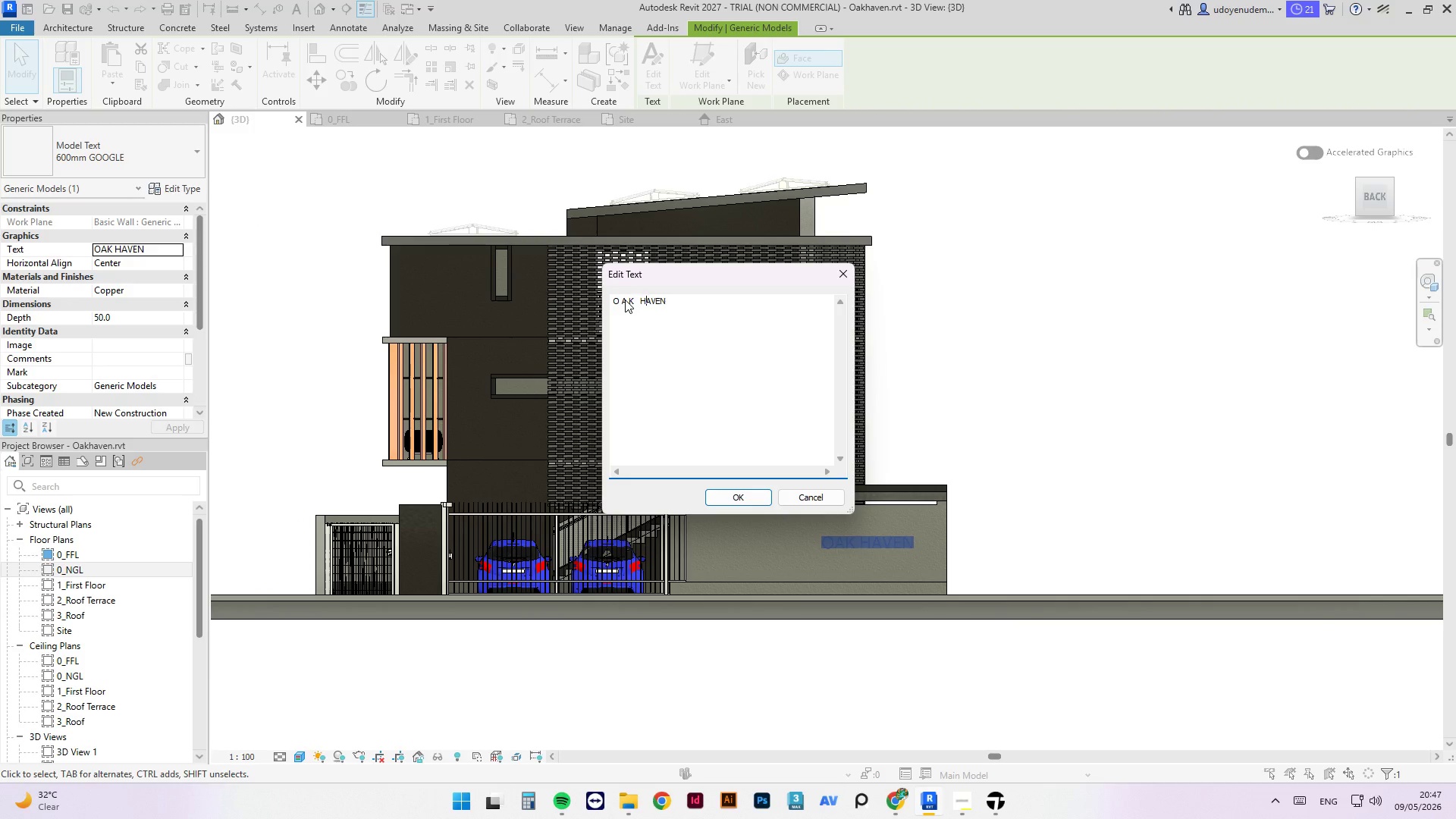 
key(ArrowRight)
 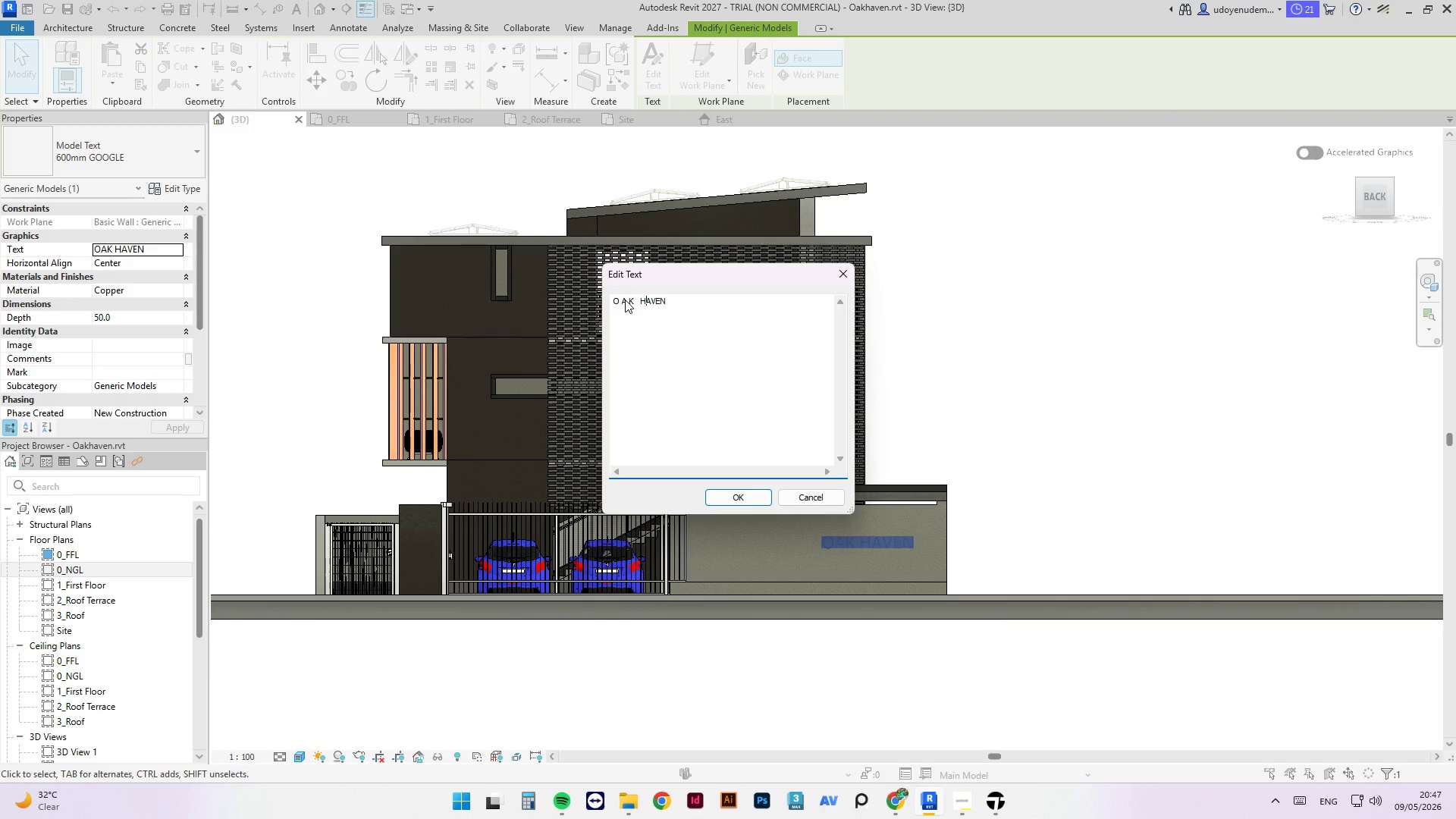 
key(Space)
 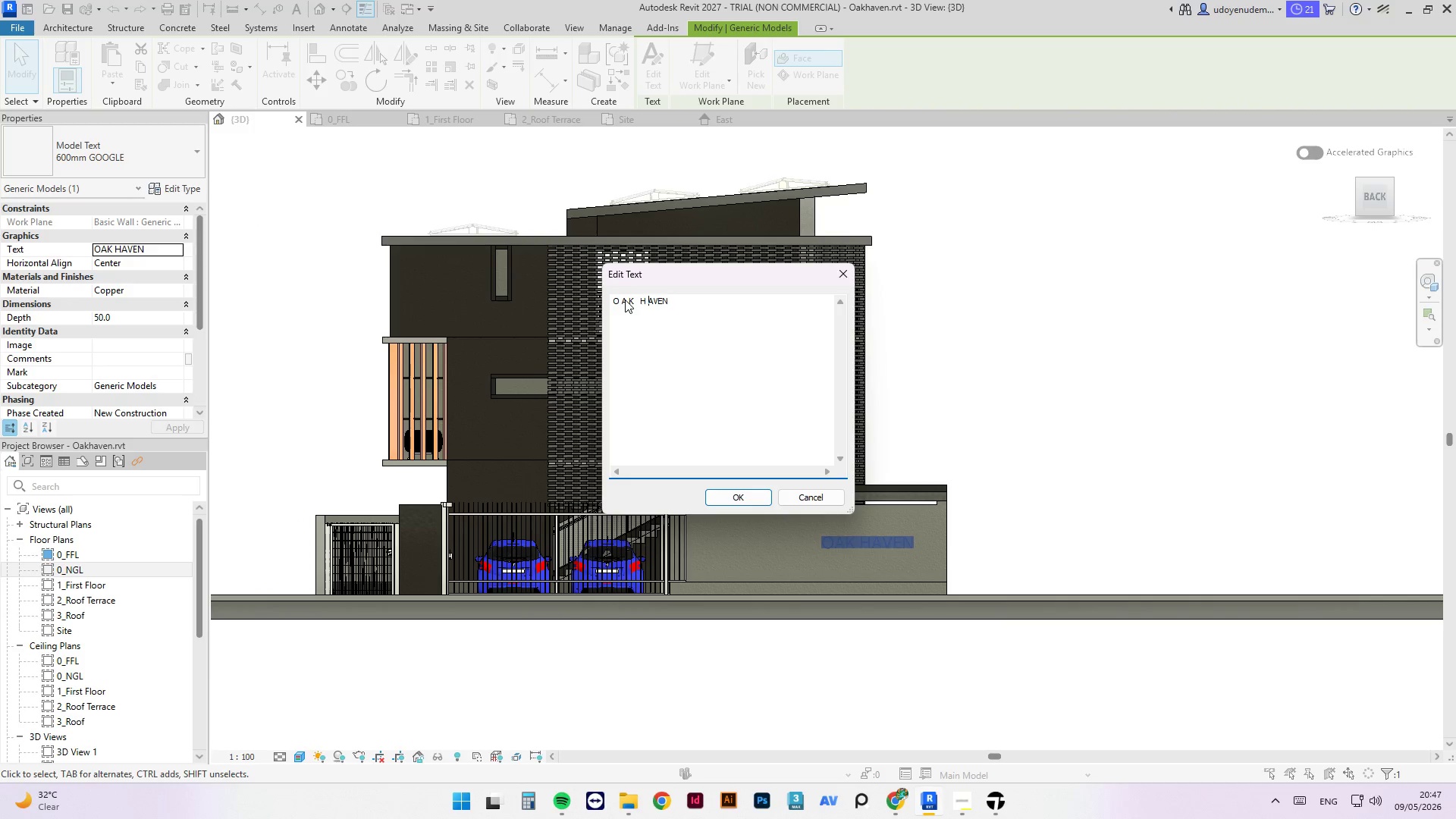 
key(ArrowRight)
 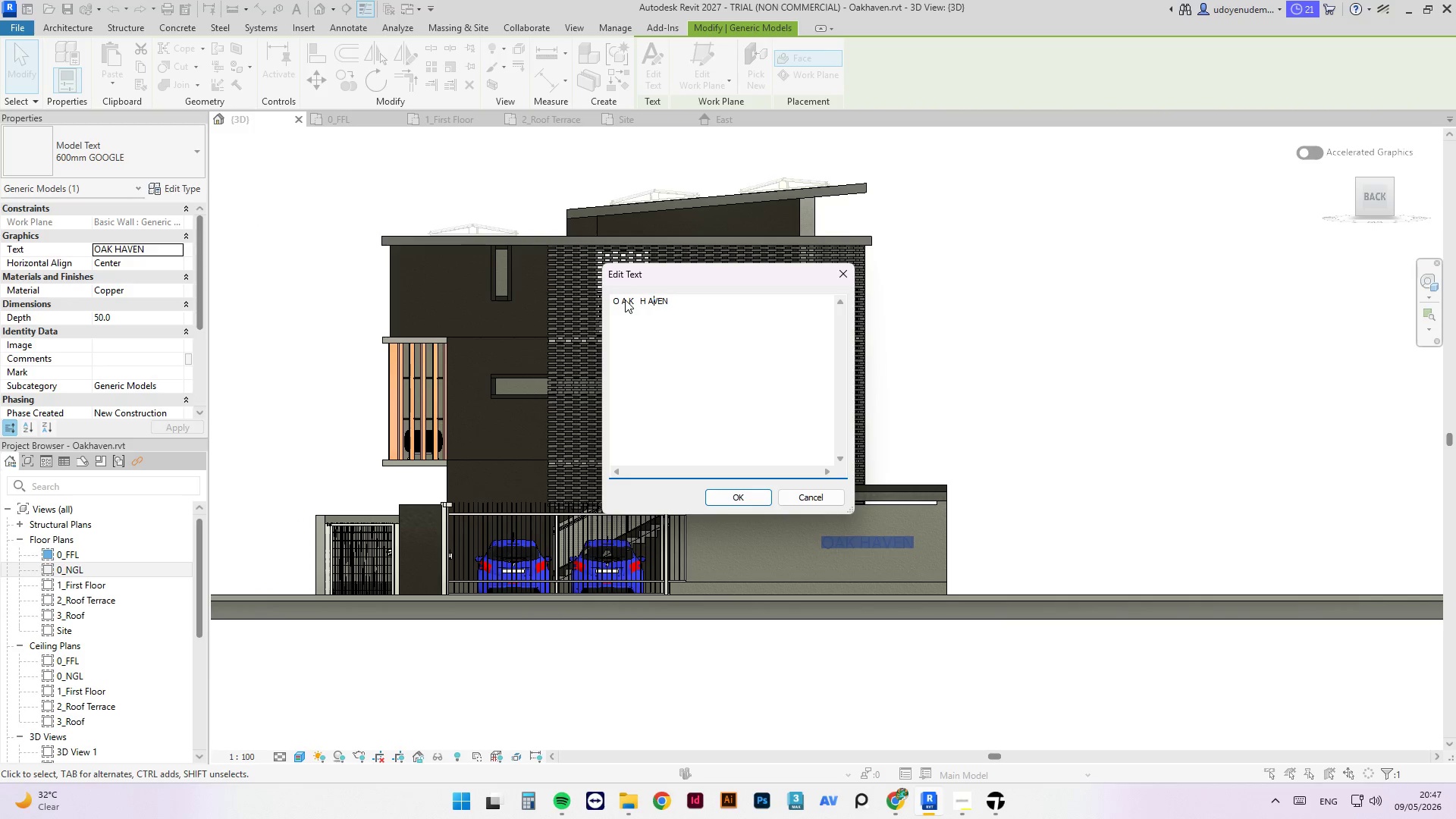 
key(Space)
 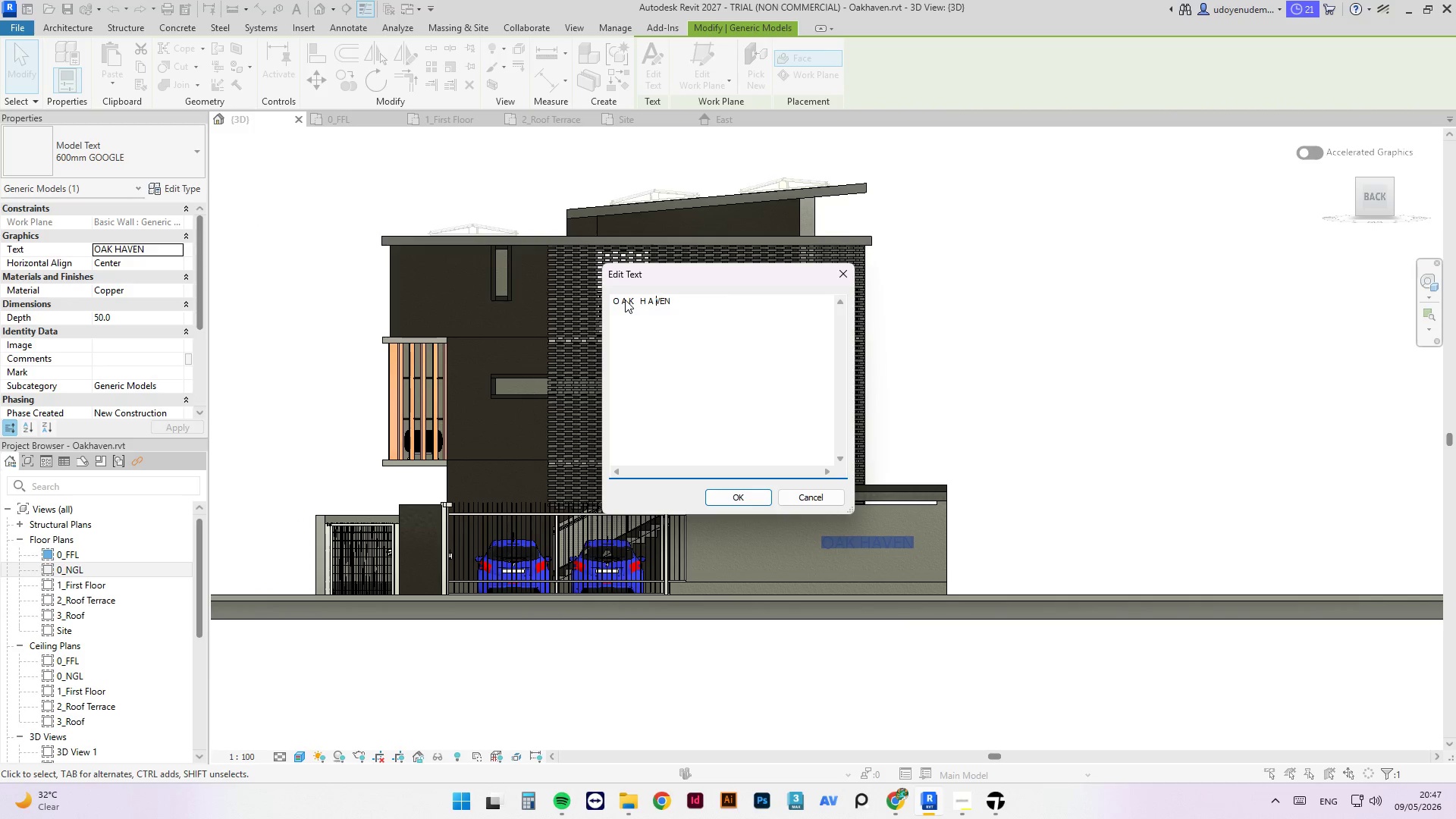 
key(ArrowRight)
 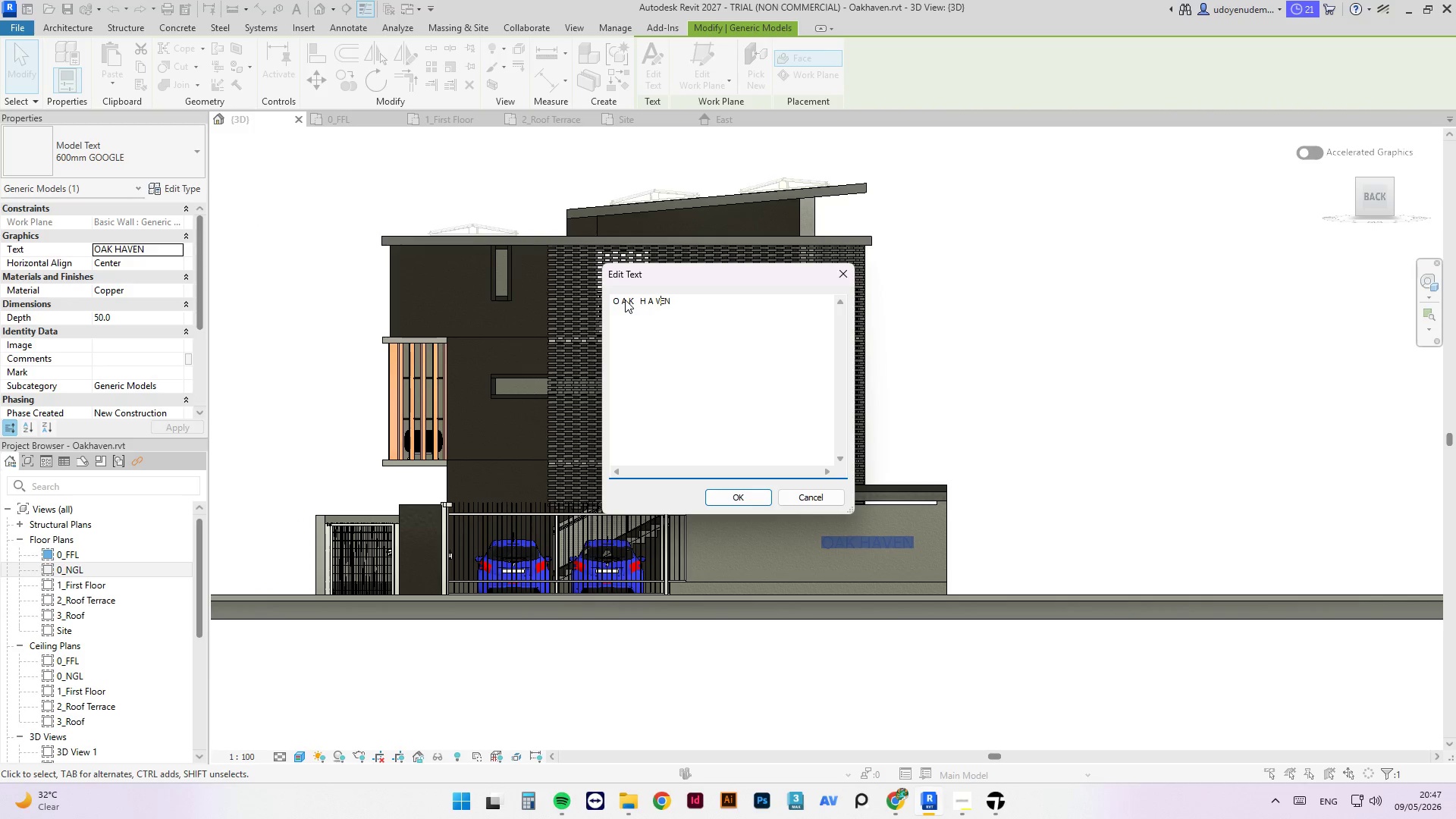 
key(Space)
 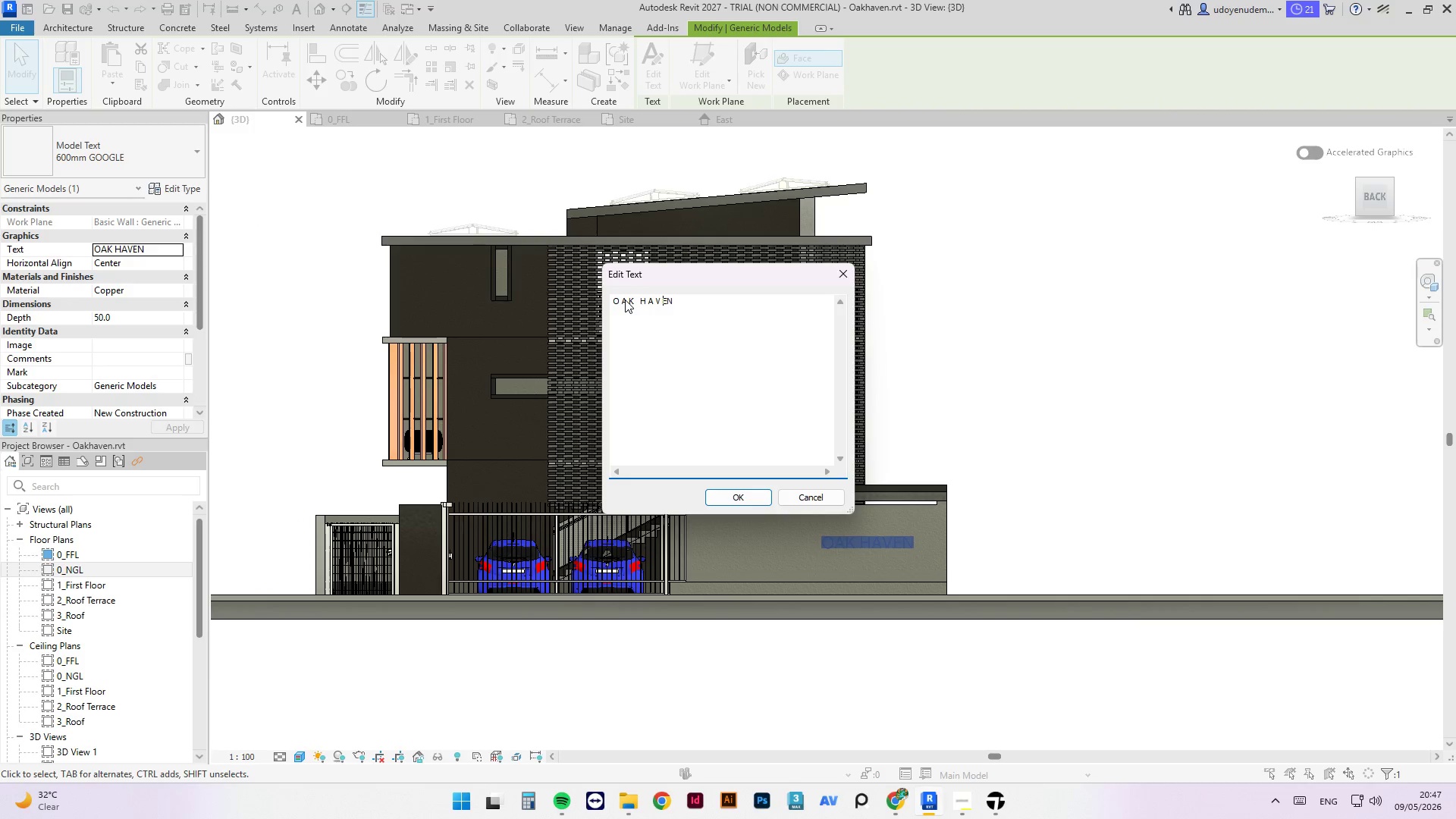 
key(ArrowRight)
 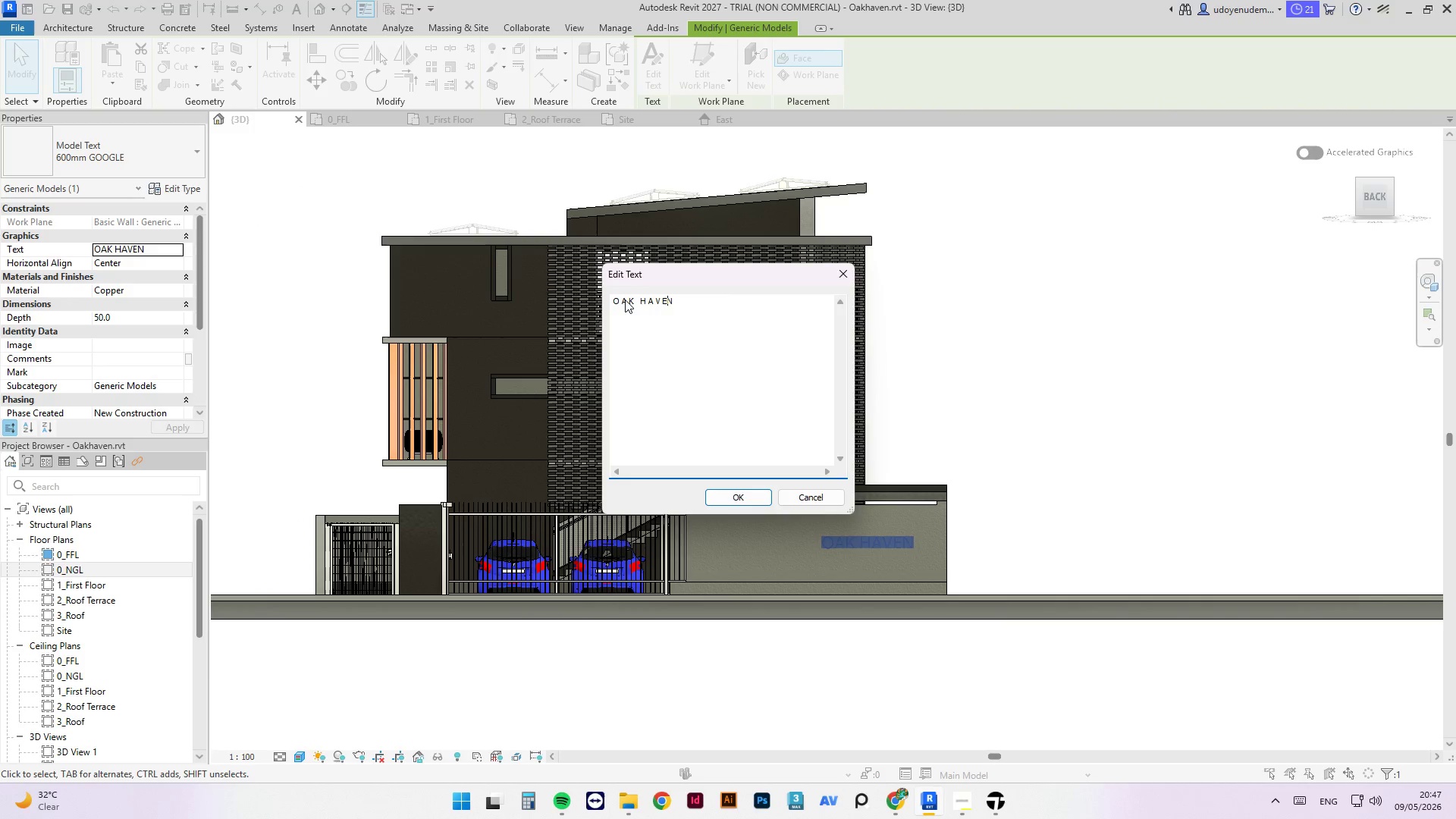 
key(Space)
 